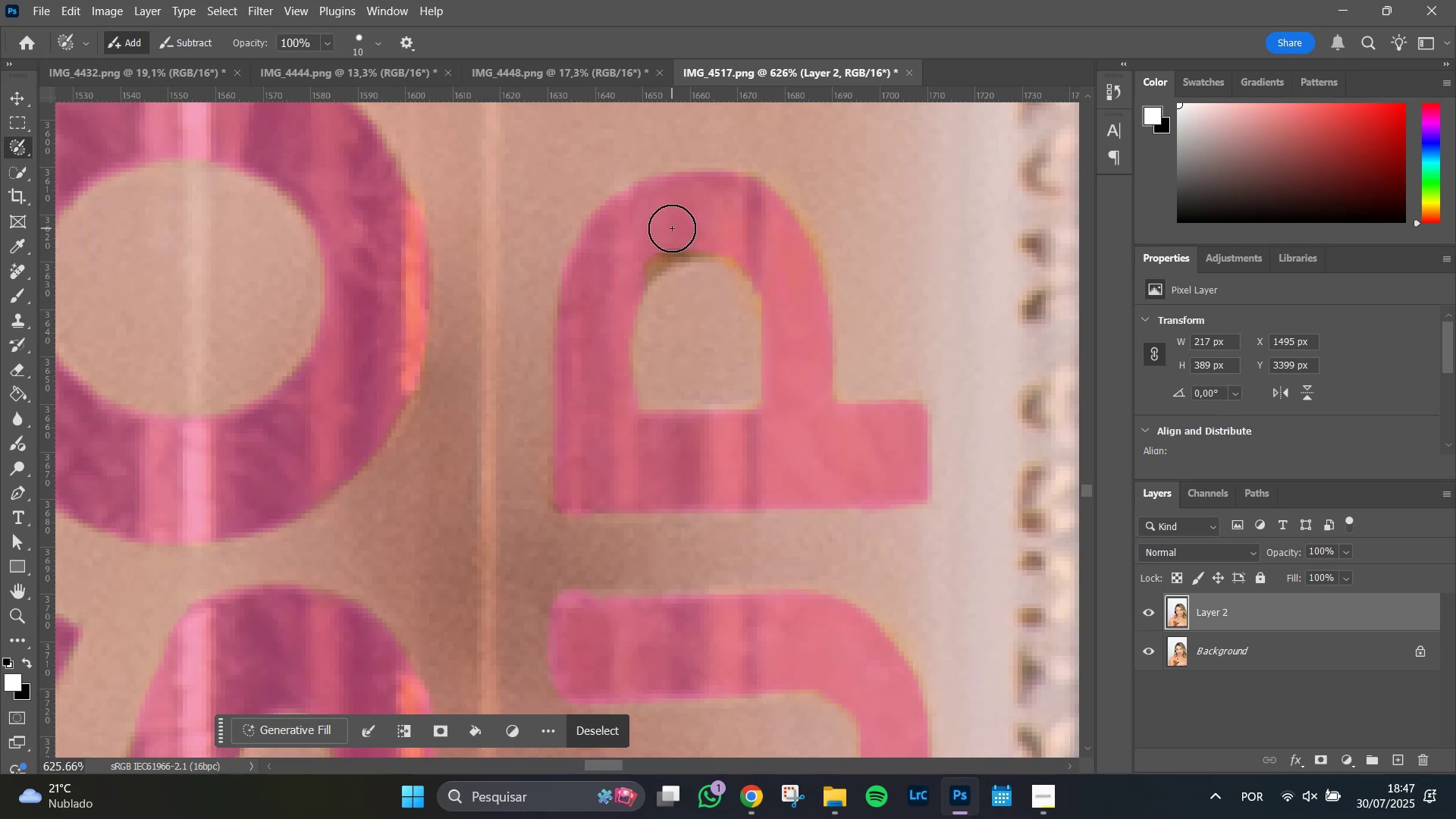 
left_click_drag(start_coordinate=[672, 228], to_coordinate=[634, 250])
 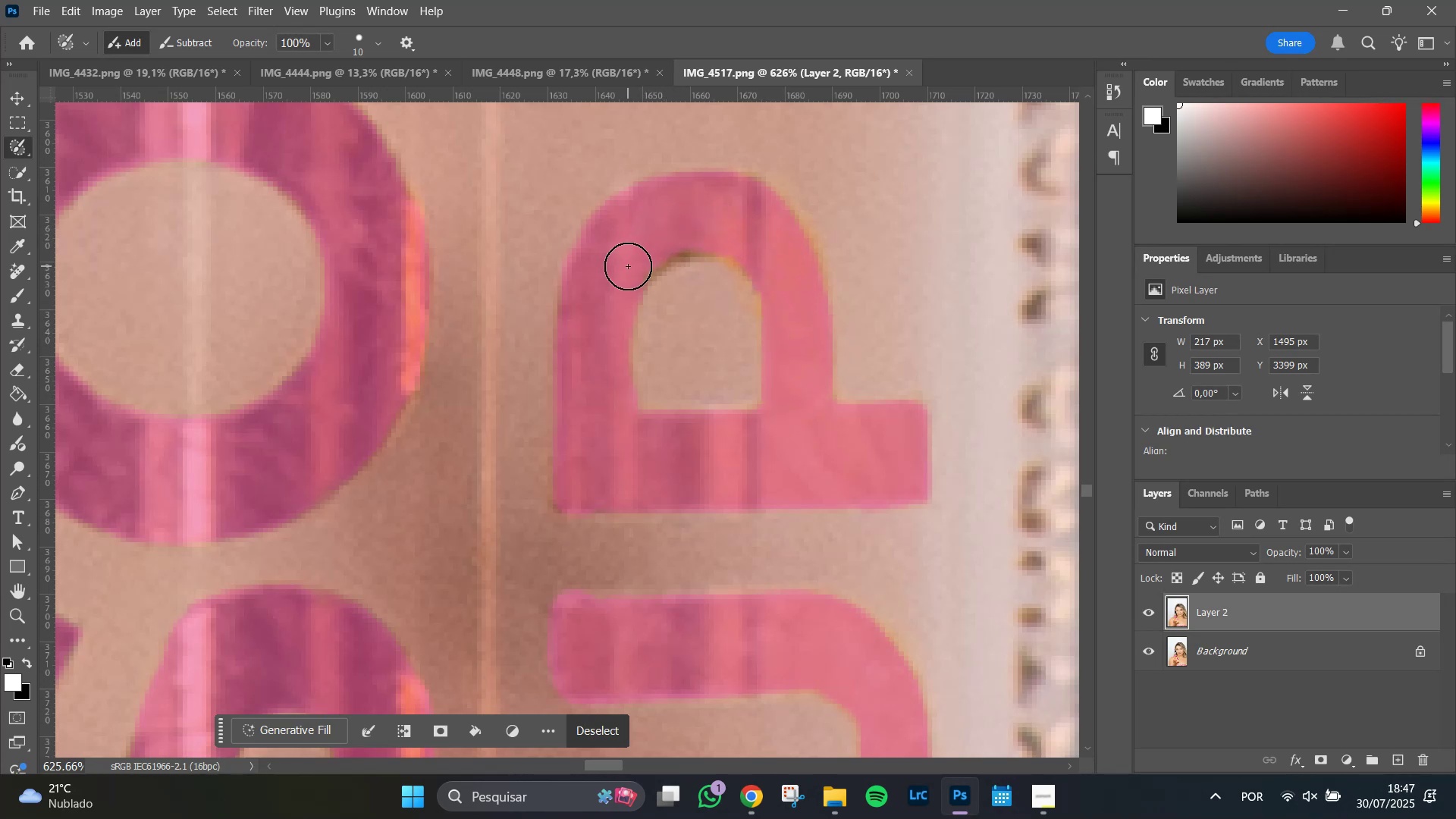 
left_click_drag(start_coordinate=[632, 268], to_coordinate=[795, 395])
 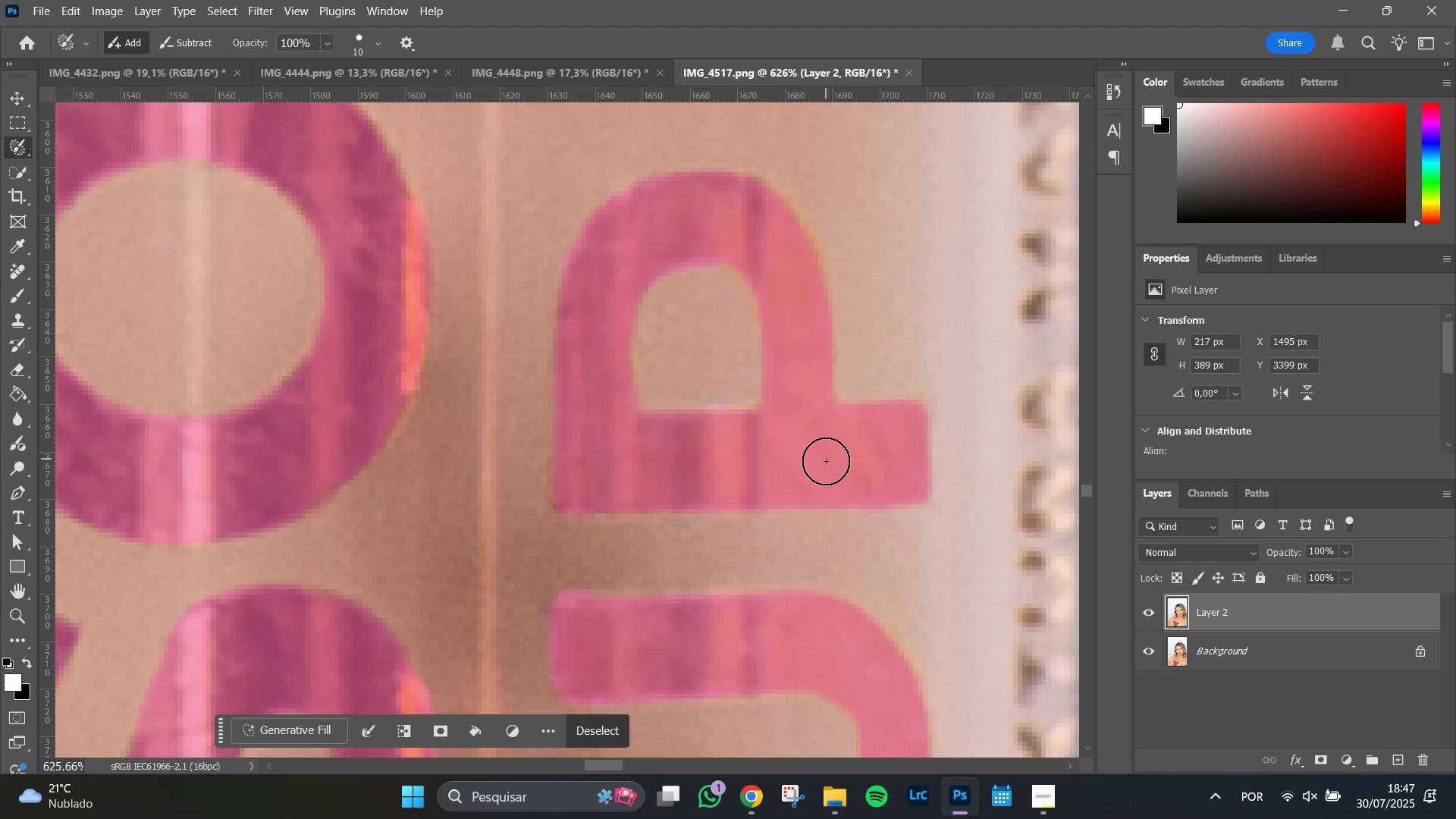 
hold_key(key=AltLeft, duration=1.51)
scroll: coordinate [804, 444], scroll_direction: down, amount: 19.0
 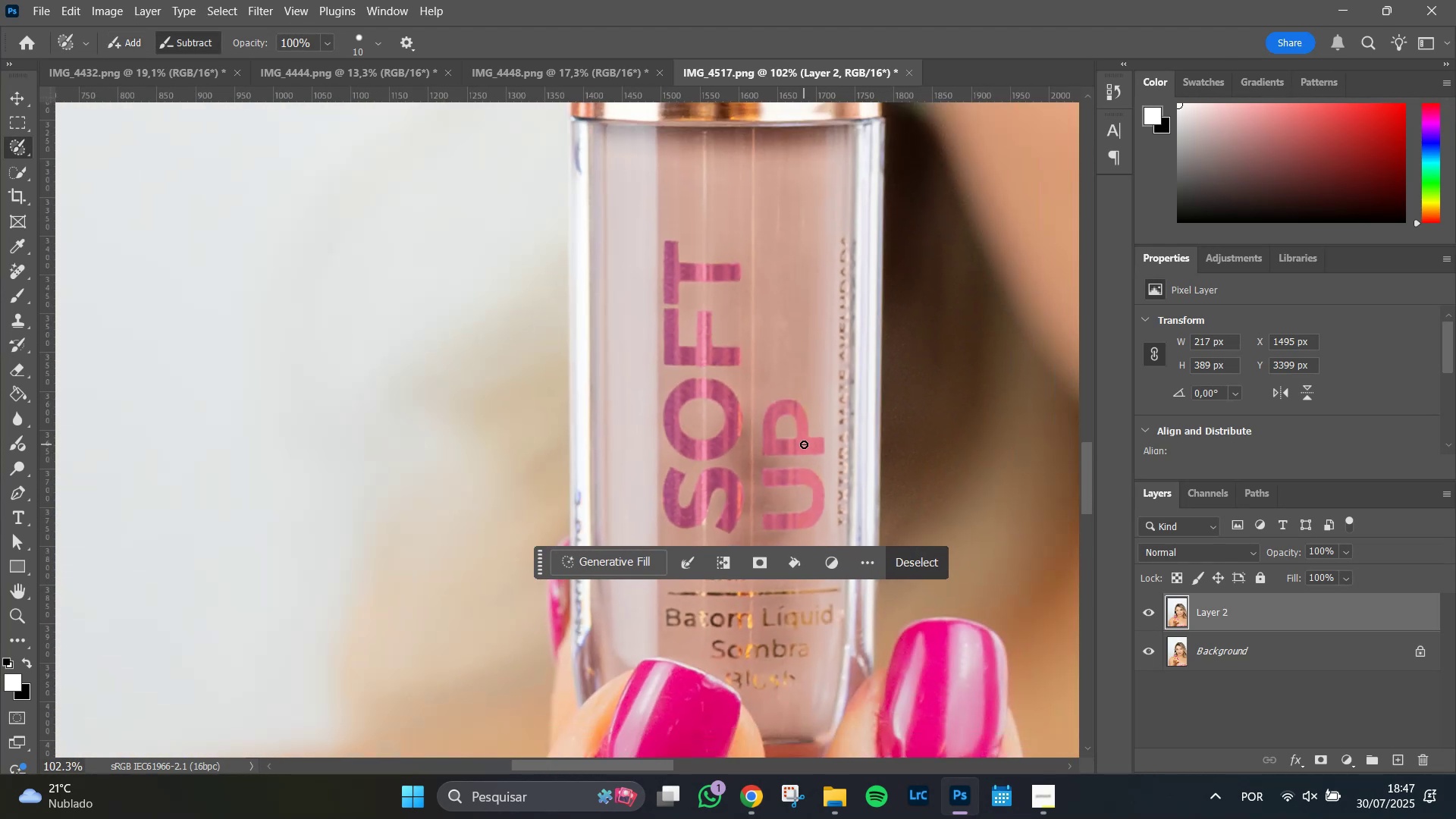 
hold_key(key=AltLeft, duration=1.51)
 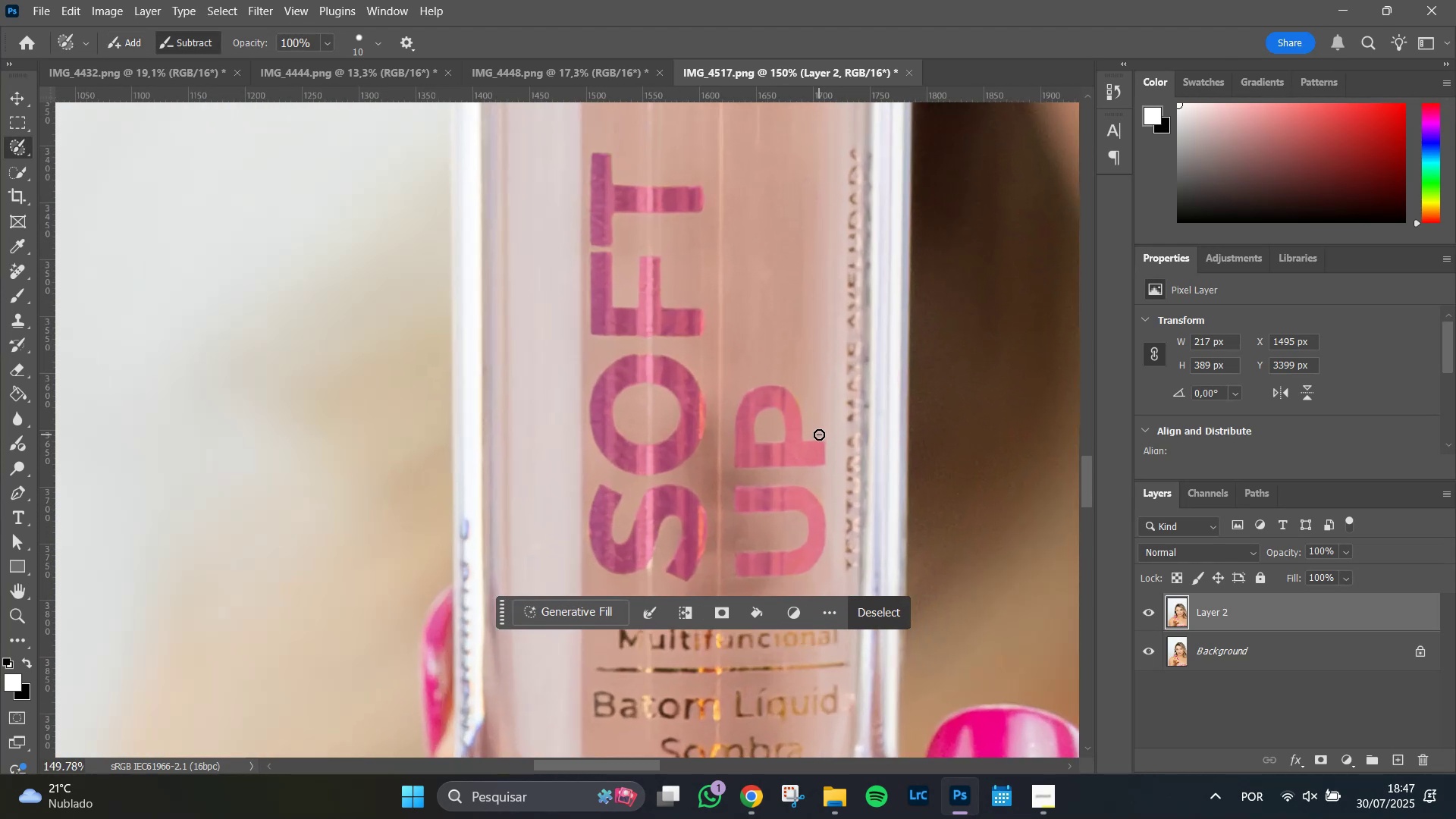 
hold_key(key=AltLeft, duration=0.9)
scroll: coordinate [819, 435], scroll_direction: up, amount: 7.0
 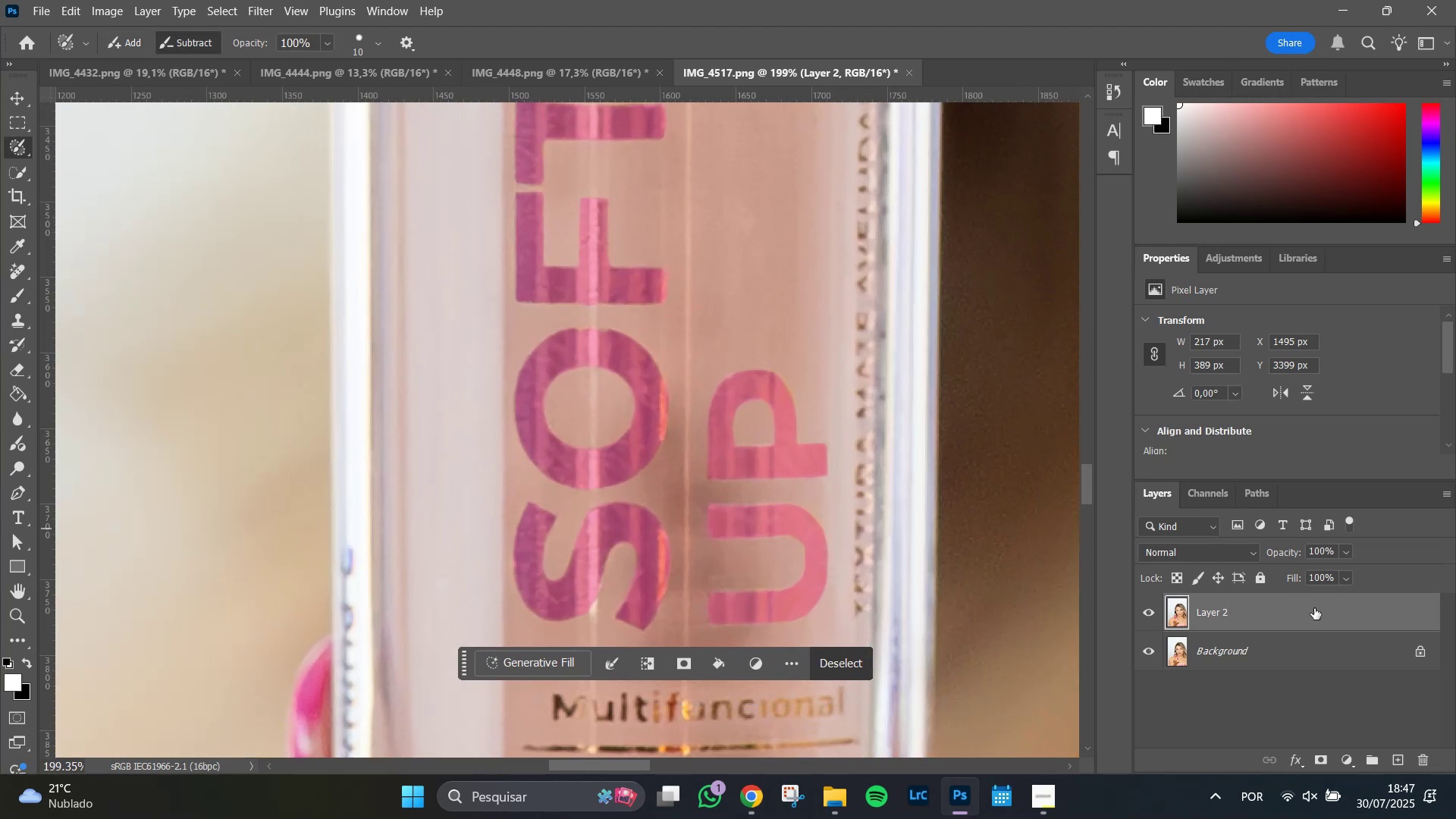 
key(Control+J)
 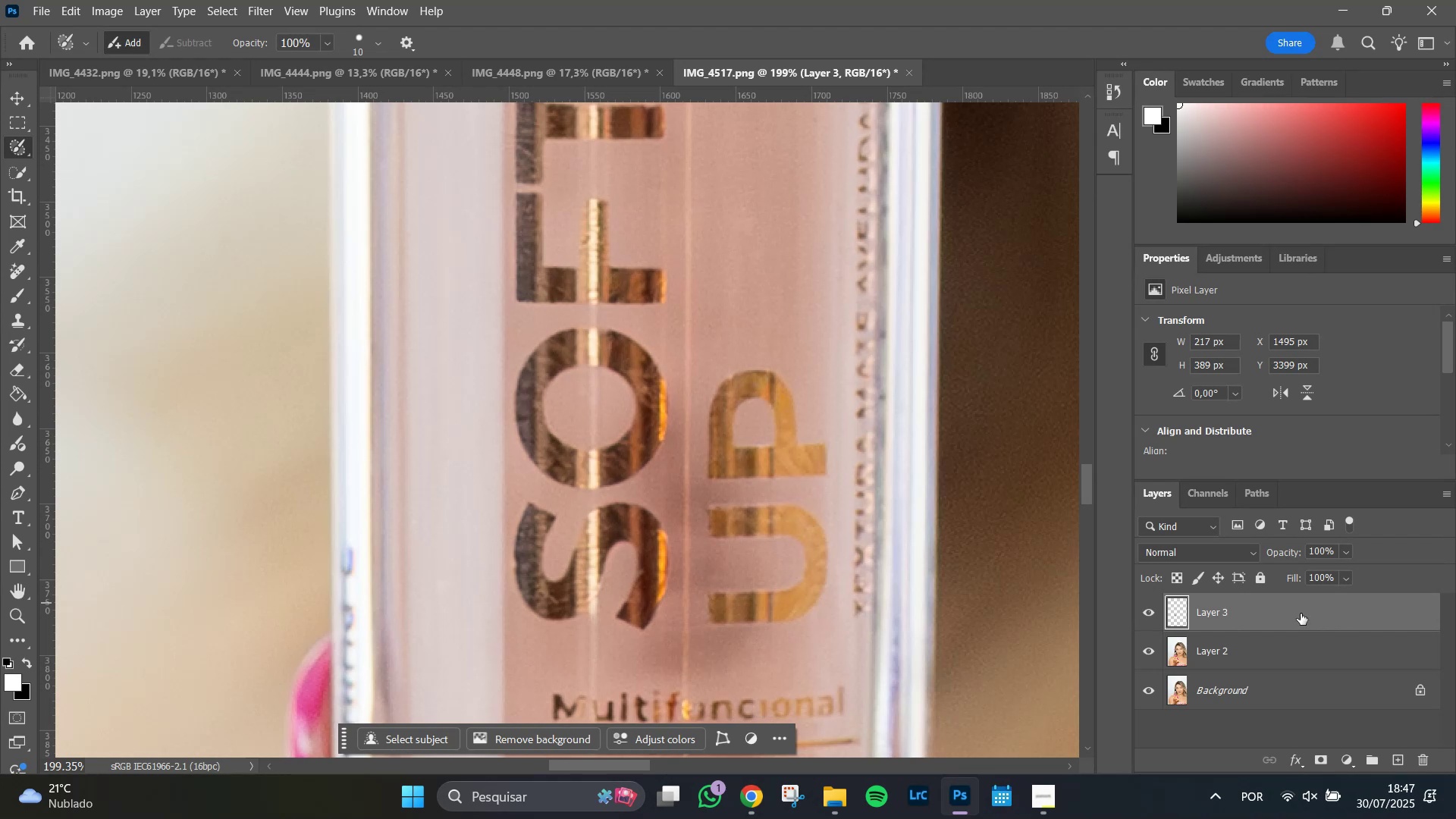 
left_click([1293, 620])
 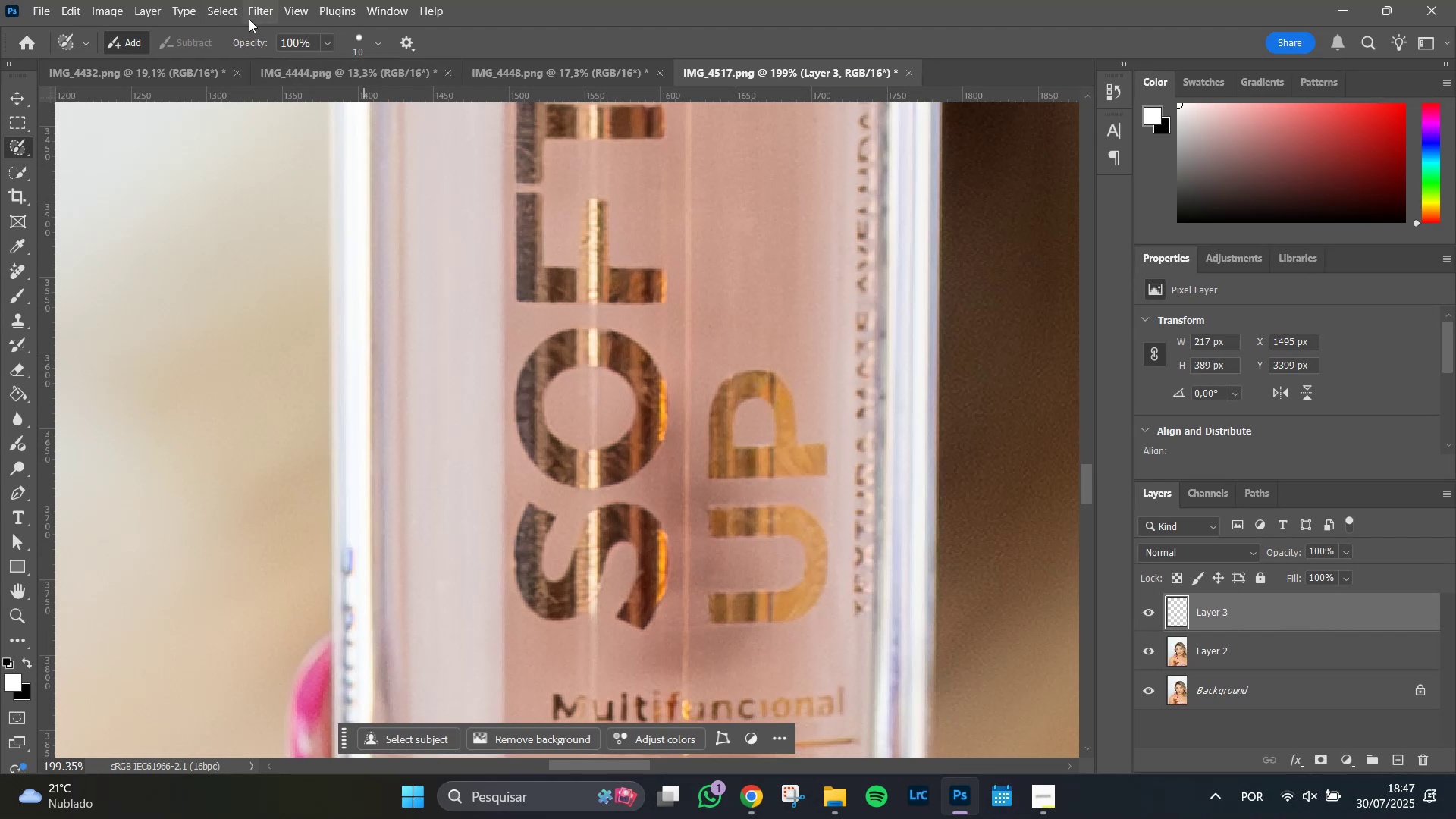 
left_click([265, 11])
 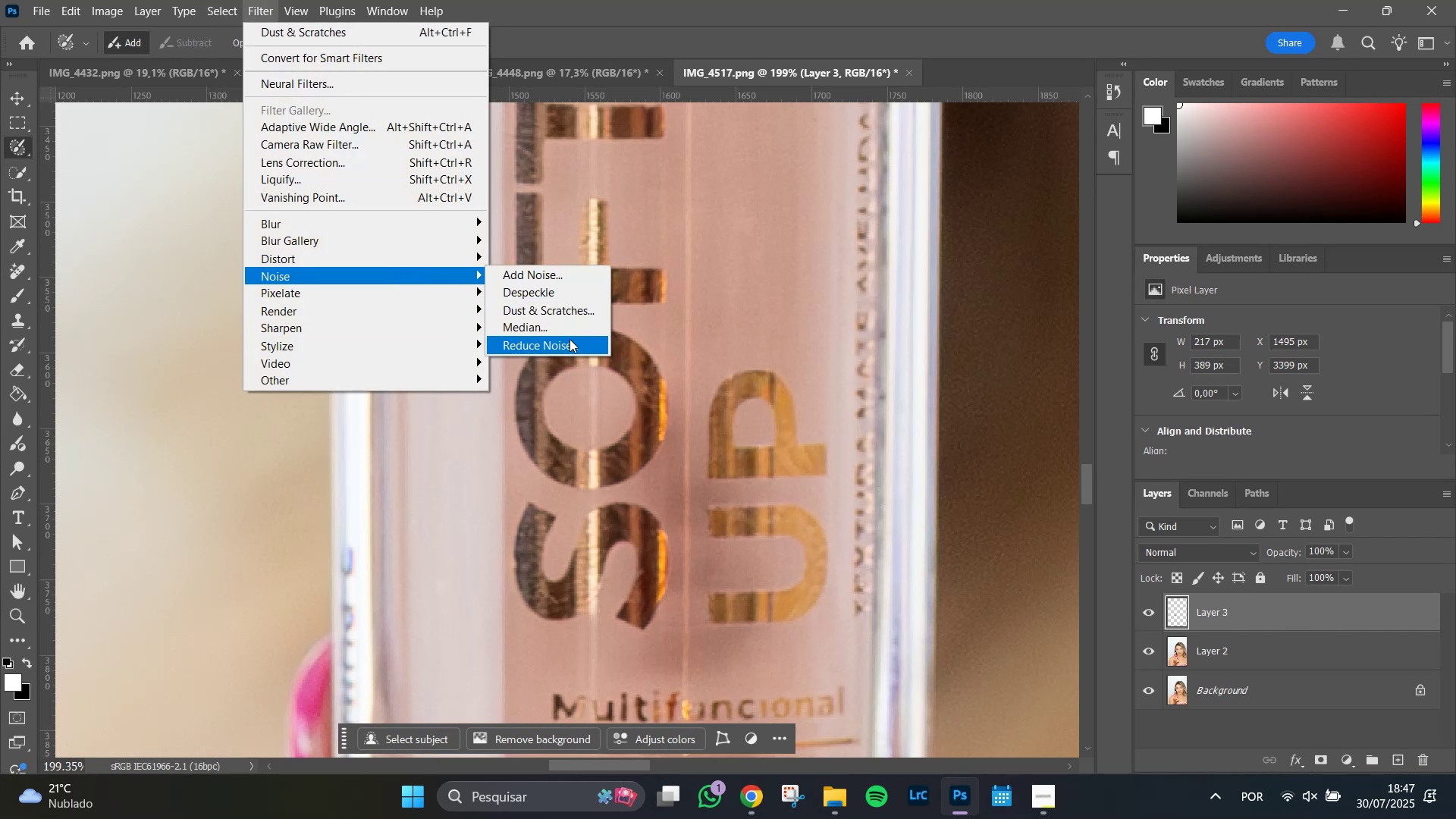 
left_click([575, 318])
 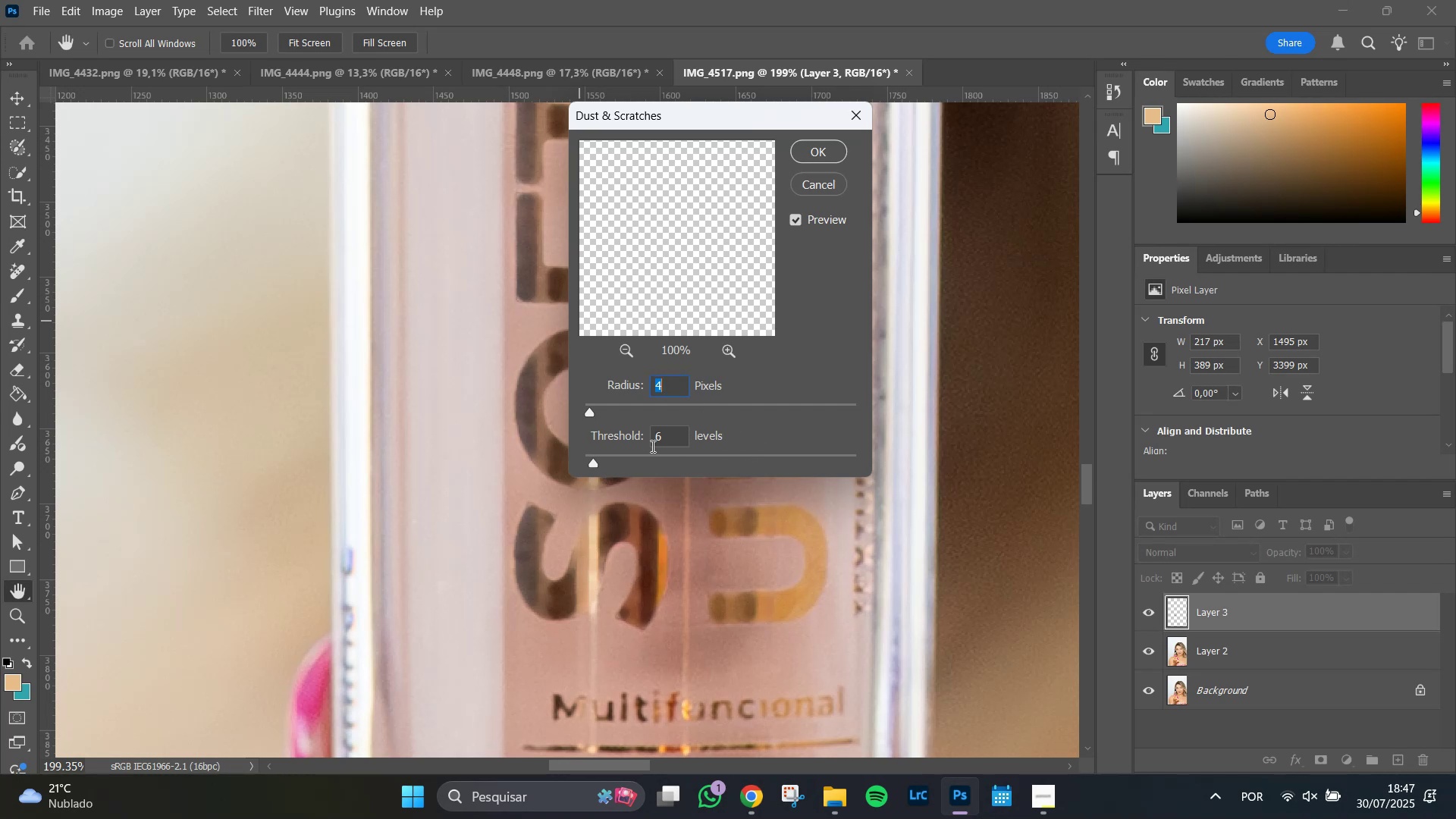 
wait(6.07)
 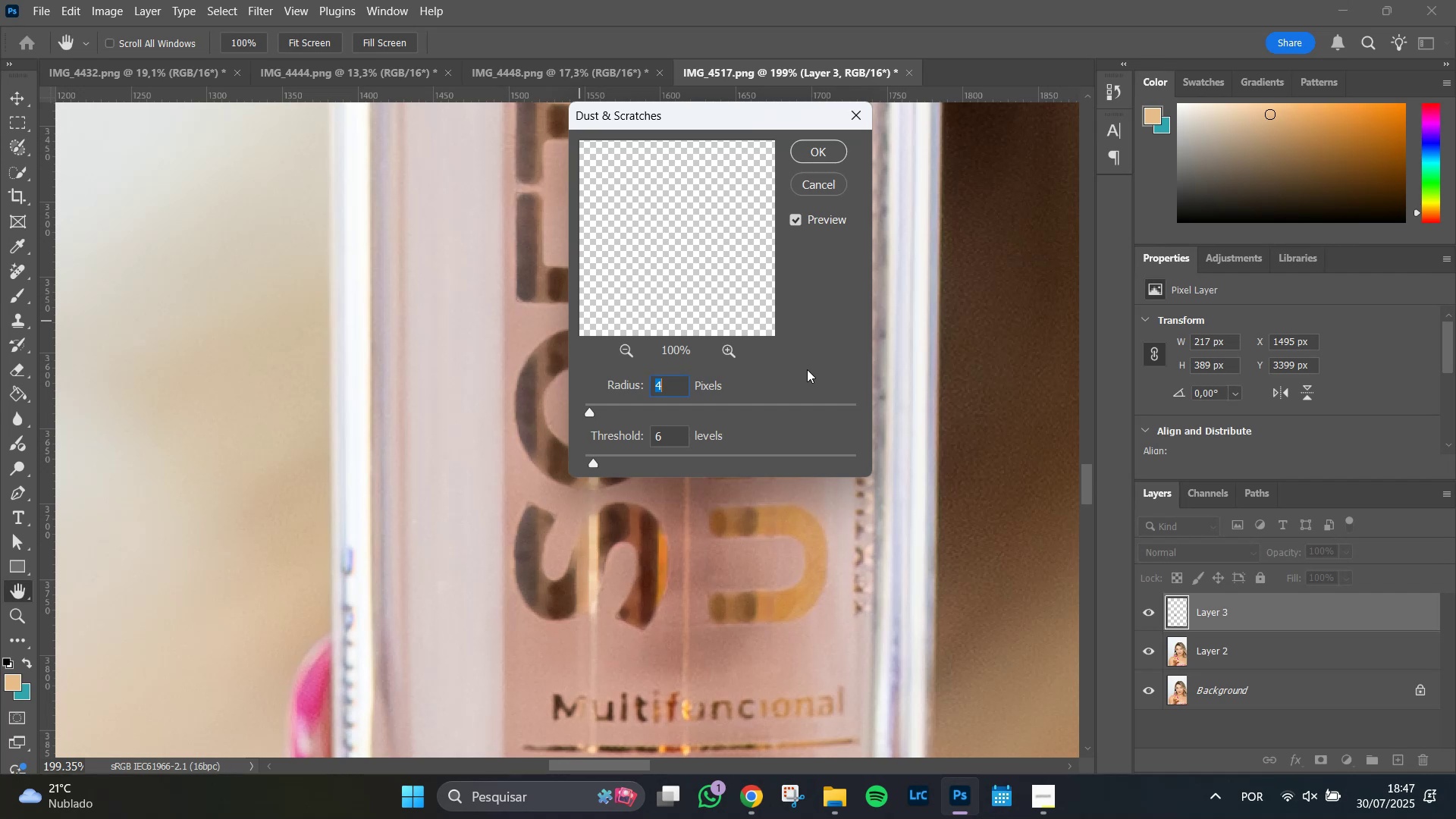 
left_click_drag(start_coordinate=[593, 466], to_coordinate=[611, 469])
 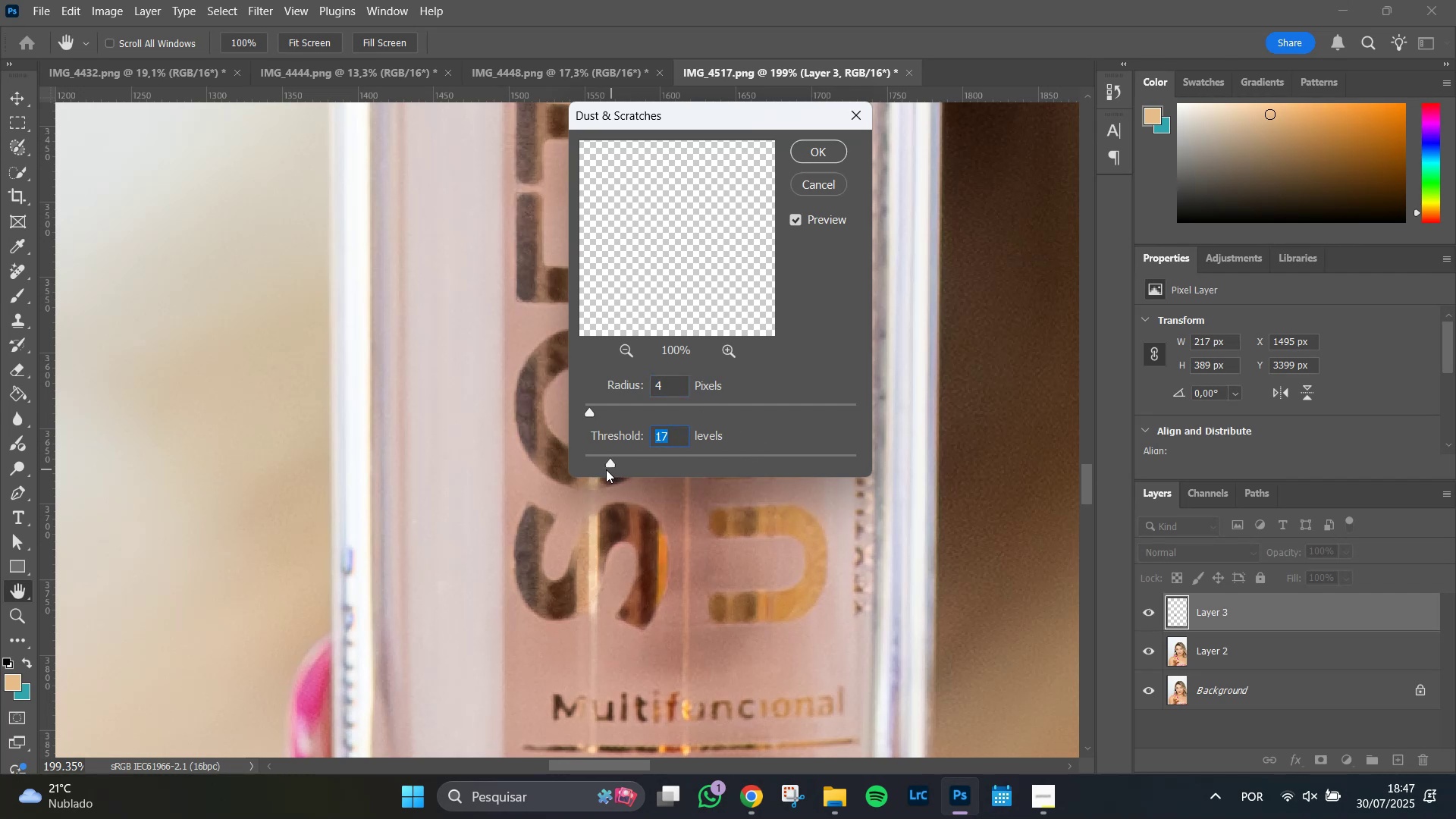 
left_click_drag(start_coordinate=[610, 466], to_coordinate=[605, 467])
 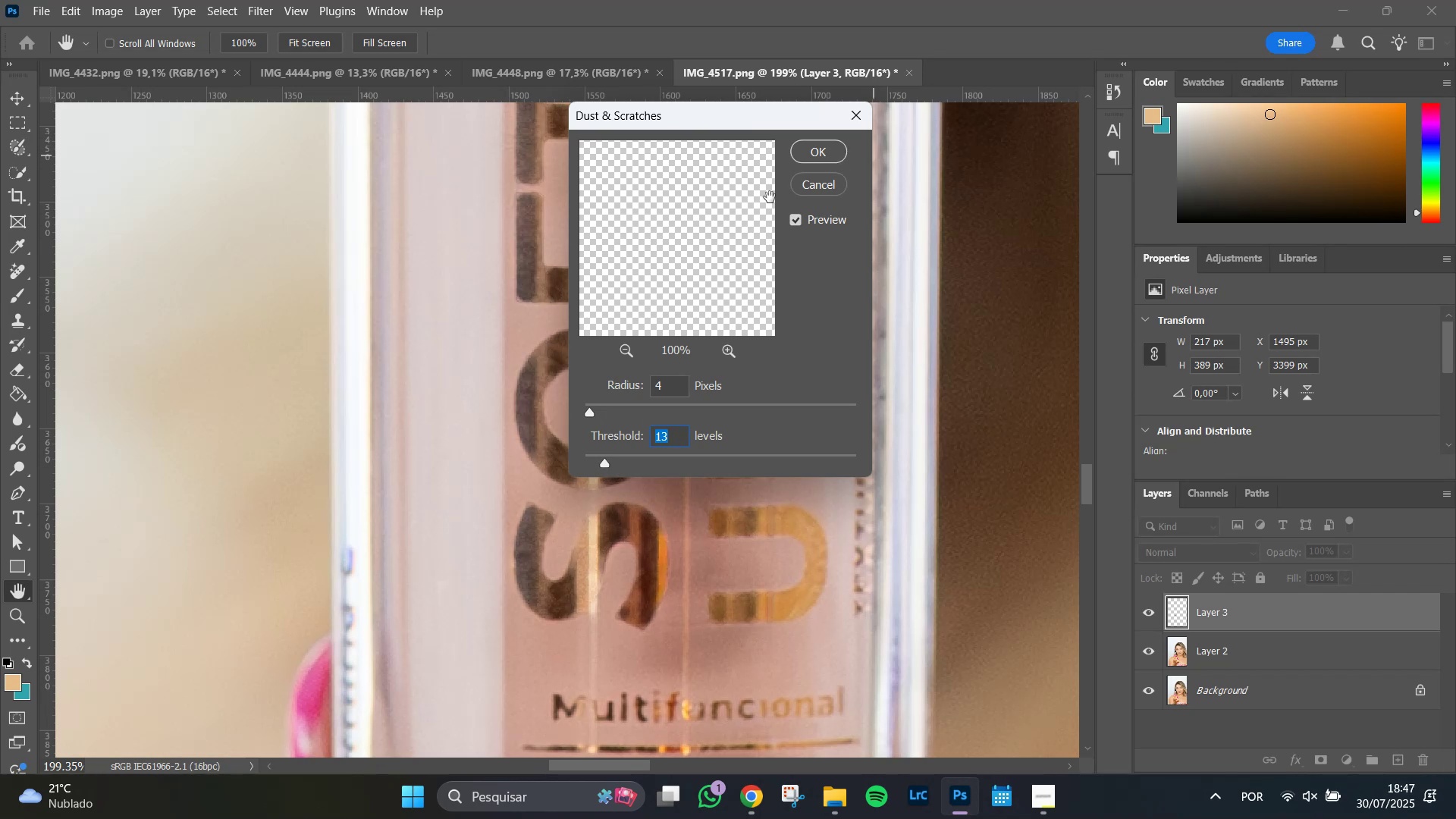 
left_click([812, 150])
 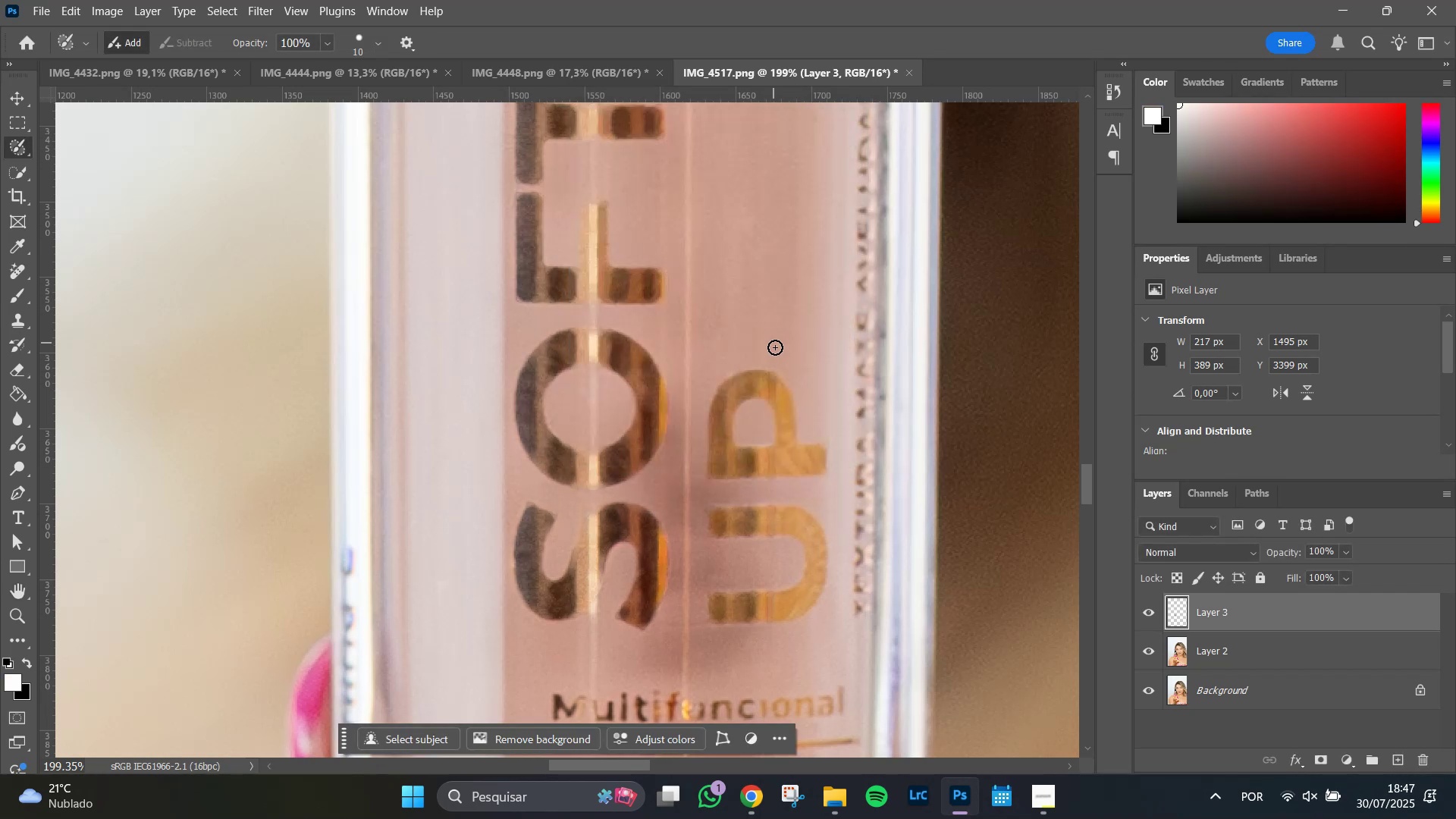 
hold_key(key=AltLeft, duration=1.14)
scroll: coordinate [779, 362], scroll_direction: down, amount: 10.0
 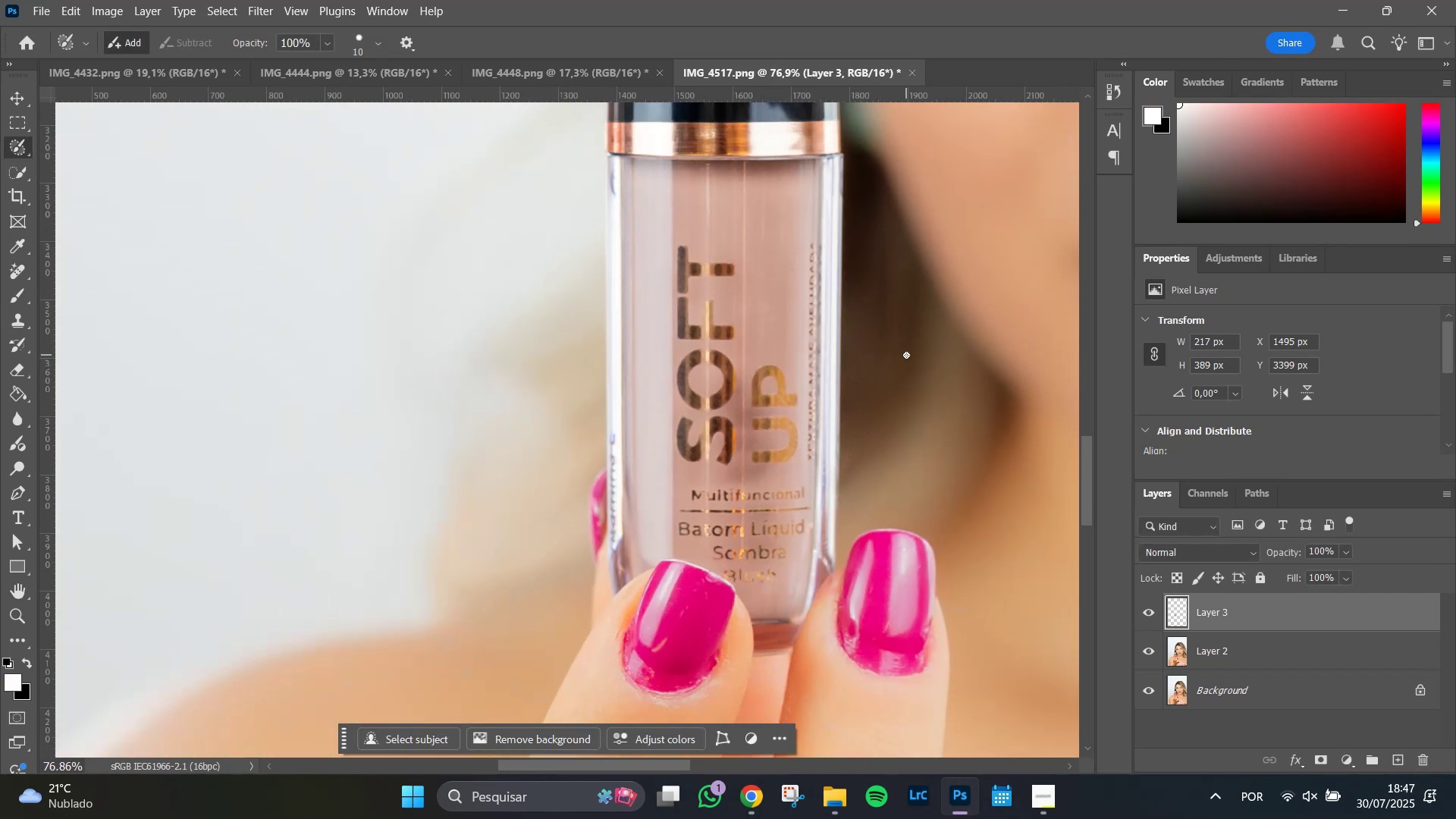 
hold_key(key=AltLeft, duration=0.77)
scroll: coordinate [901, 371], scroll_direction: down, amount: 4.0
 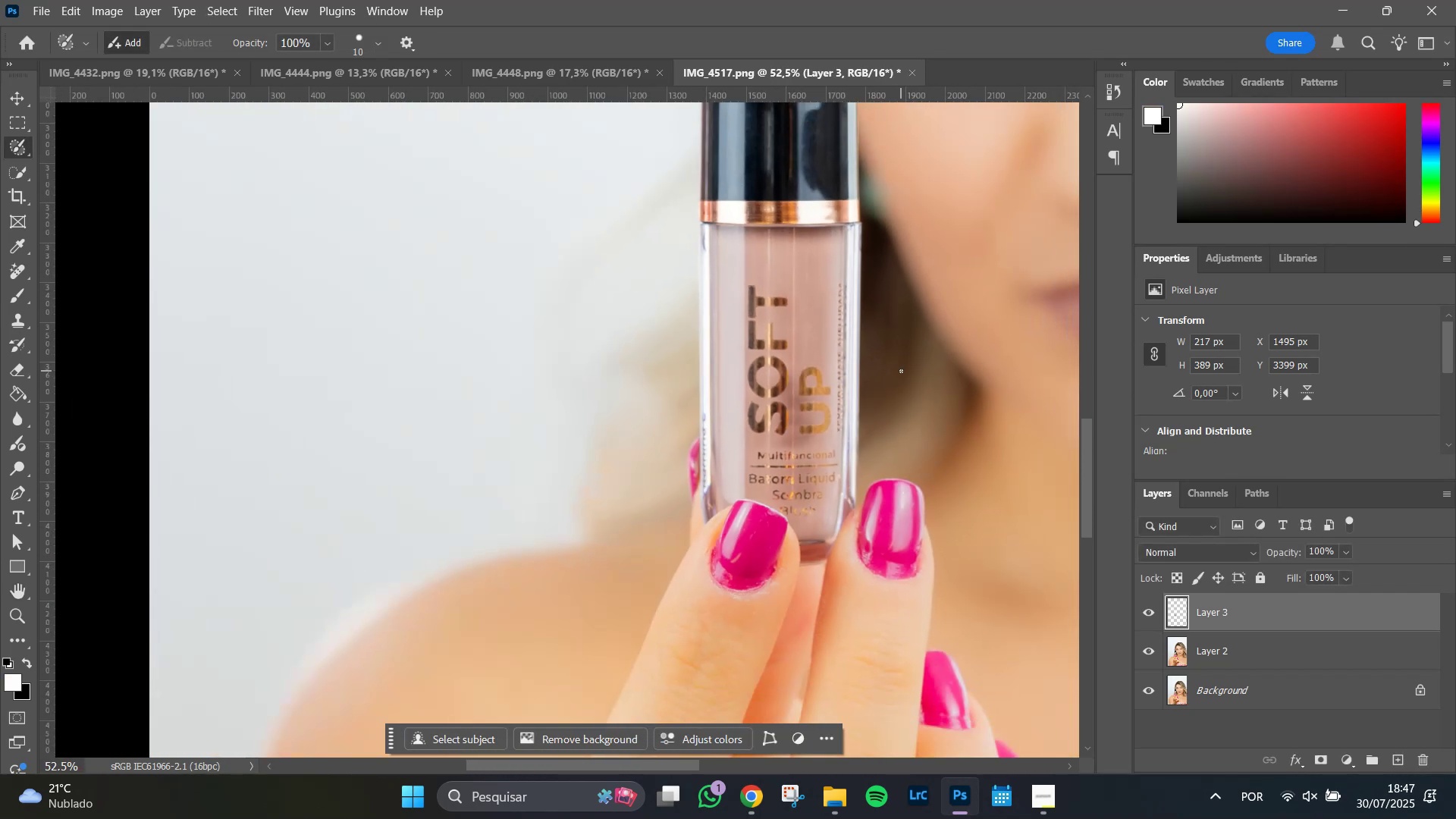 
hold_key(key=Space, duration=0.87)
 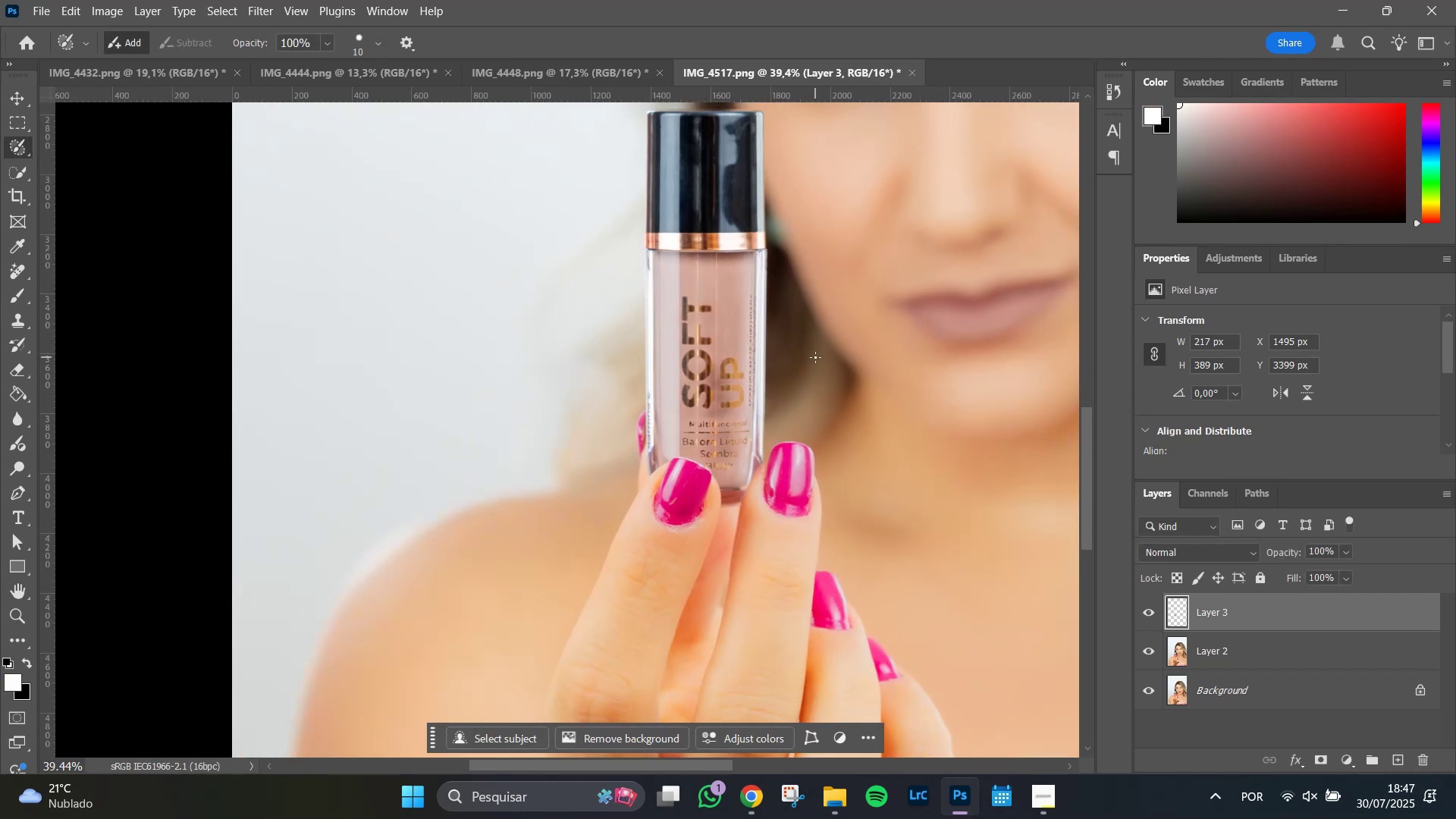 
left_click_drag(start_coordinate=[908, 369], to_coordinate=[799, 360])
 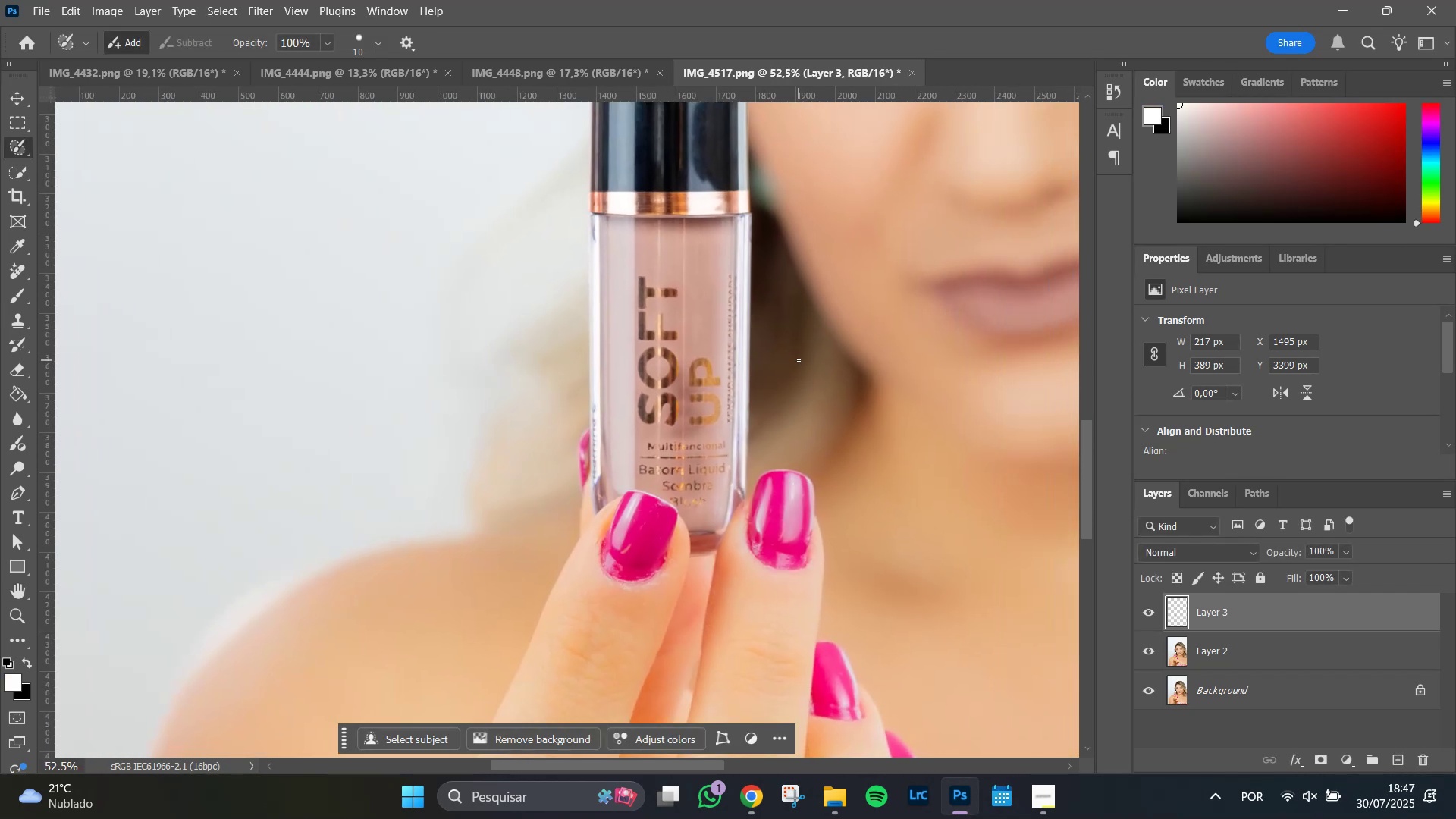 
hold_key(key=AltLeft, duration=0.49)
scroll: coordinate [815, 357], scroll_direction: down, amount: 6.0
 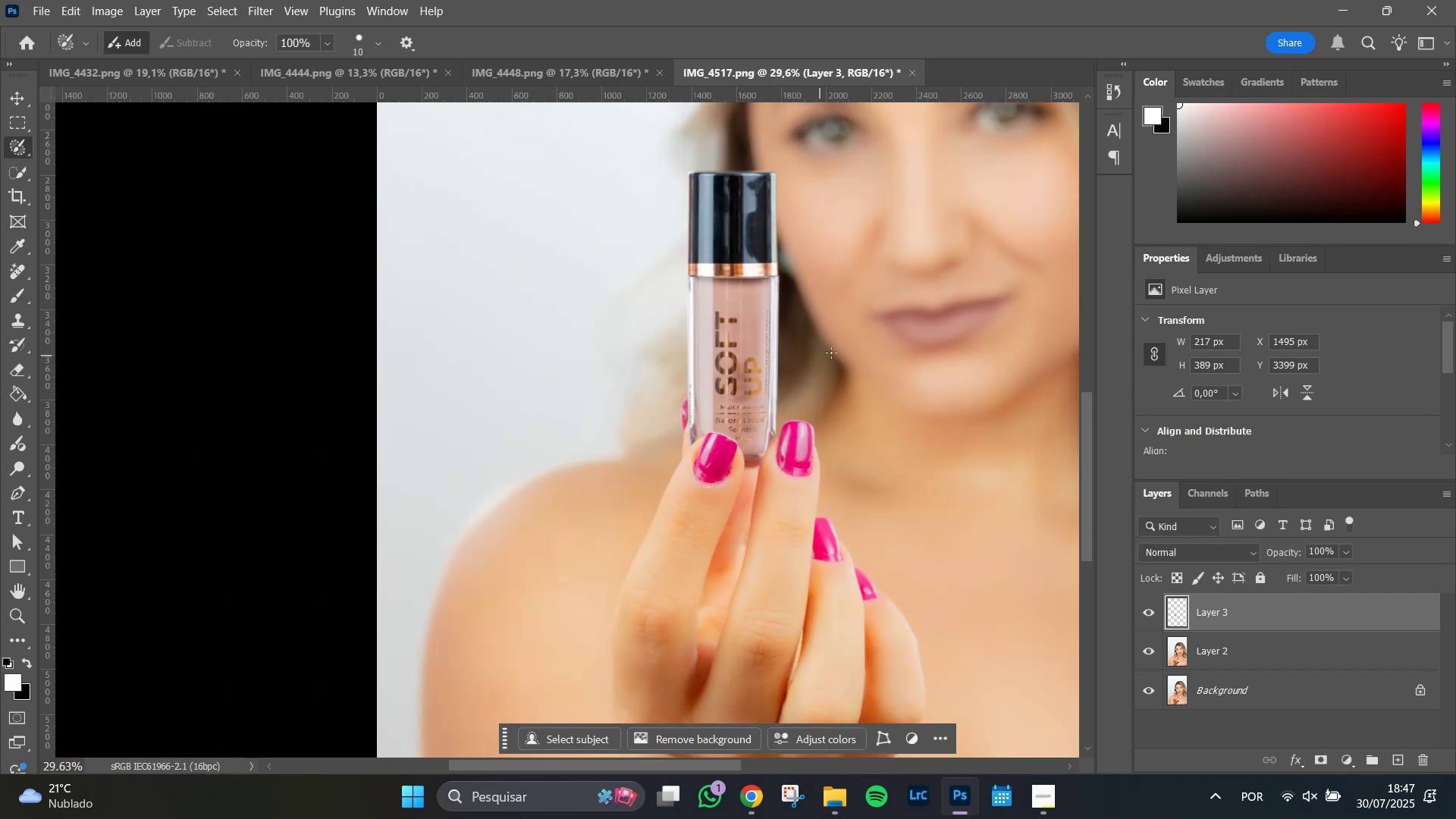 
hold_key(key=Space, duration=0.85)
 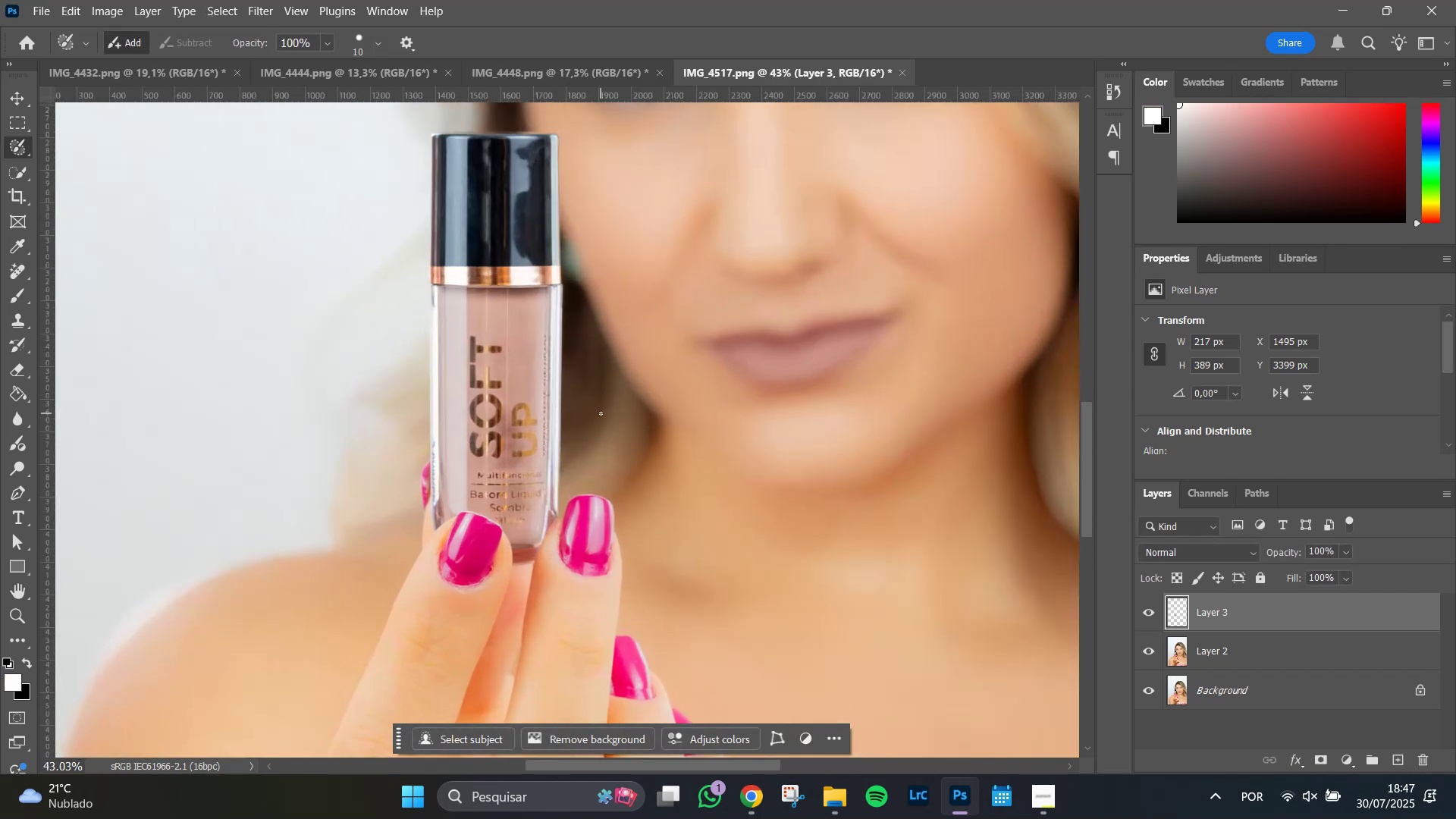 
left_click_drag(start_coordinate=[908, 331], to_coordinate=[704, 380])
 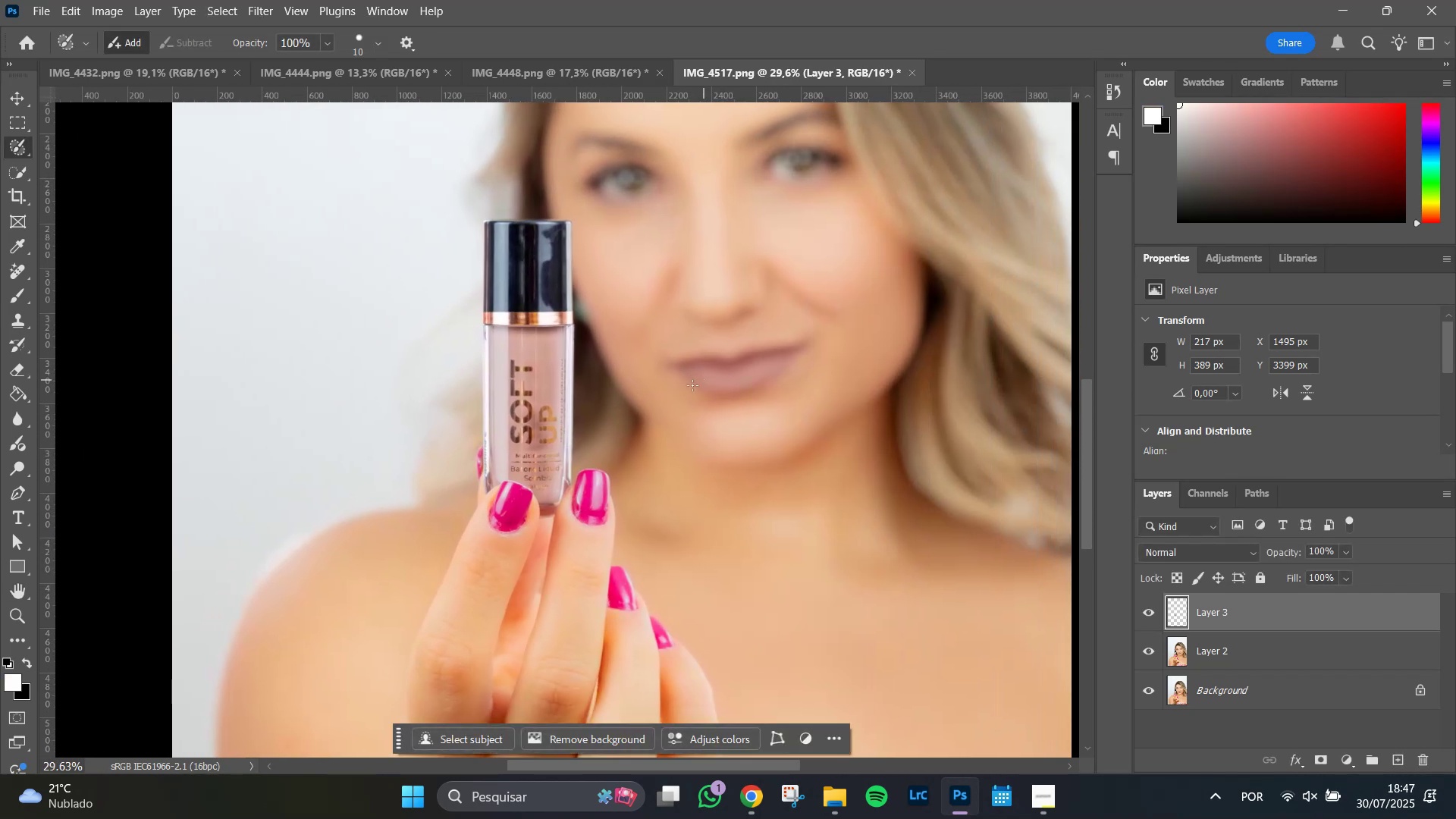 
hold_key(key=AltLeft, duration=1.51)
scroll: coordinate [597, 413], scroll_direction: up, amount: 17.0
 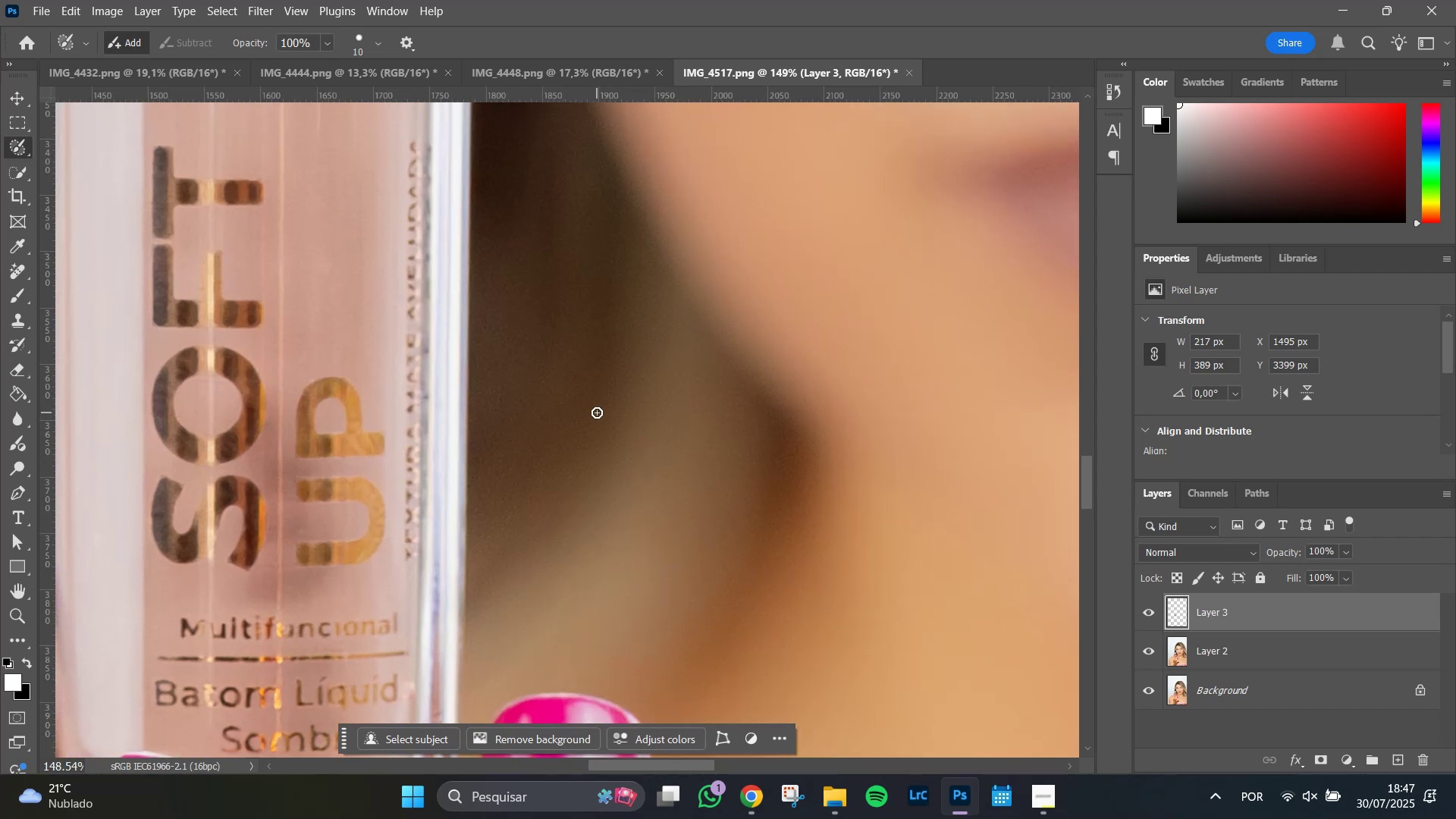 
hold_key(key=AltLeft, duration=1.25)
scroll: coordinate [597, 413], scroll_direction: up, amount: 3.0
 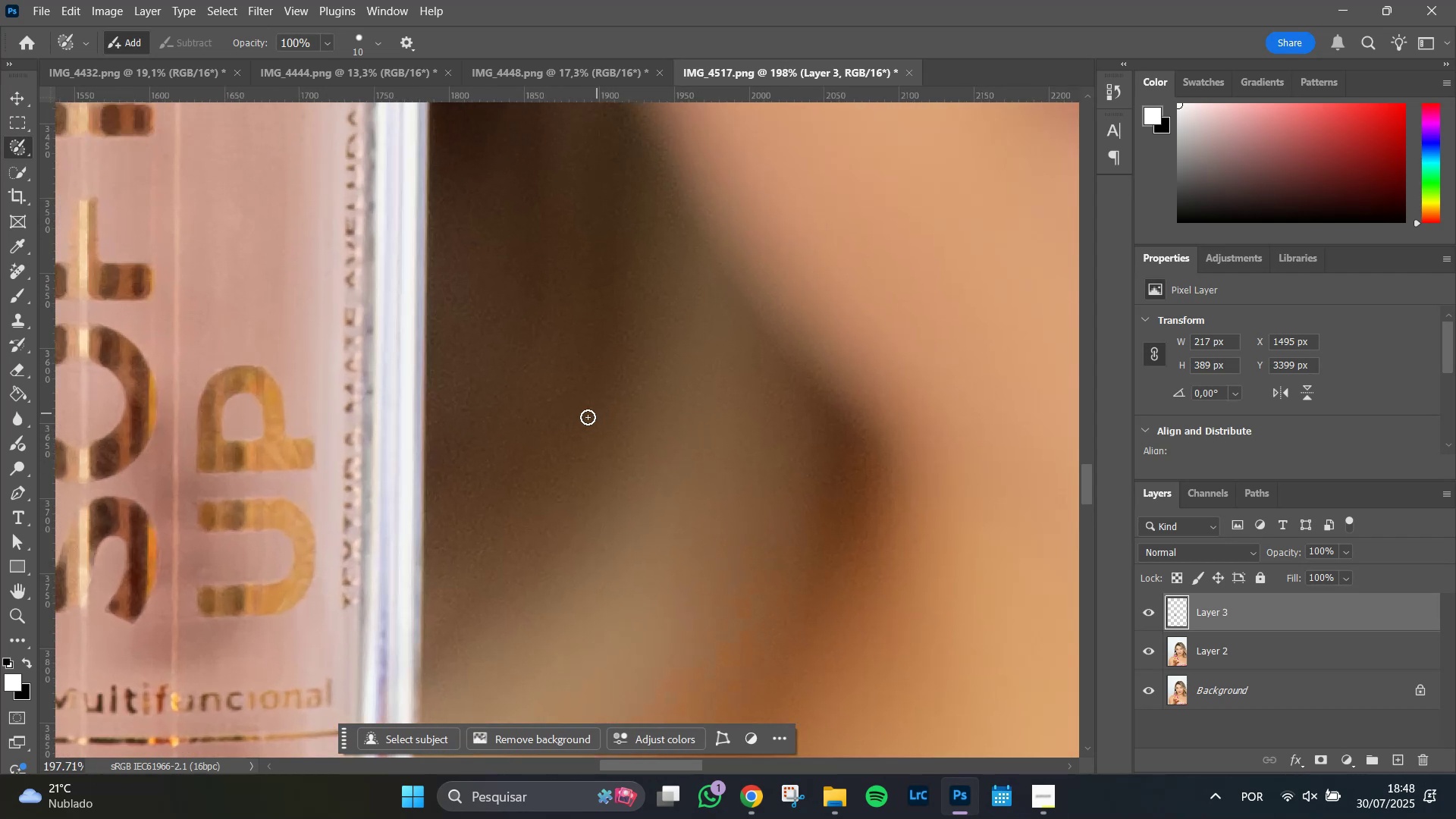 
hold_key(key=Space, duration=1.51)
 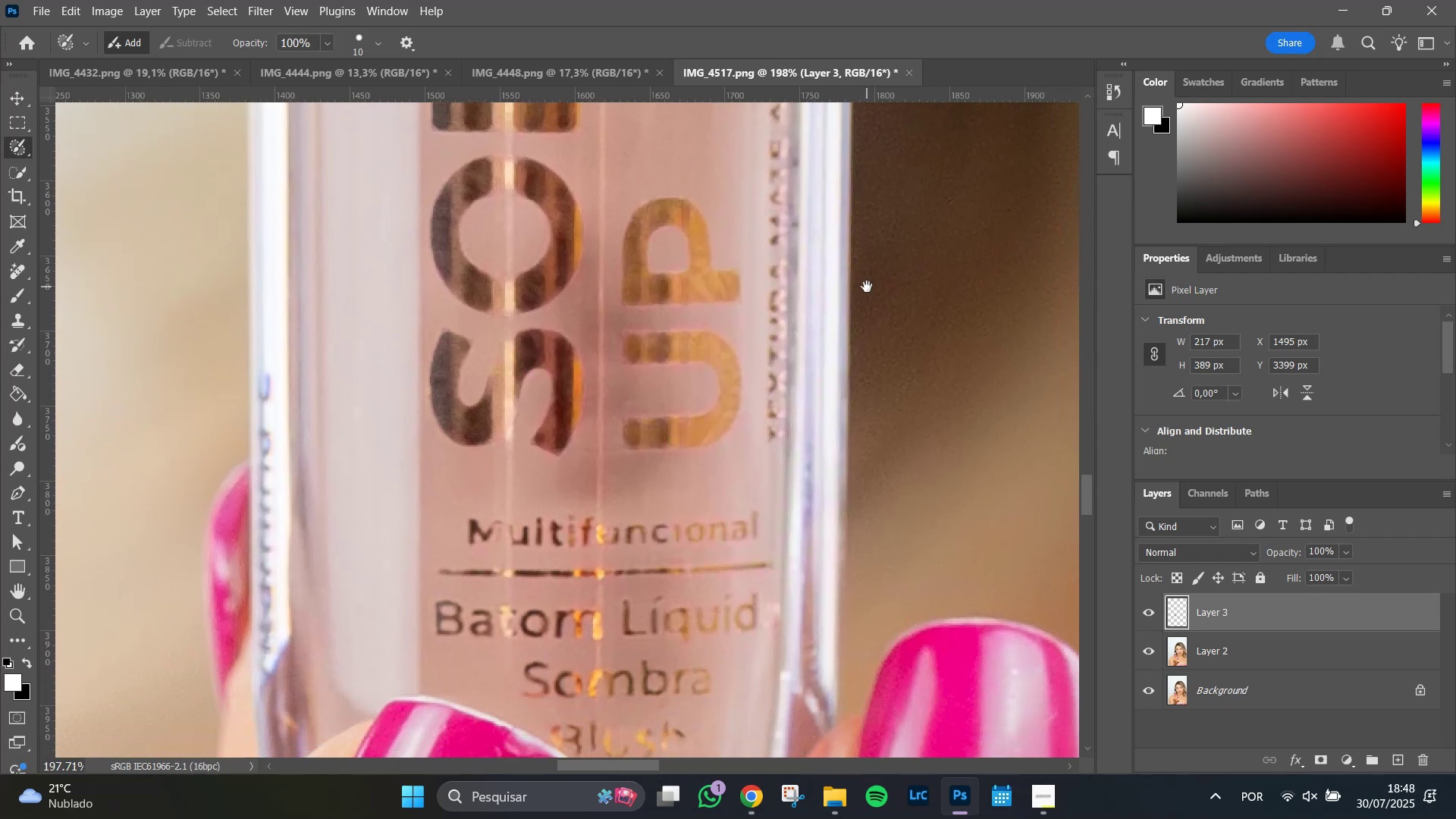 
left_click_drag(start_coordinate=[441, 454], to_coordinate=[864, 438])
 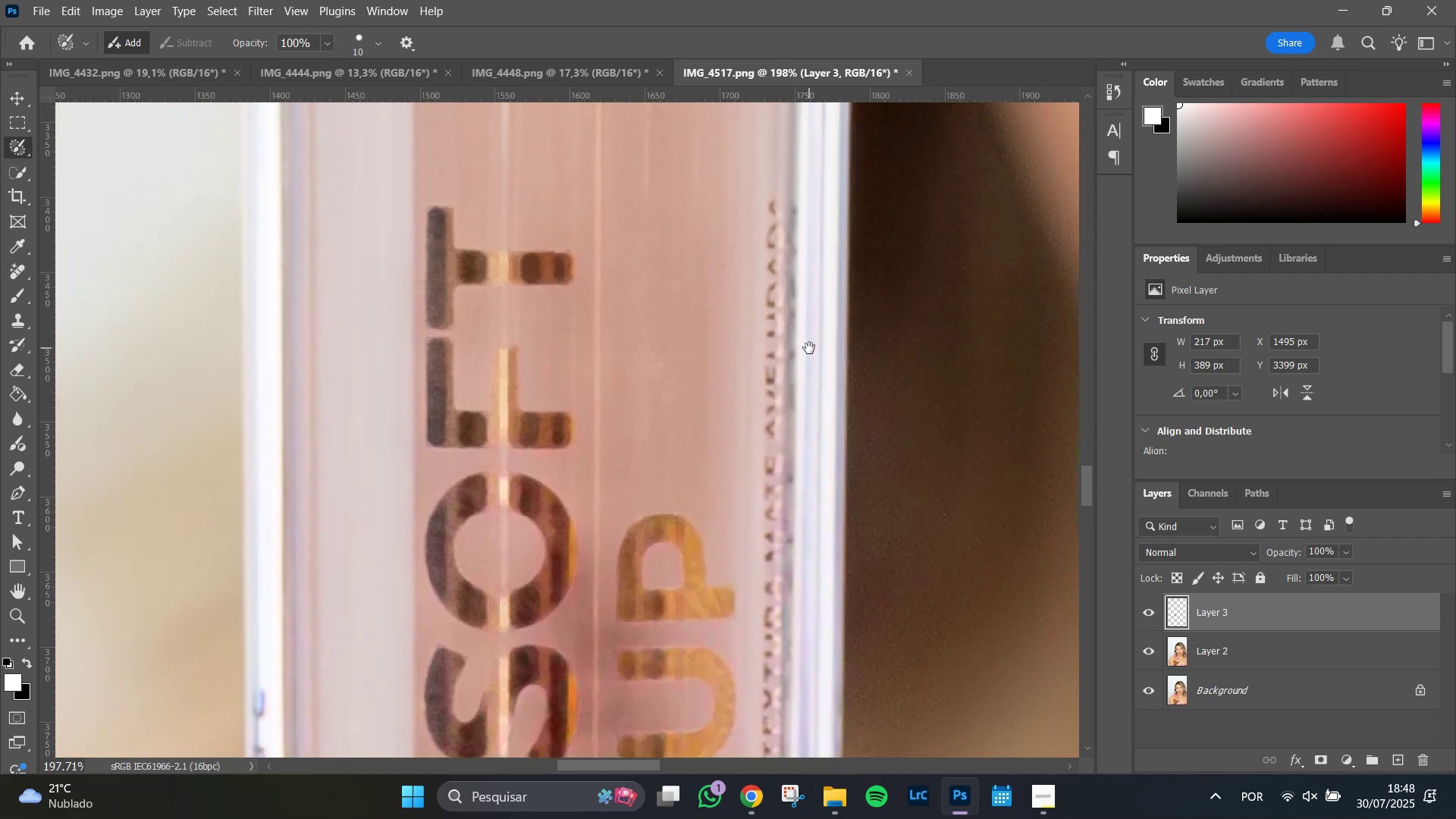 
hold_key(key=Space, duration=1.51)
 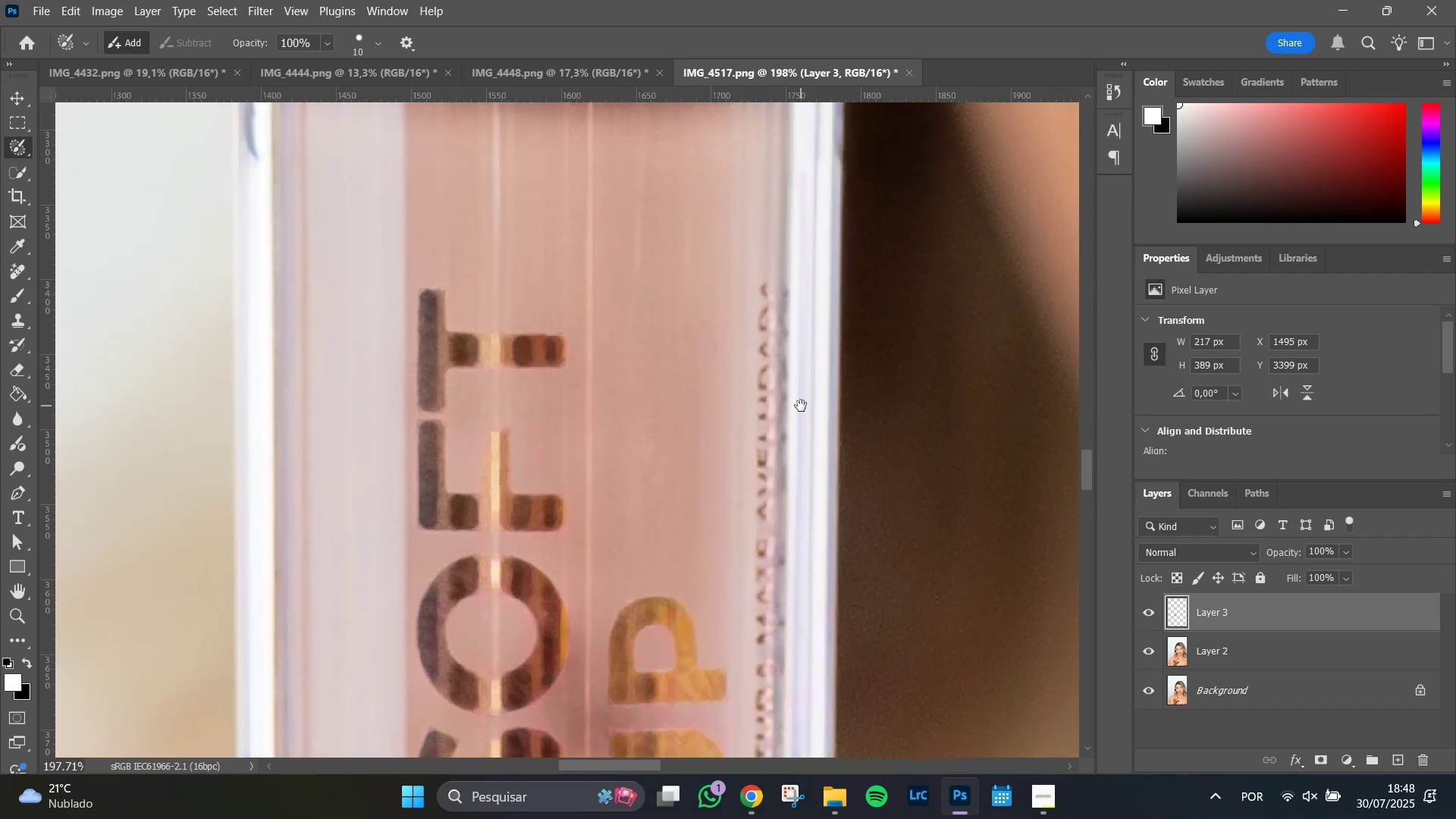 
left_click_drag(start_coordinate=[809, 348], to_coordinate=[801, 406])
 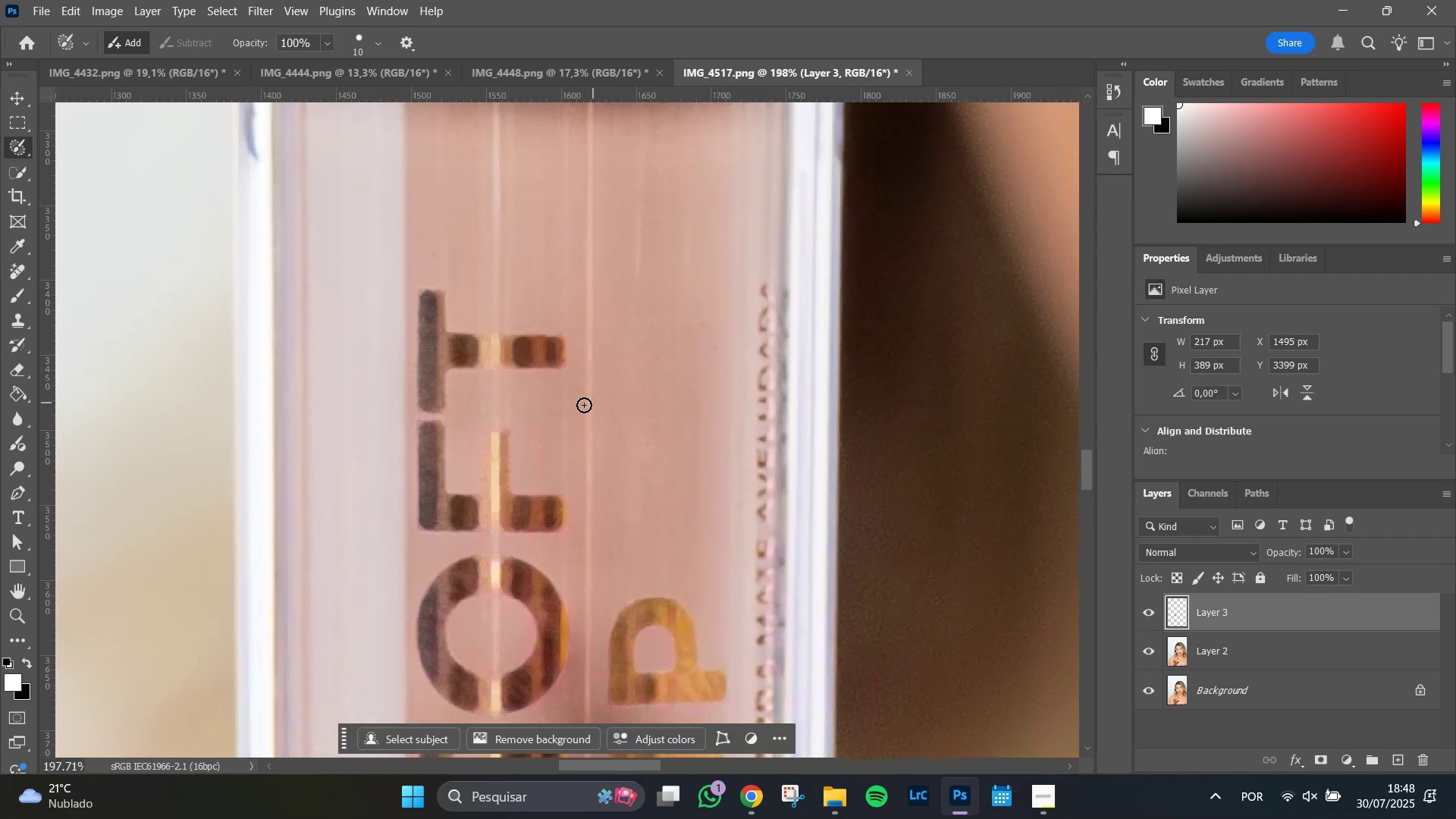 
hold_key(key=Space, duration=0.96)
 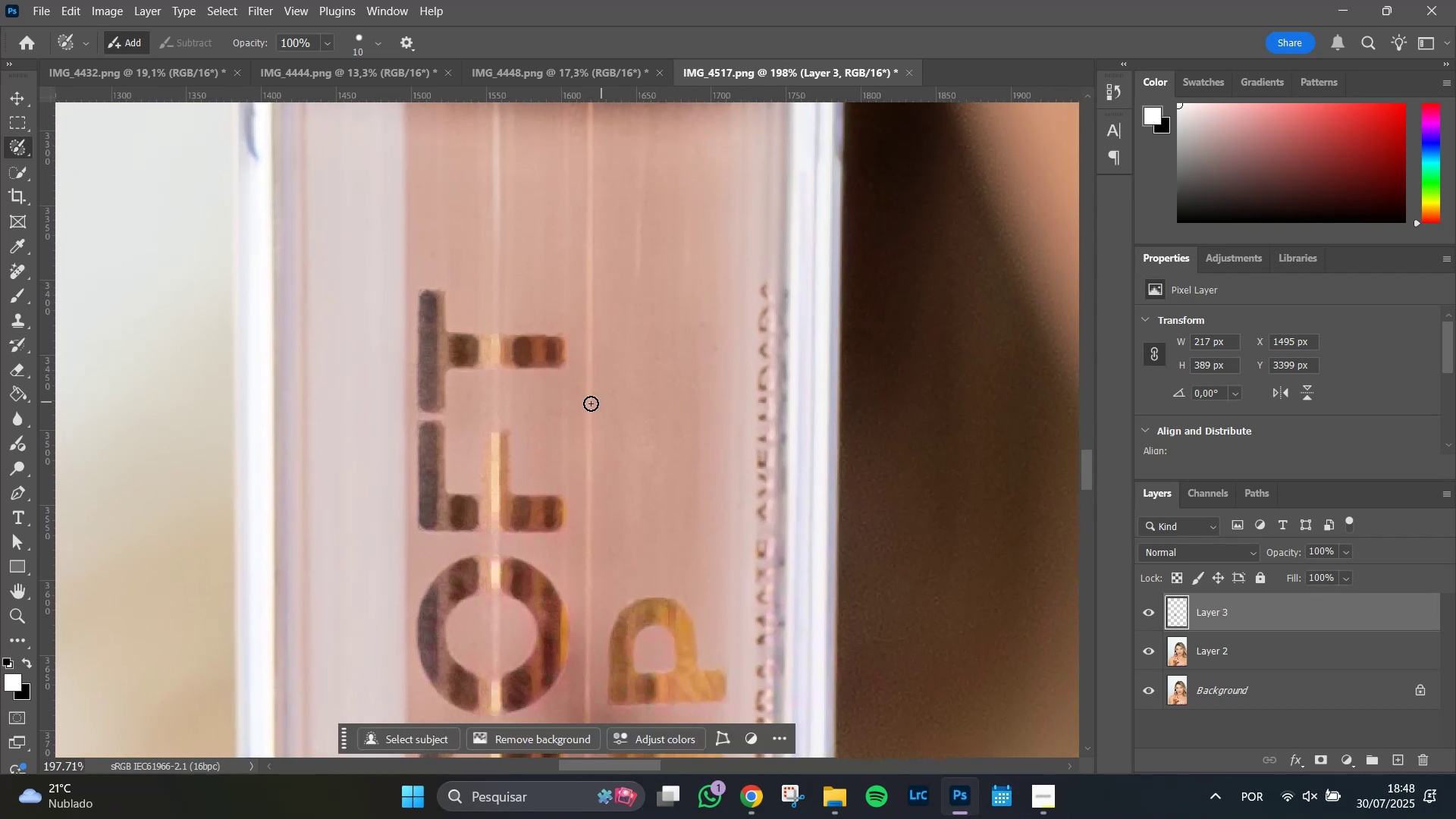 
hold_key(key=AltLeft, duration=1.51)
scroll: coordinate [579, 406], scroll_direction: down, amount: 7.0
 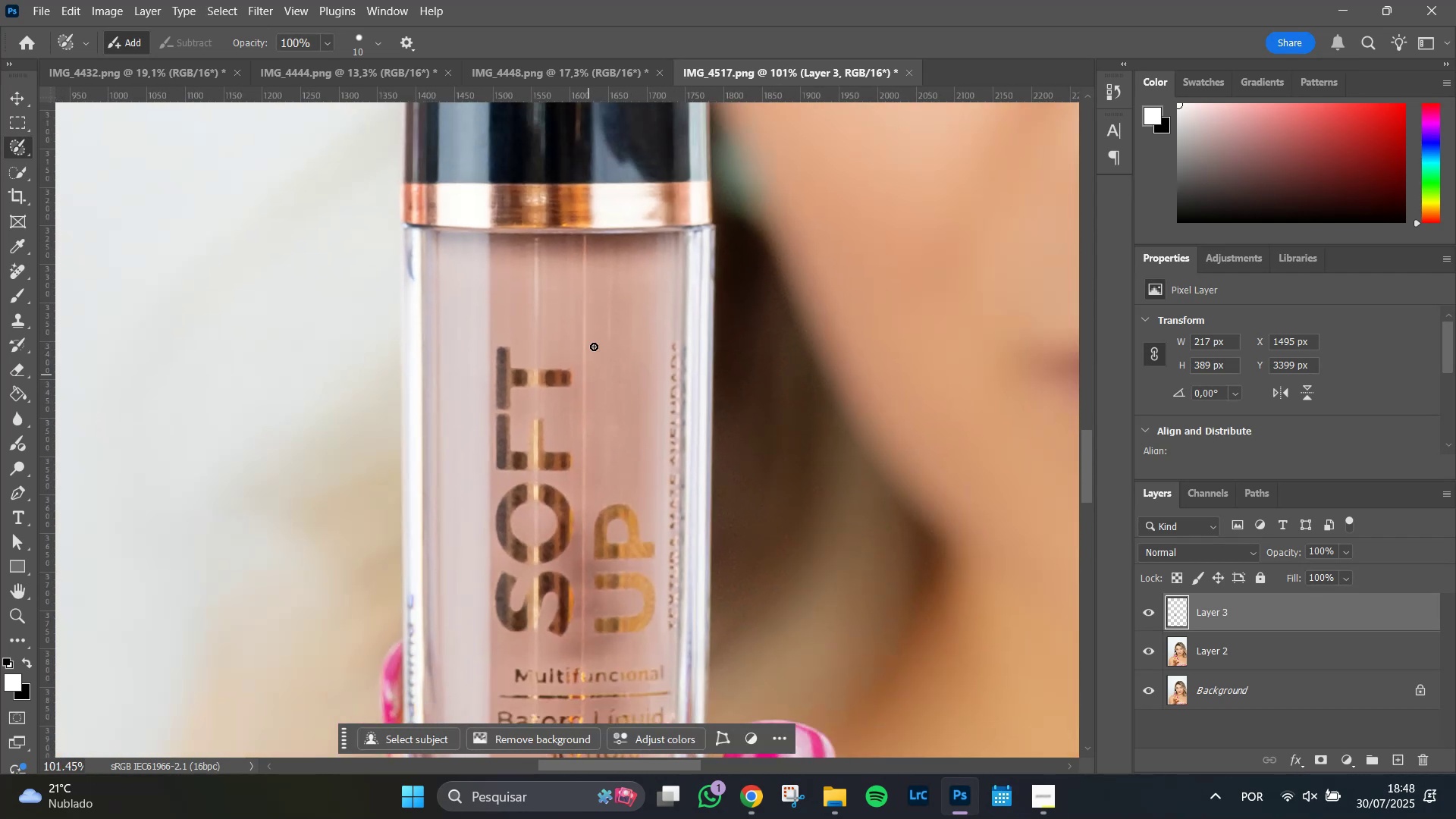 
hold_key(key=AltLeft, duration=1.51)
scroll: coordinate [592, 344], scroll_direction: up, amount: 4.0
 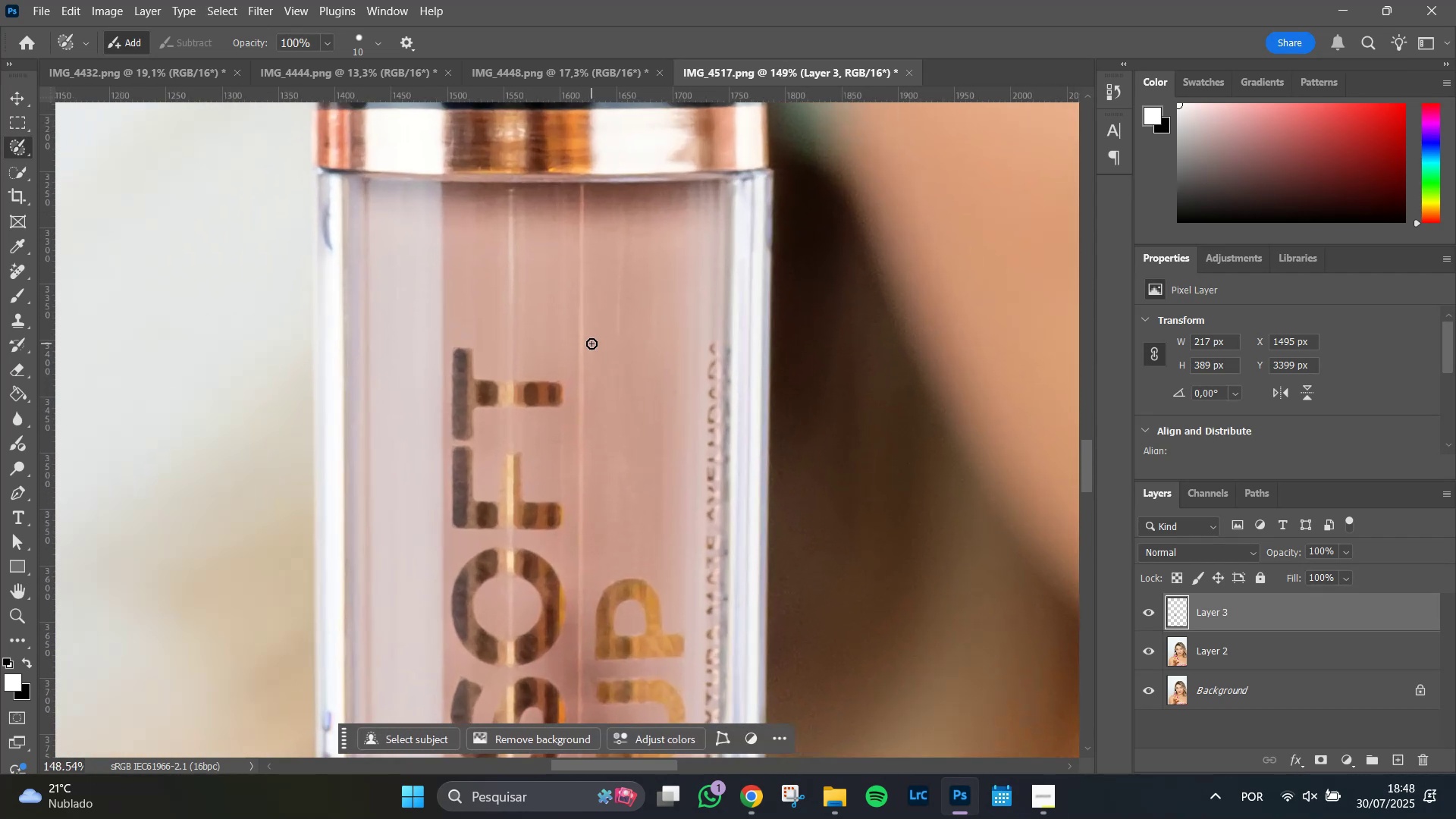 
hold_key(key=AltLeft, duration=0.53)
 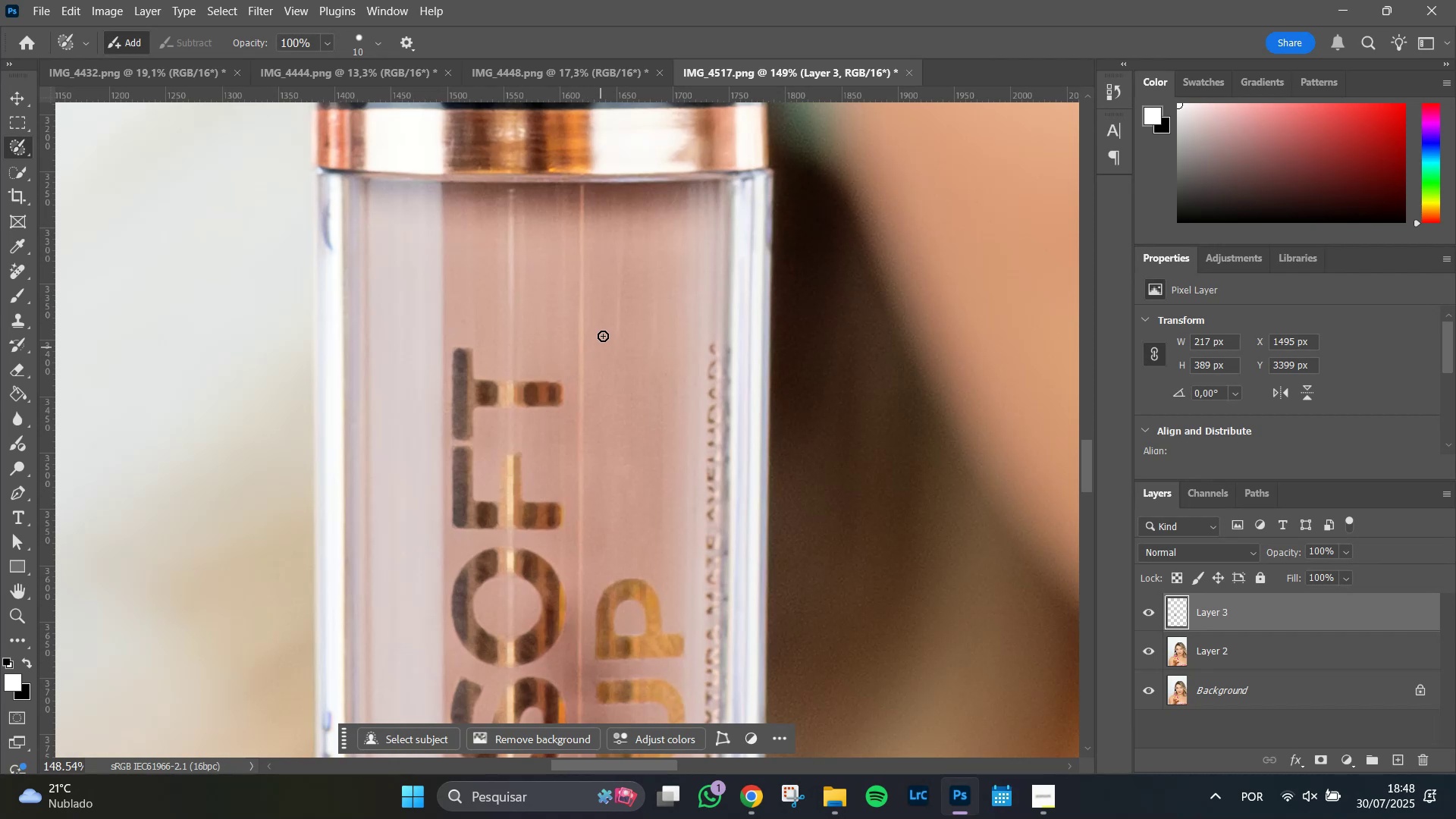 
hold_key(key=Space, duration=1.51)
 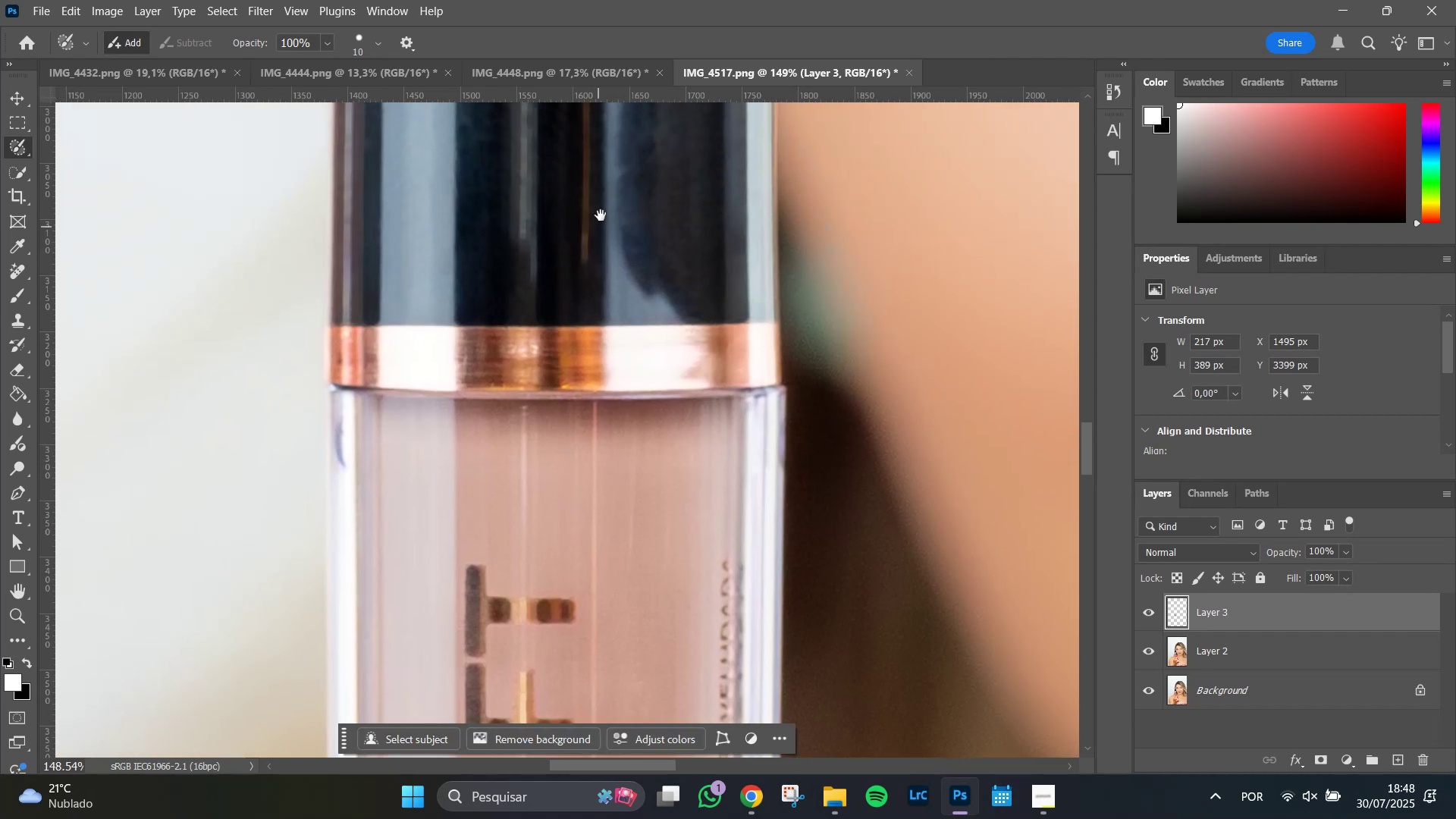 
left_click_drag(start_coordinate=[558, 232], to_coordinate=[571, 449])
 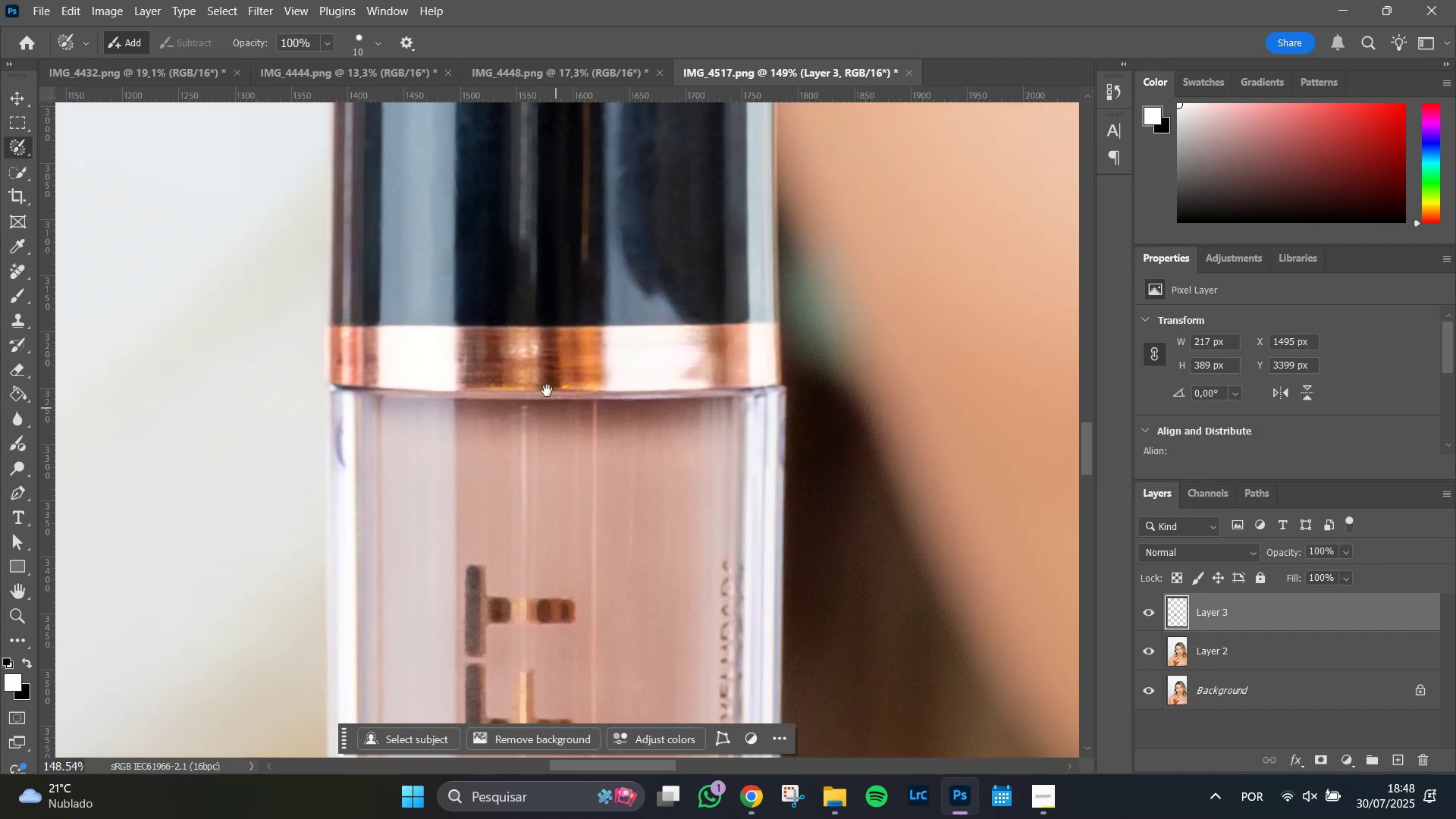 
hold_key(key=Space, duration=1.51)
 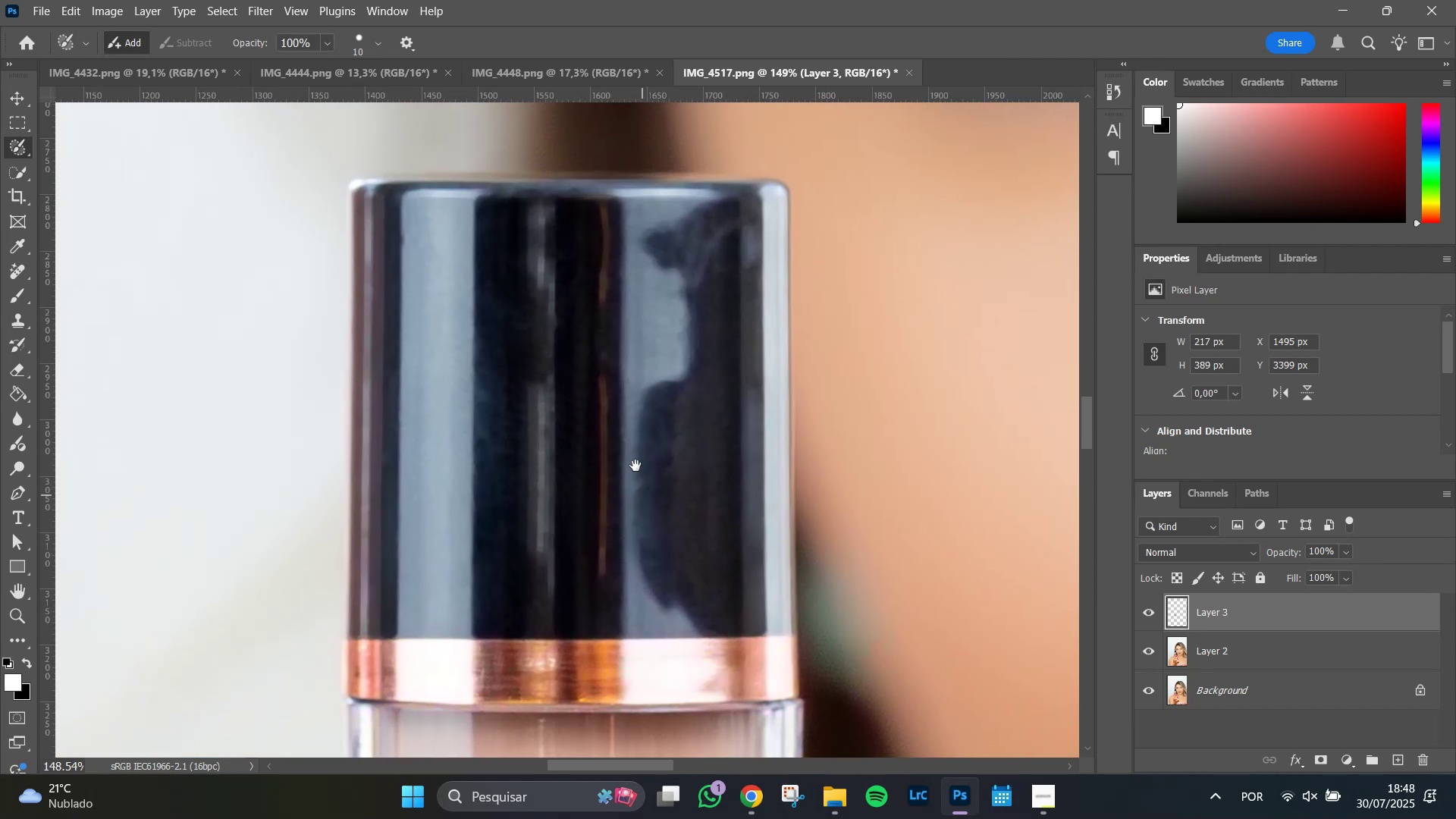 
left_click_drag(start_coordinate=[601, 215], to_coordinate=[618, 477])
 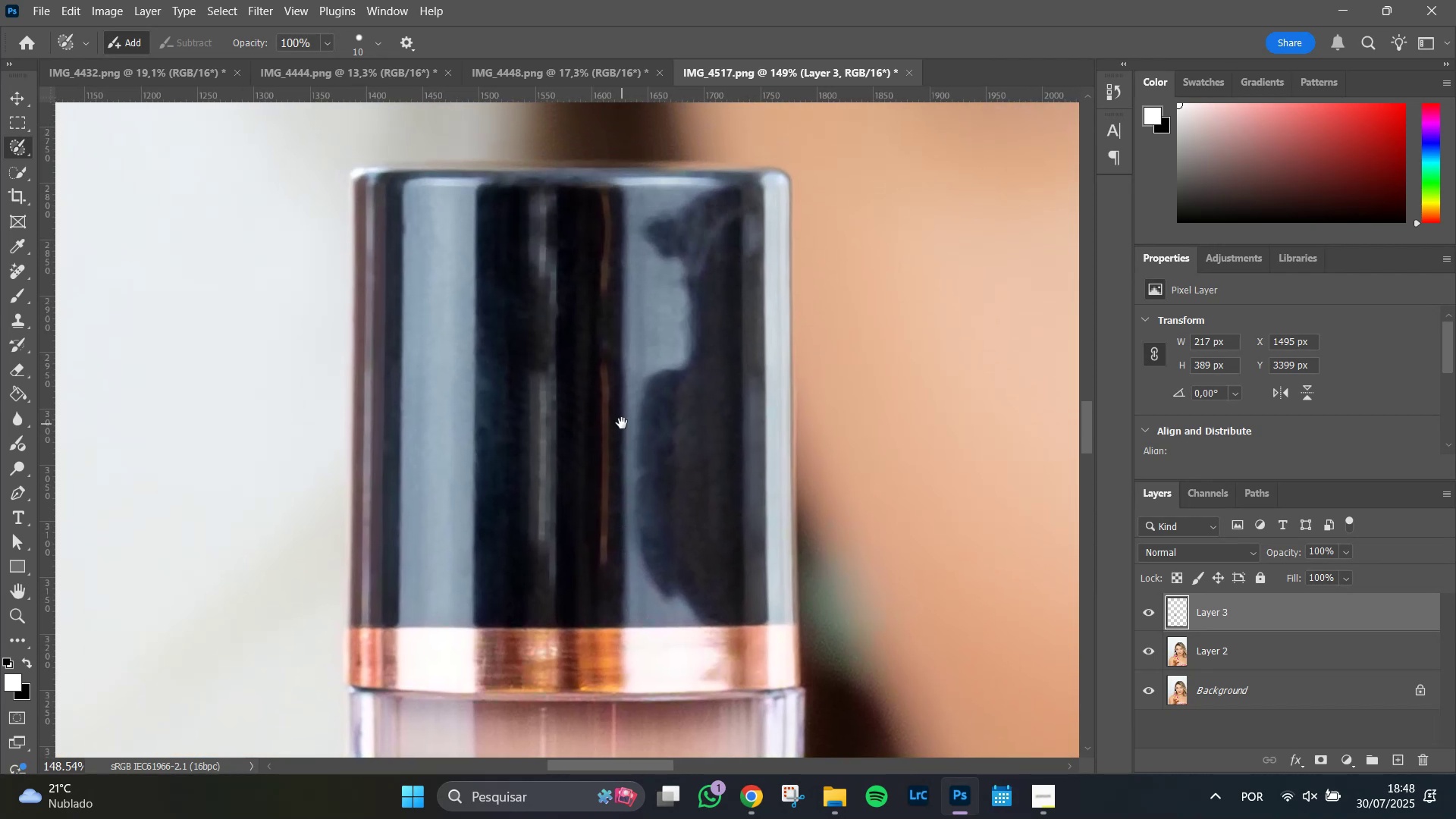 
hold_key(key=Space, duration=1.51)
 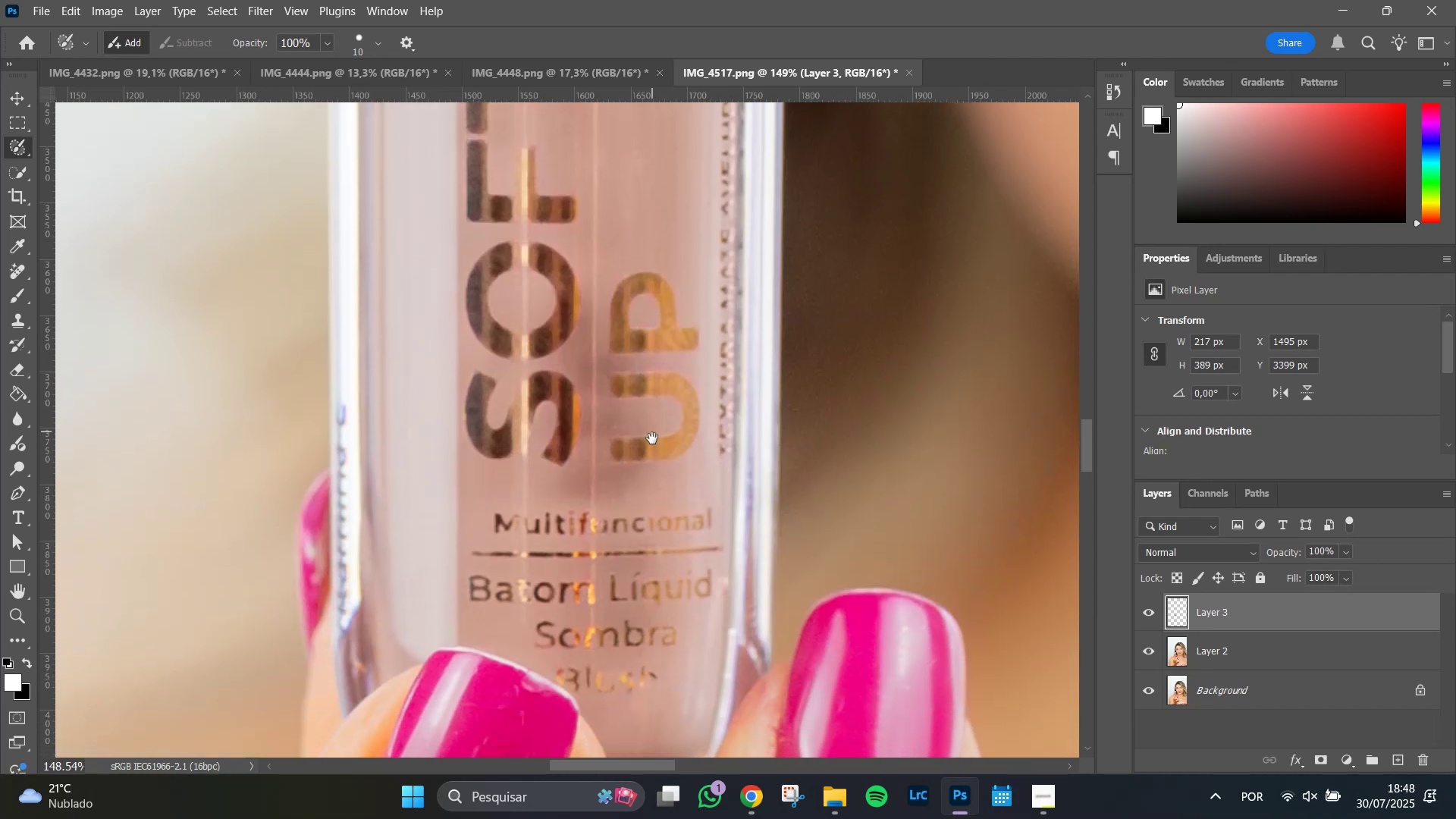 
left_click_drag(start_coordinate=[645, 497], to_coordinate=[627, 211])
 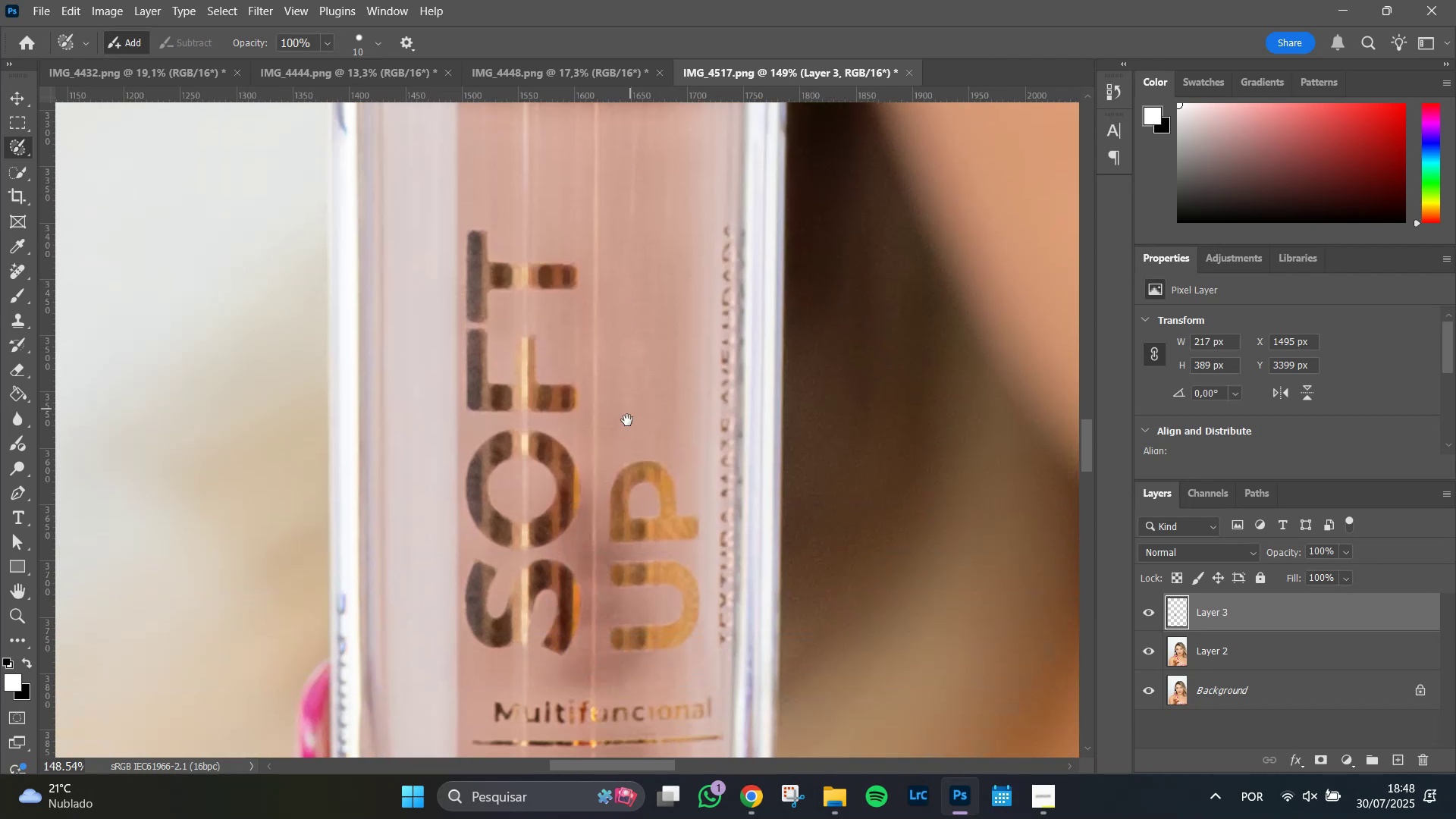 
hold_key(key=Space, duration=1.51)
 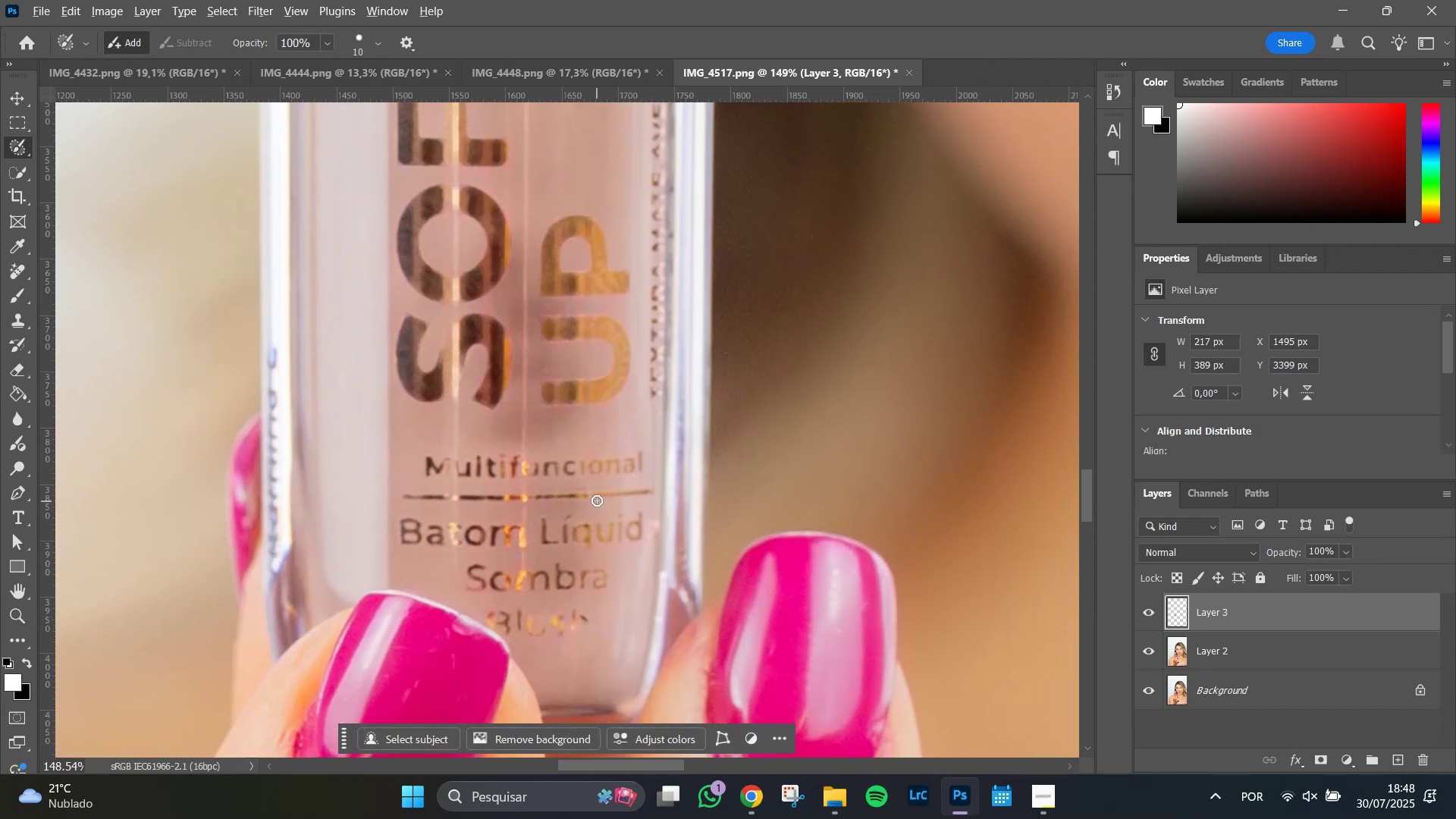 
left_click_drag(start_coordinate=[671, 544], to_coordinate=[602, 510])
 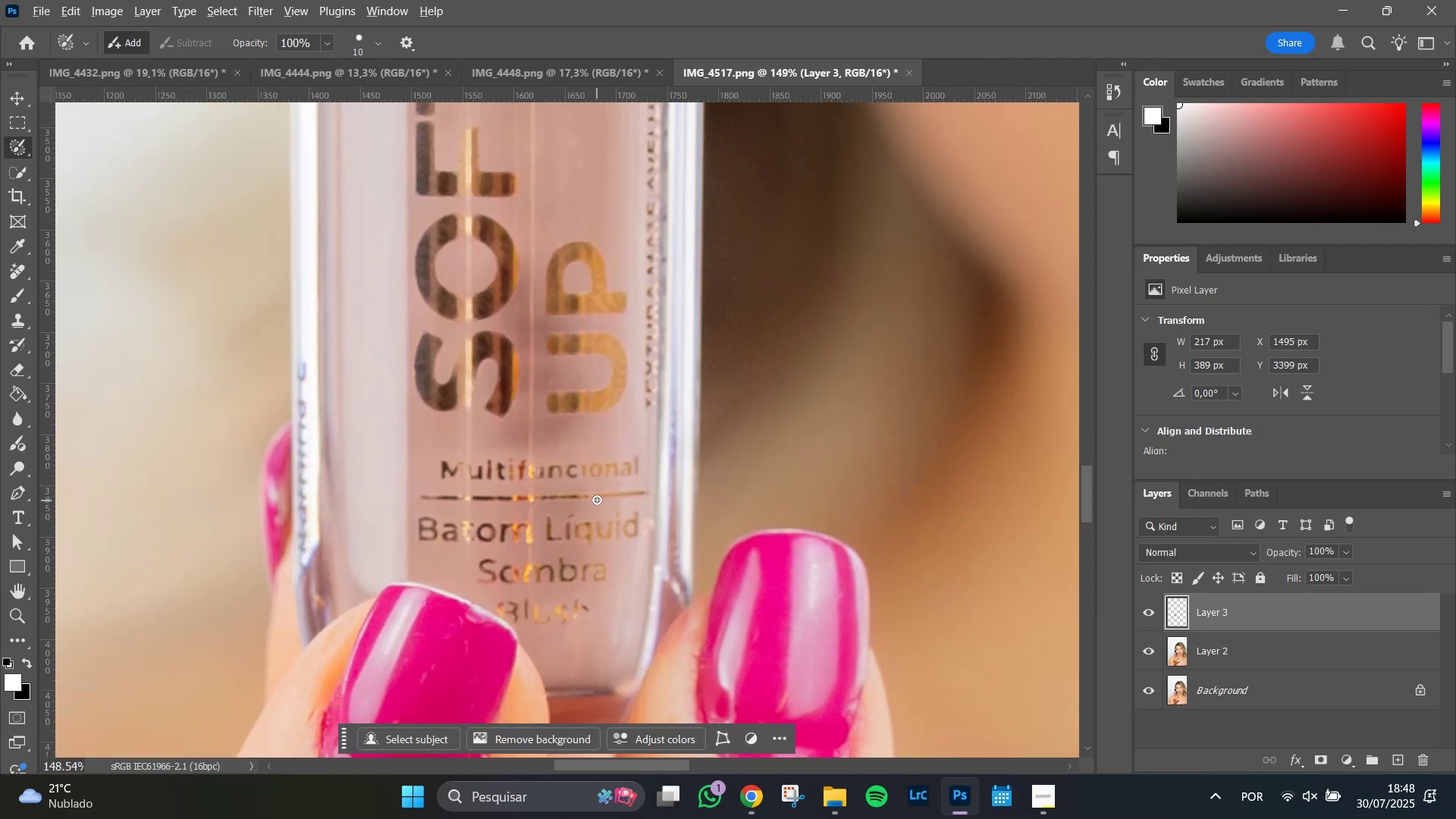 
key(Space)
 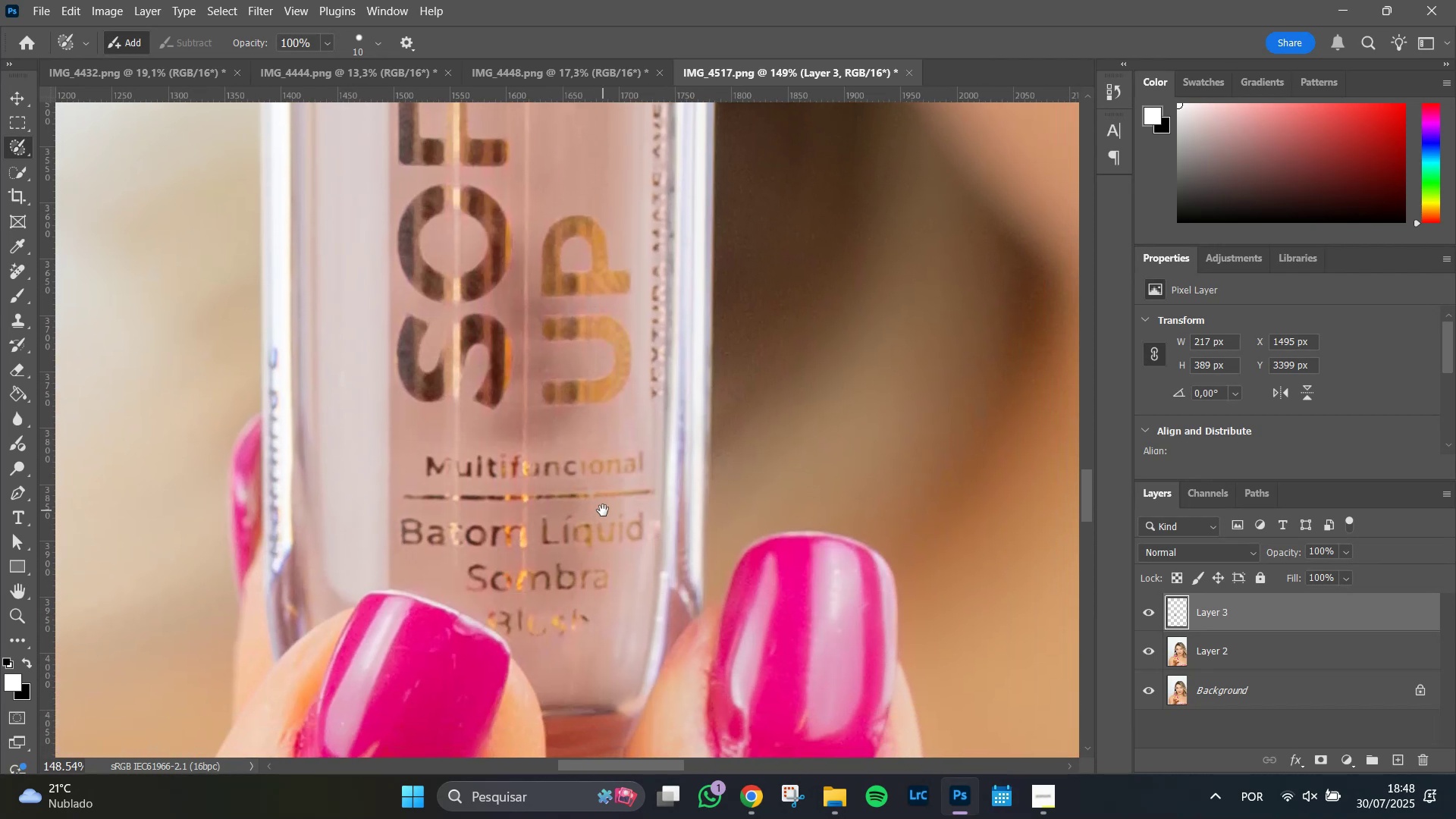 
key(Space)
 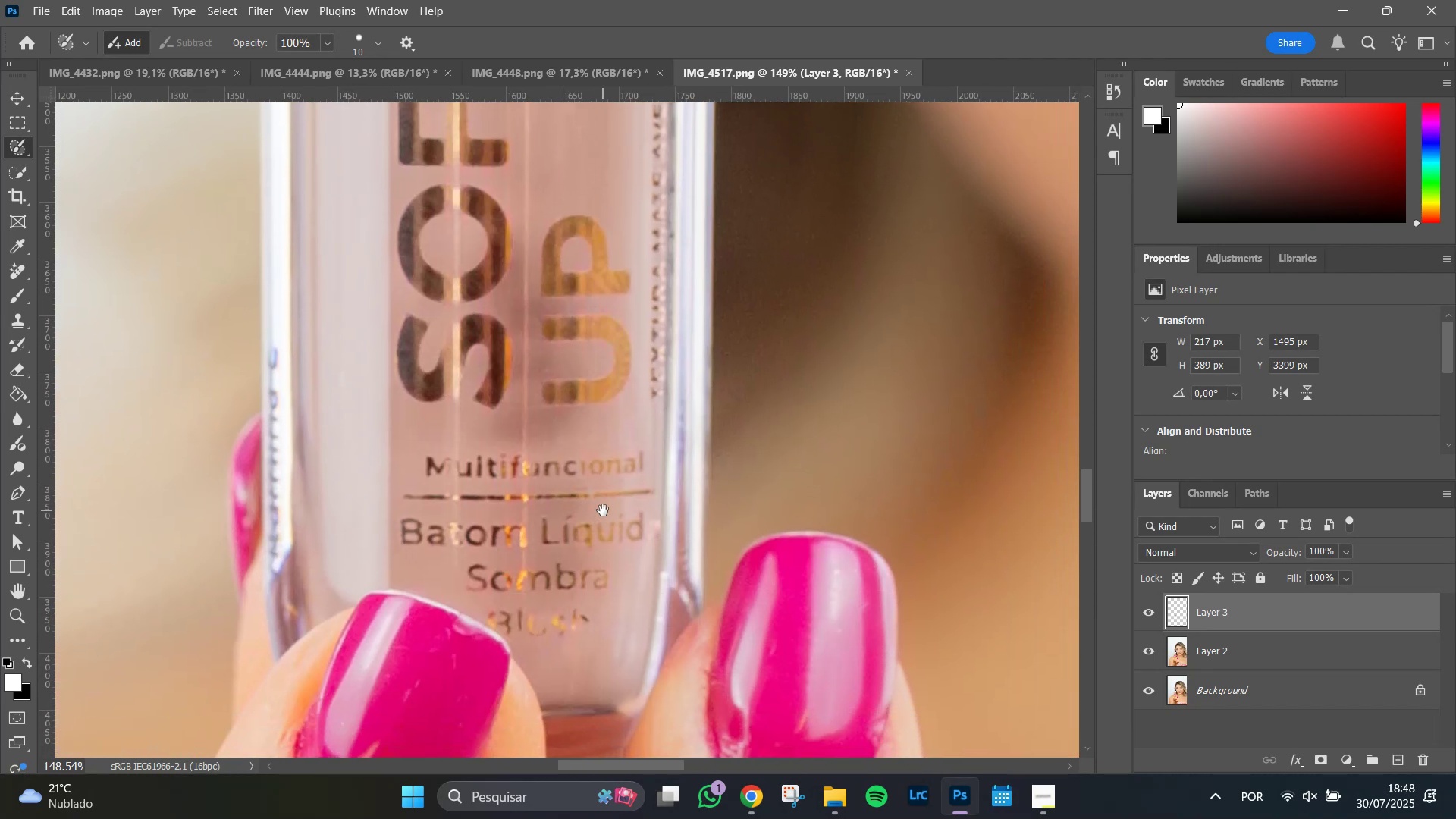 
key(Space)
 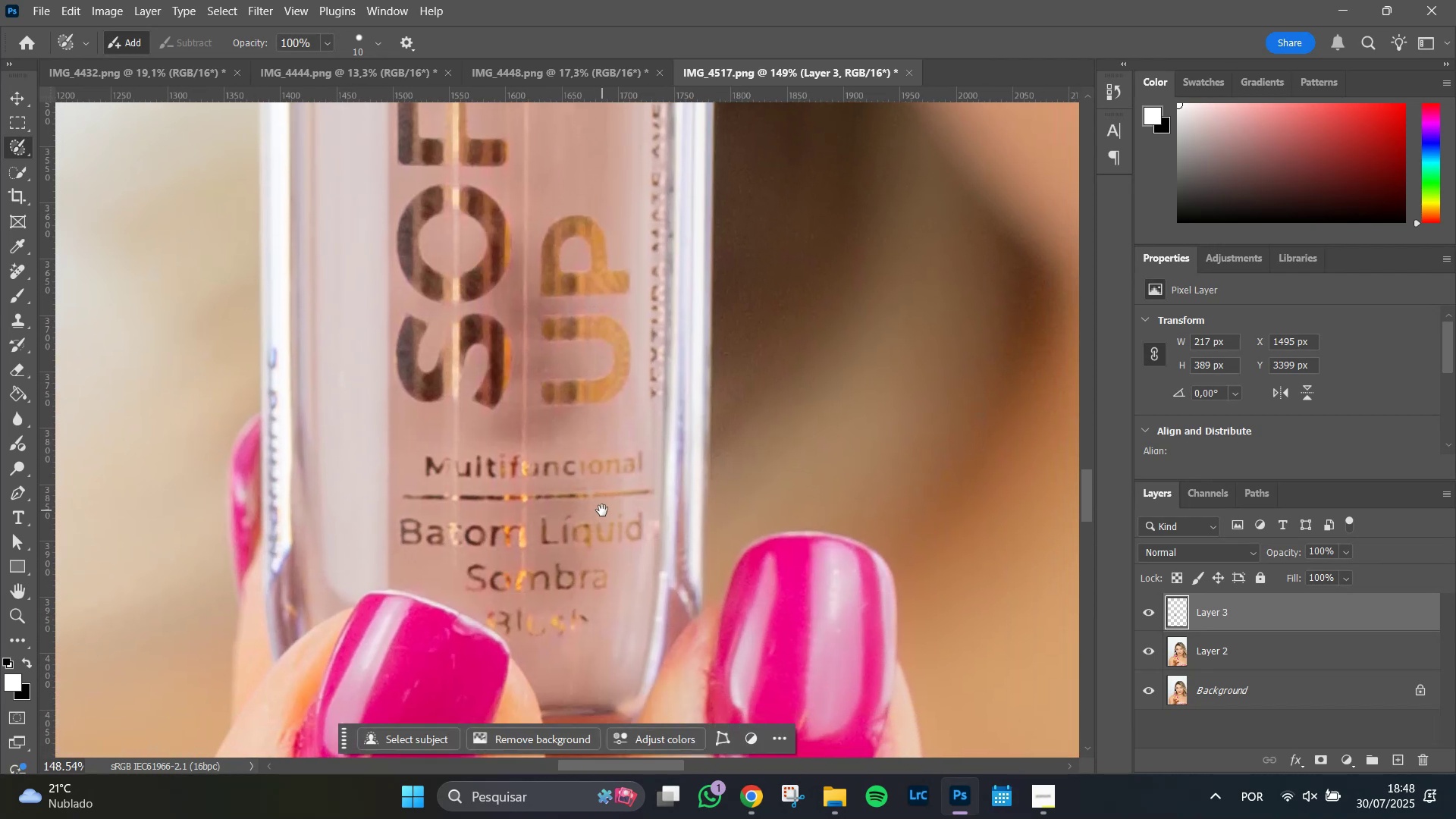 
key(Space)
 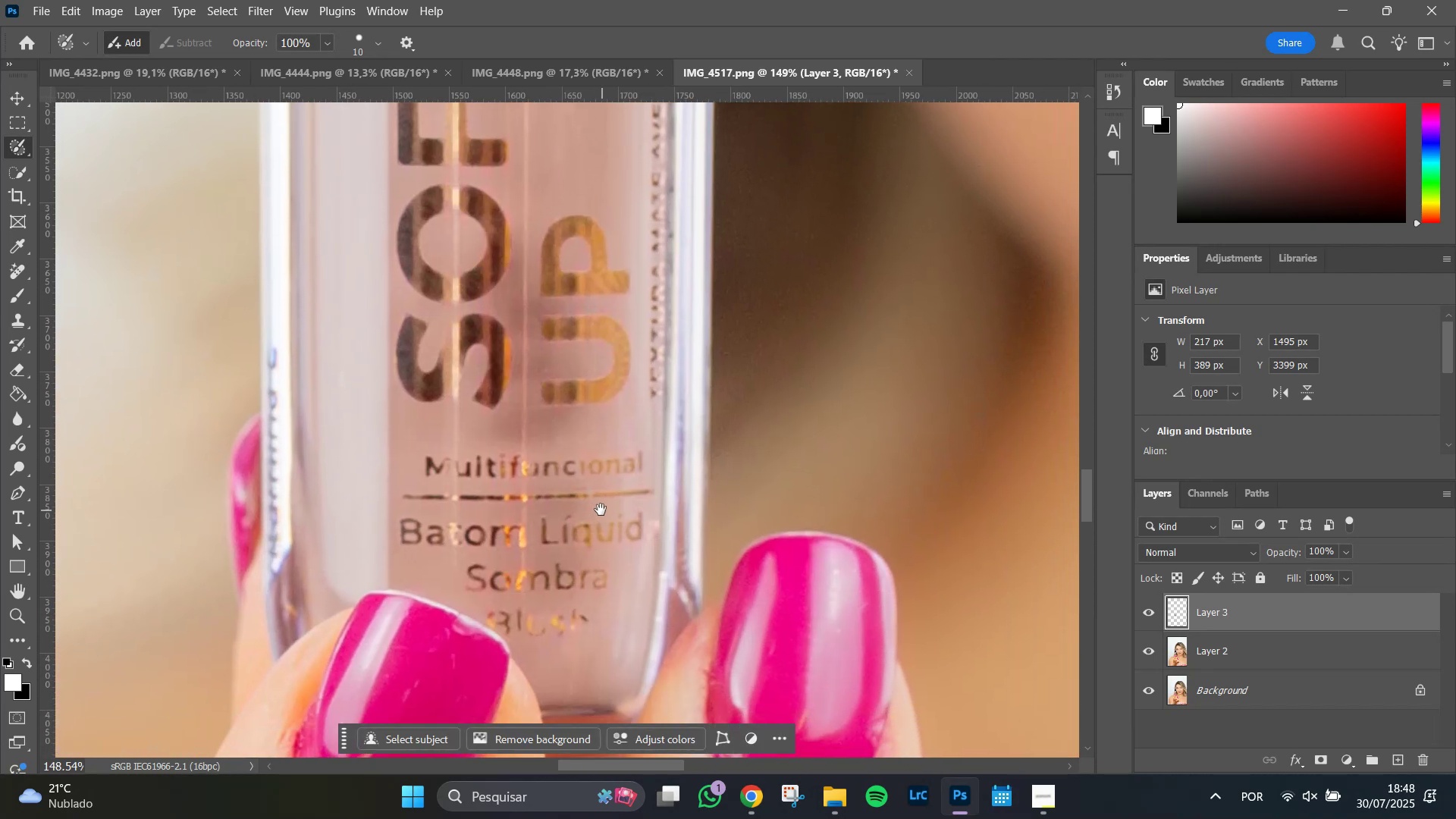 
key(Space)
 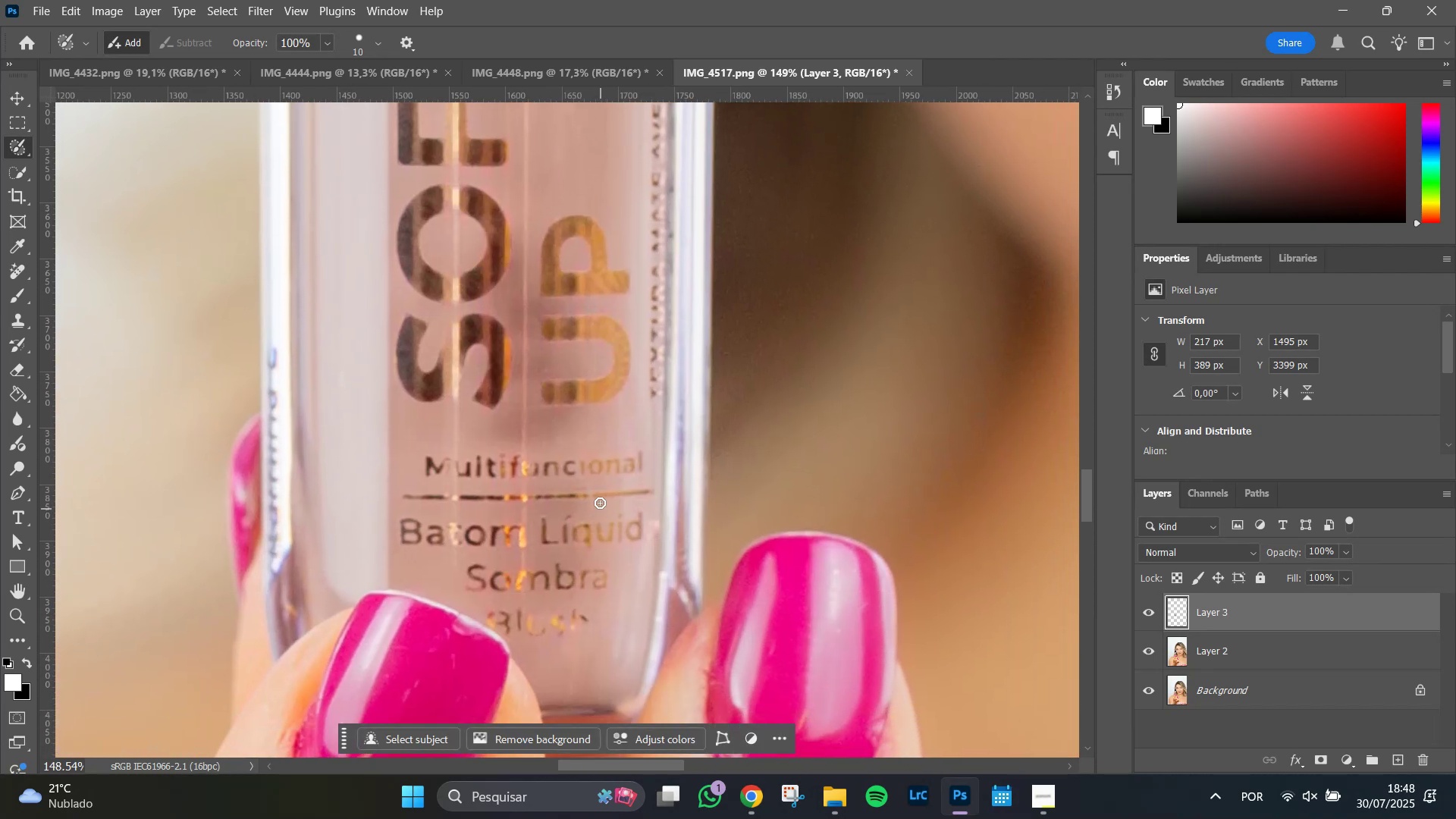 
key(Space)
 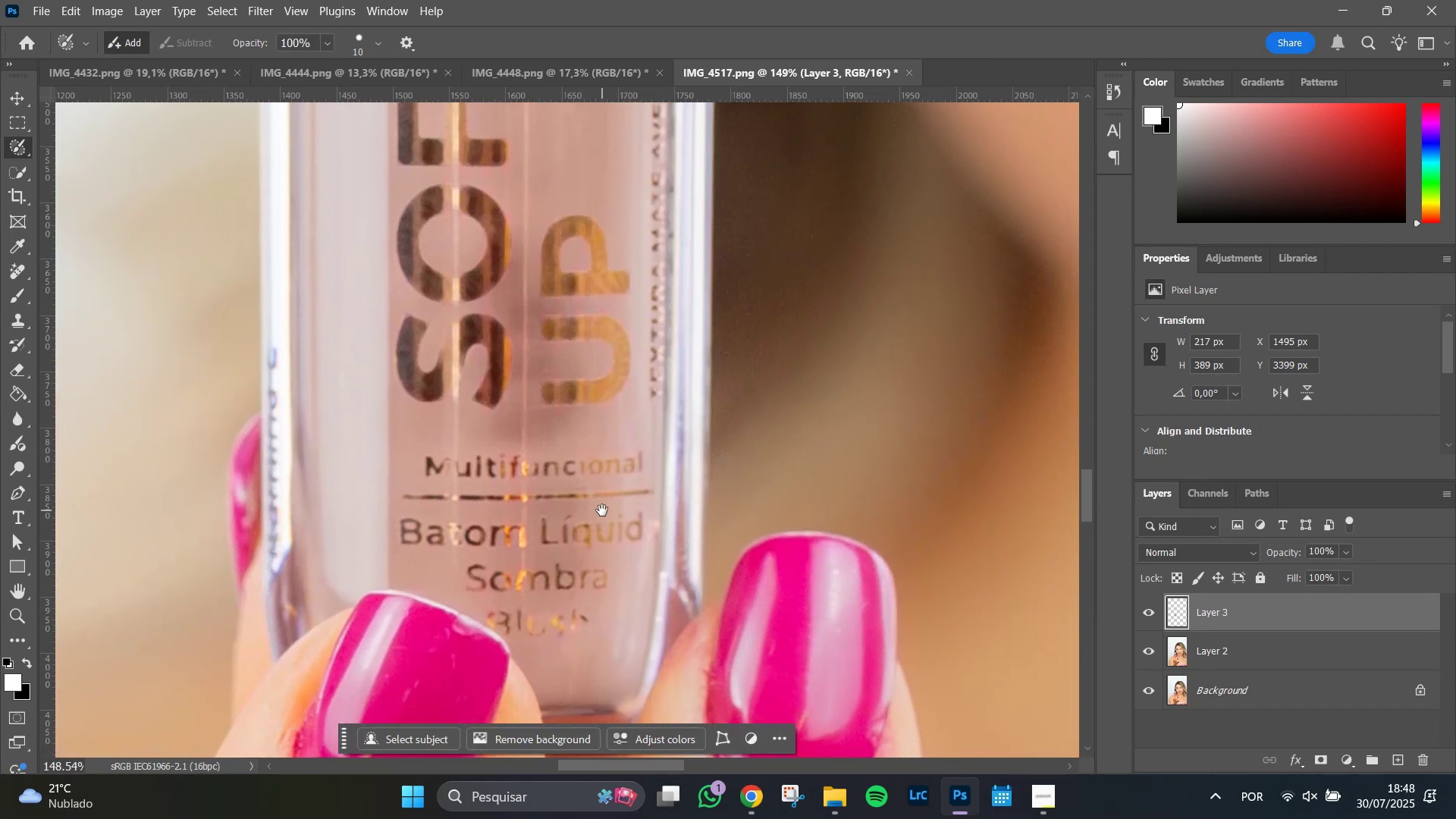 
key(Space)
 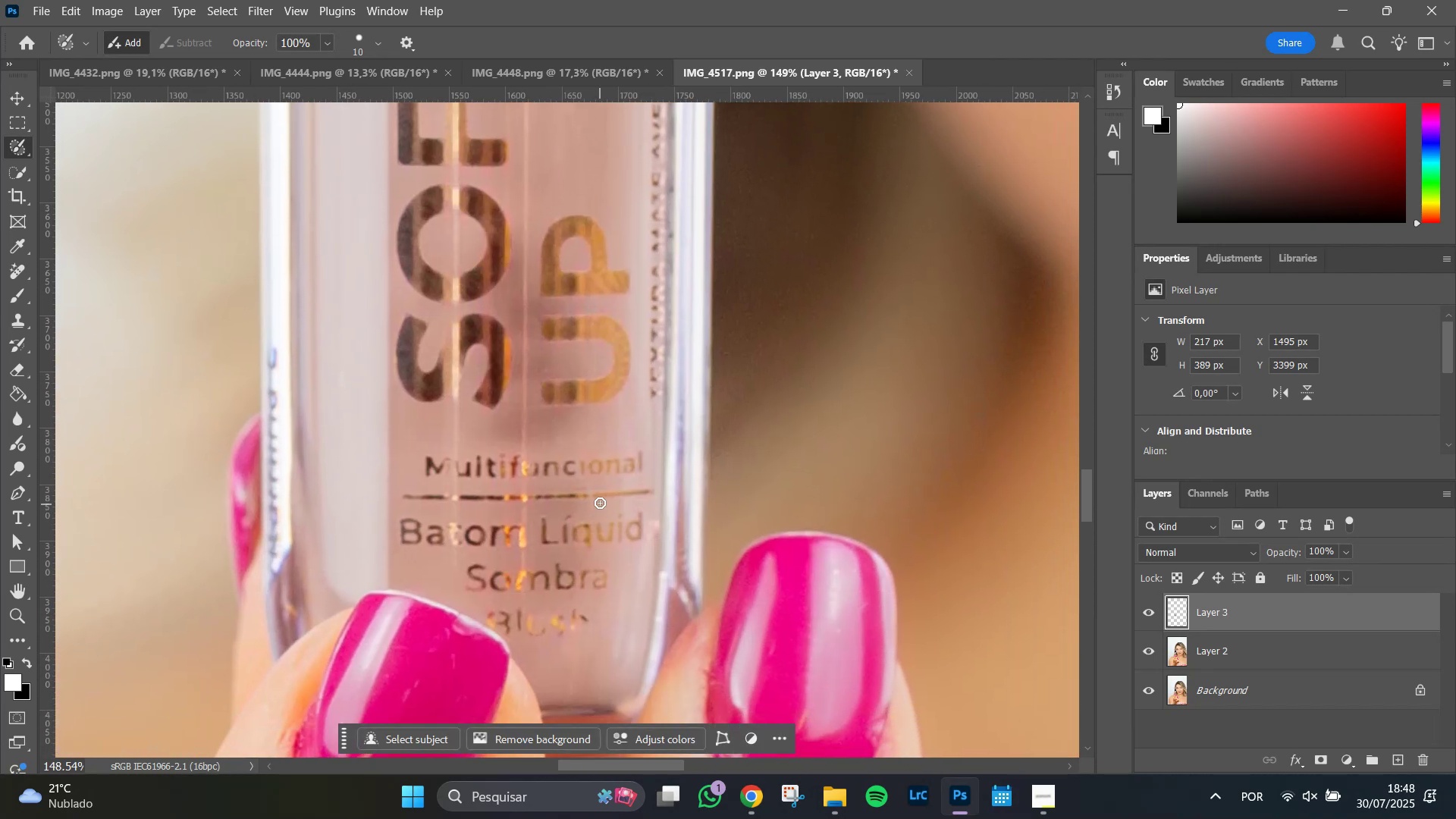 
hold_key(key=AltLeft, duration=1.35)
scroll: coordinate [598, 488], scroll_direction: down, amount: 19.0
 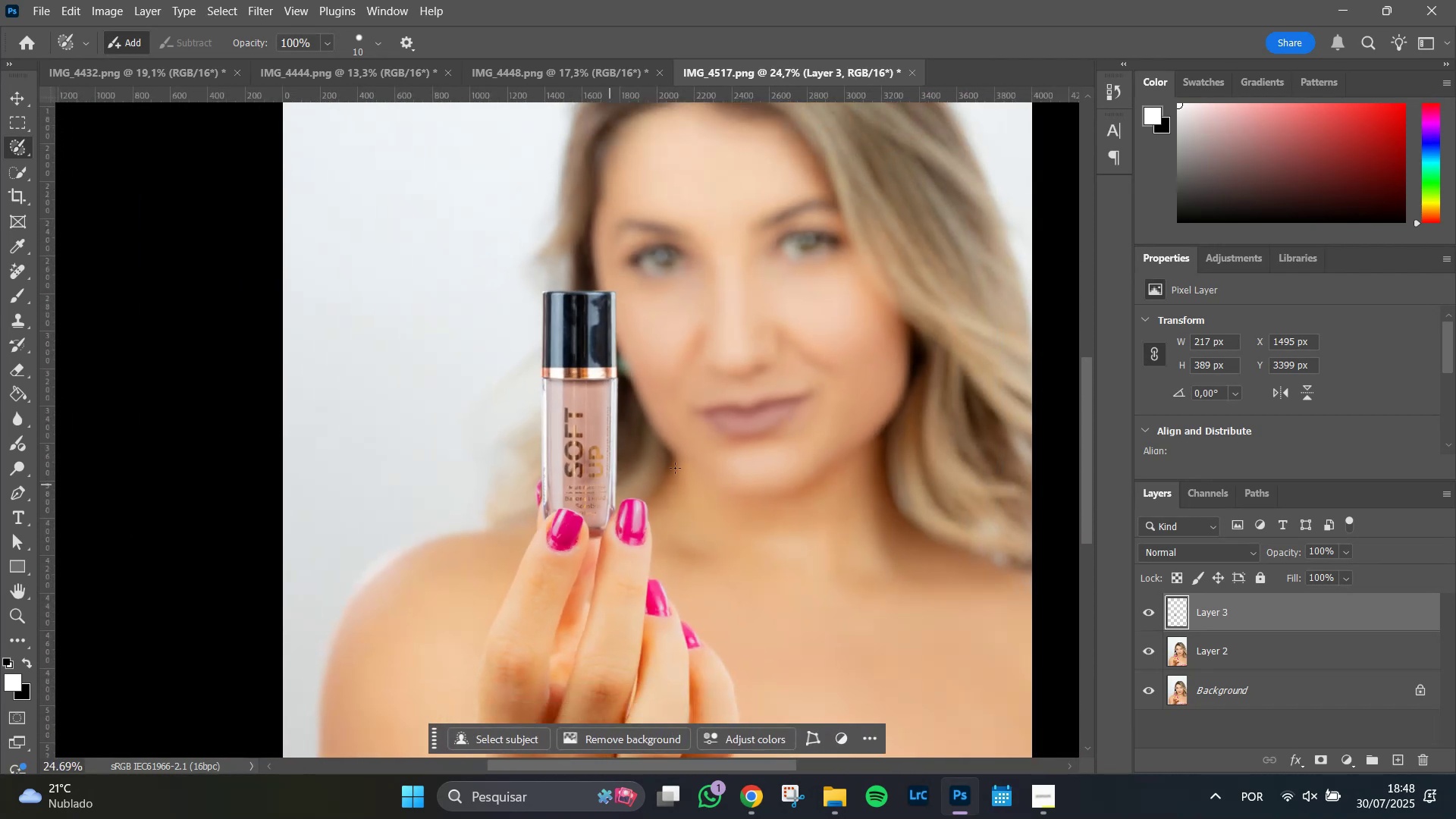 
hold_key(key=Space, duration=0.68)
 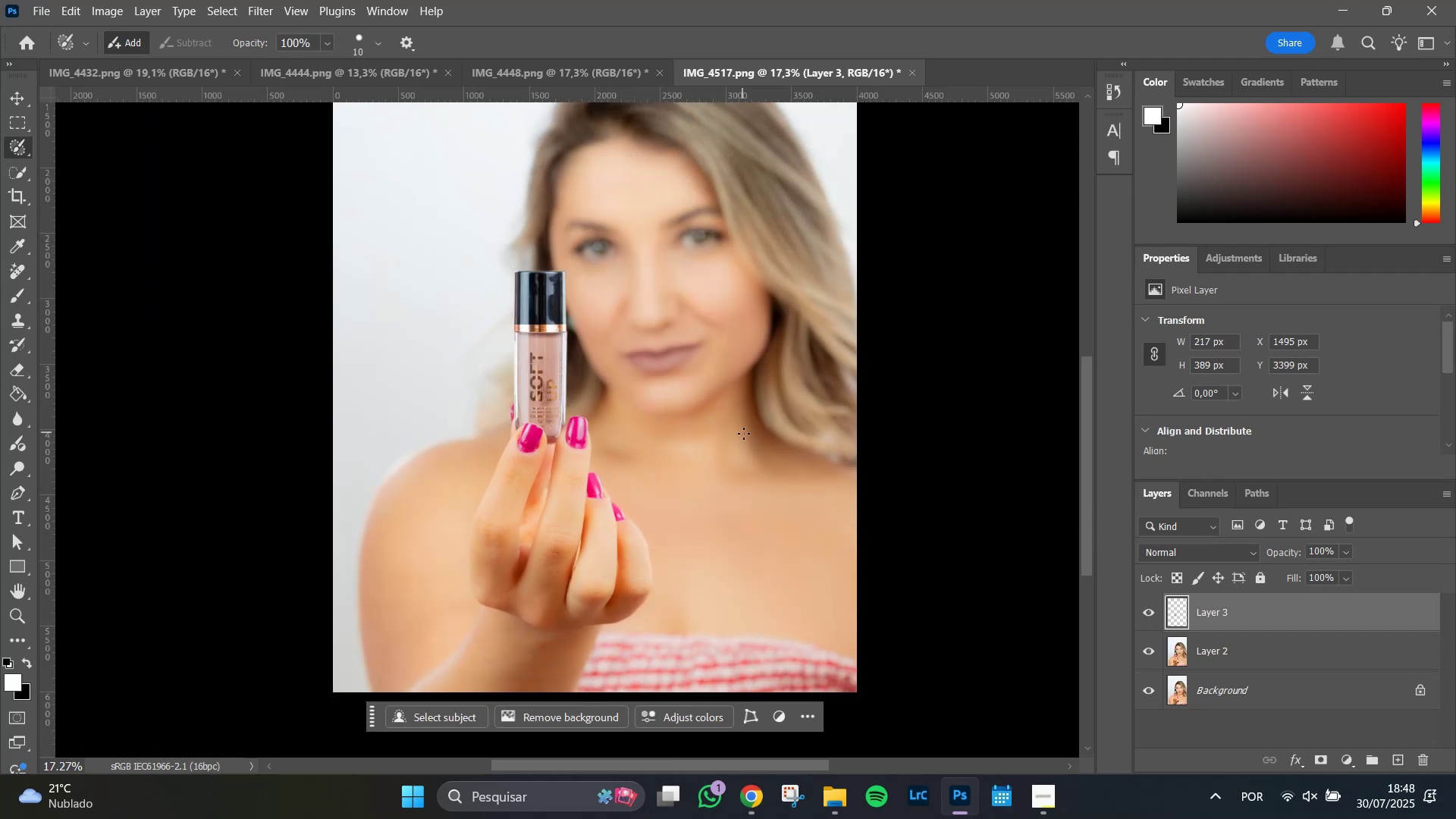 
left_click_drag(start_coordinate=[851, 484], to_coordinate=[744, 427])
 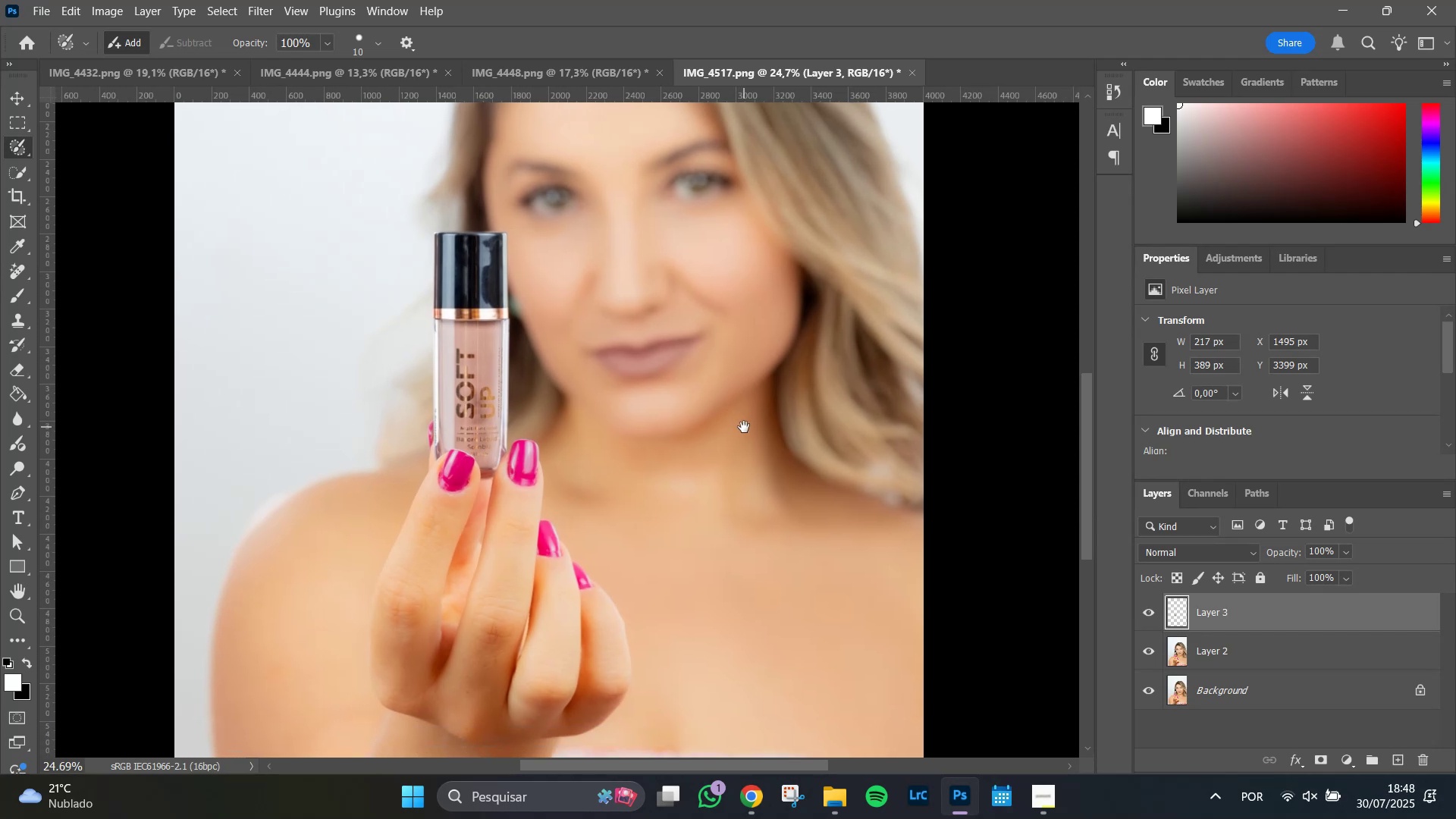 
hold_key(key=AltLeft, duration=0.68)
scroll: coordinate [744, 436], scroll_direction: down, amount: 6.0
 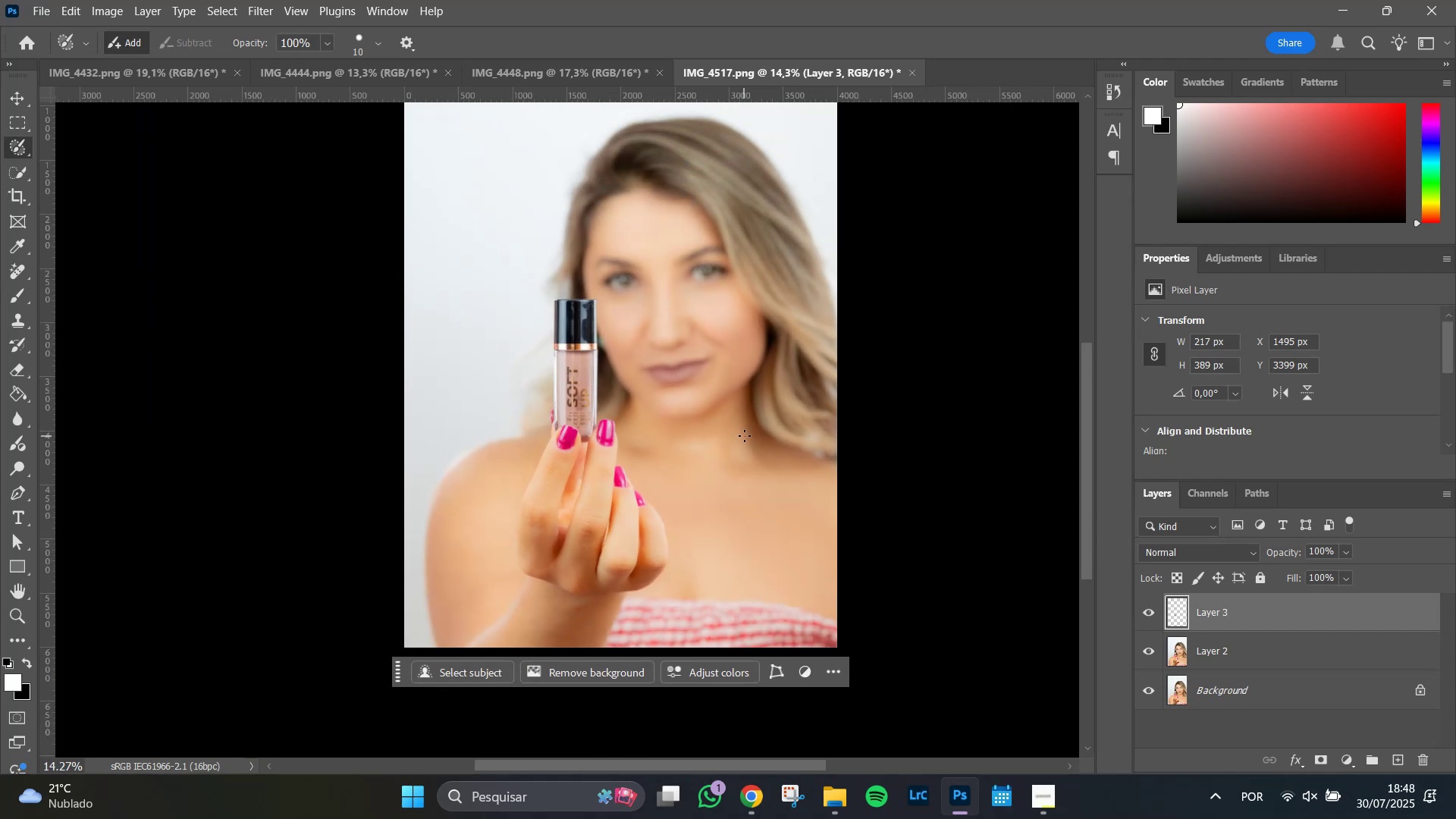 
hold_key(key=Space, duration=1.51)
 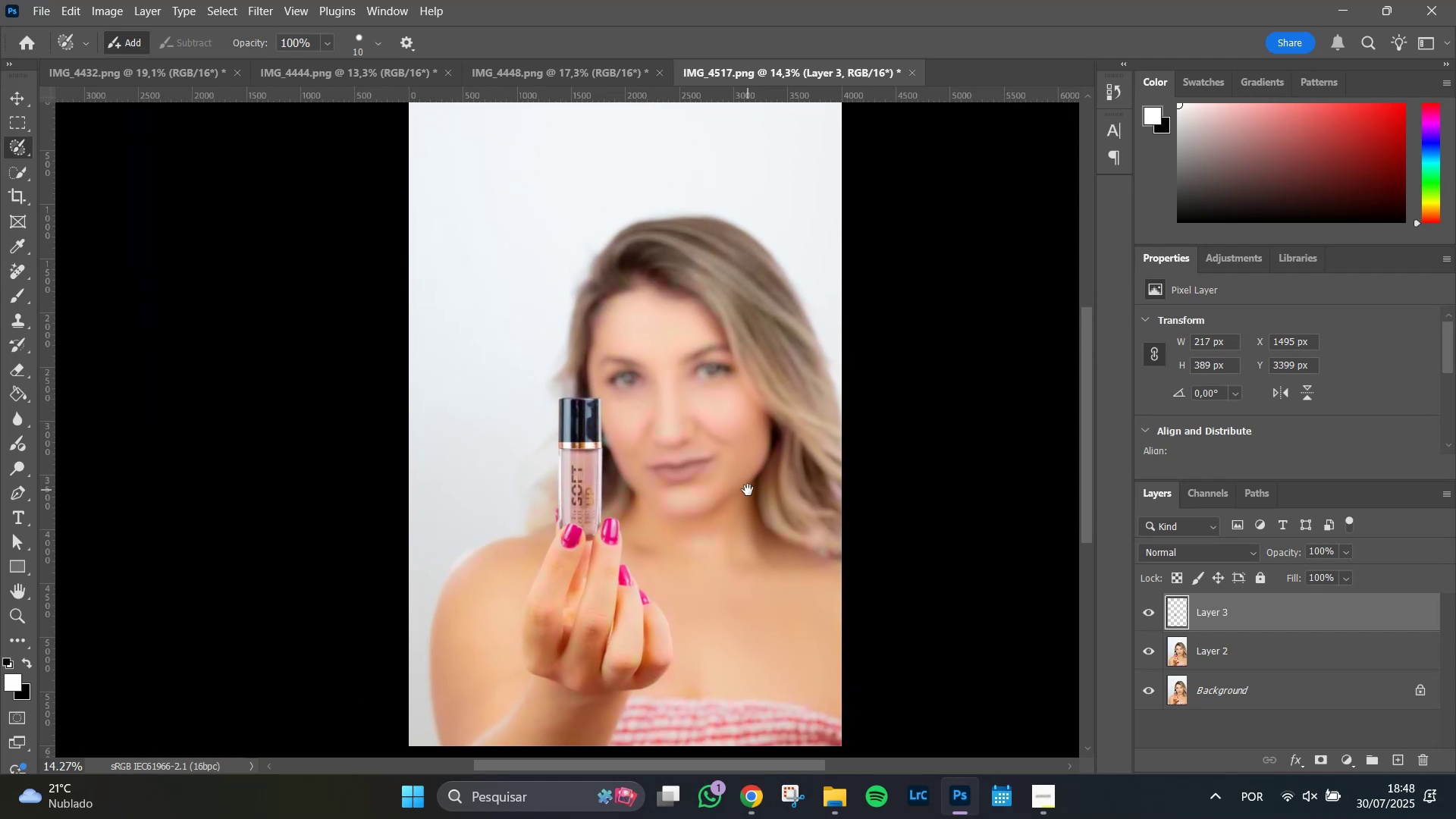 
left_click_drag(start_coordinate=[743, 391], to_coordinate=[748, 490])
 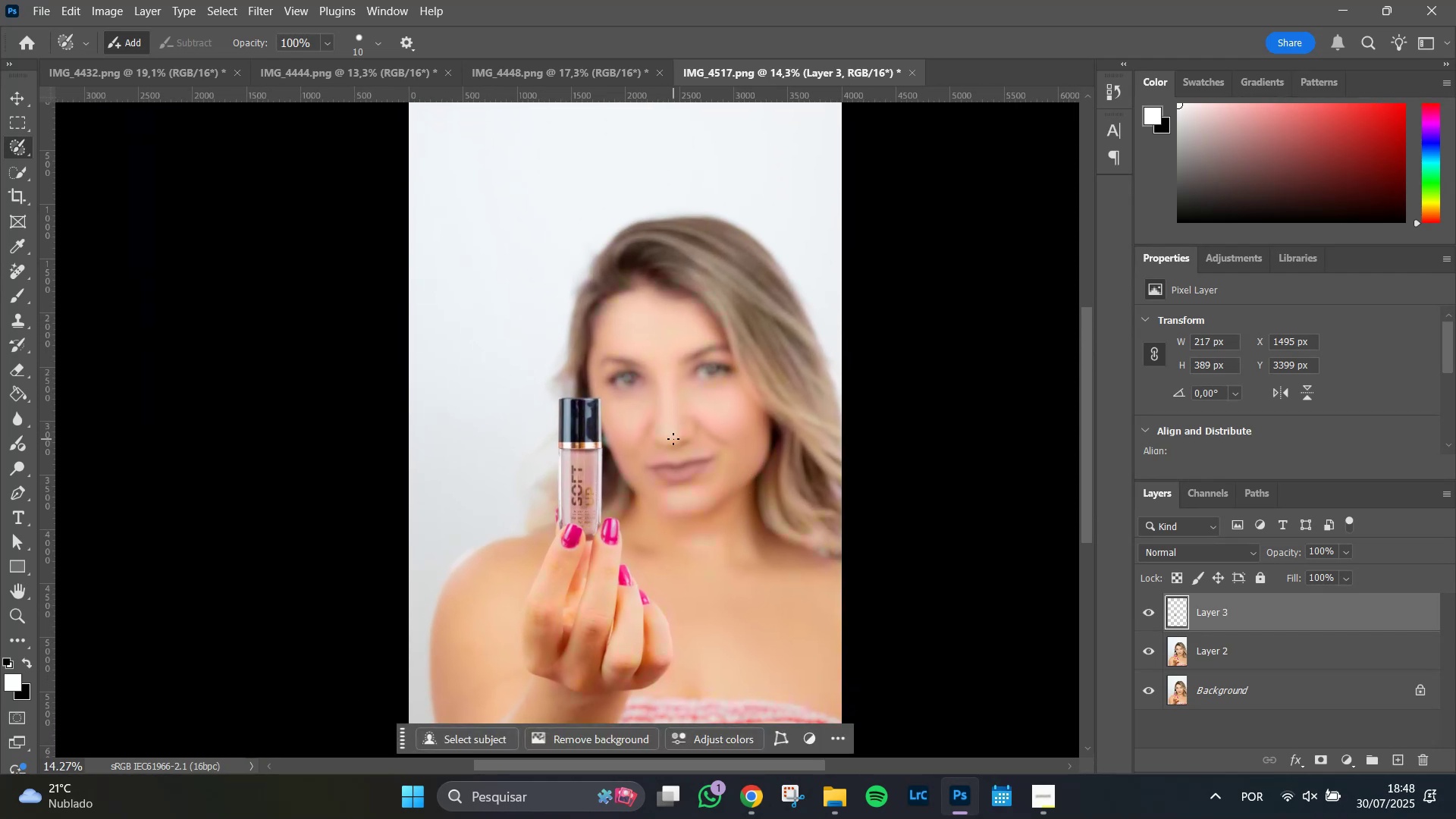 
hold_key(key=Space, duration=0.86)
 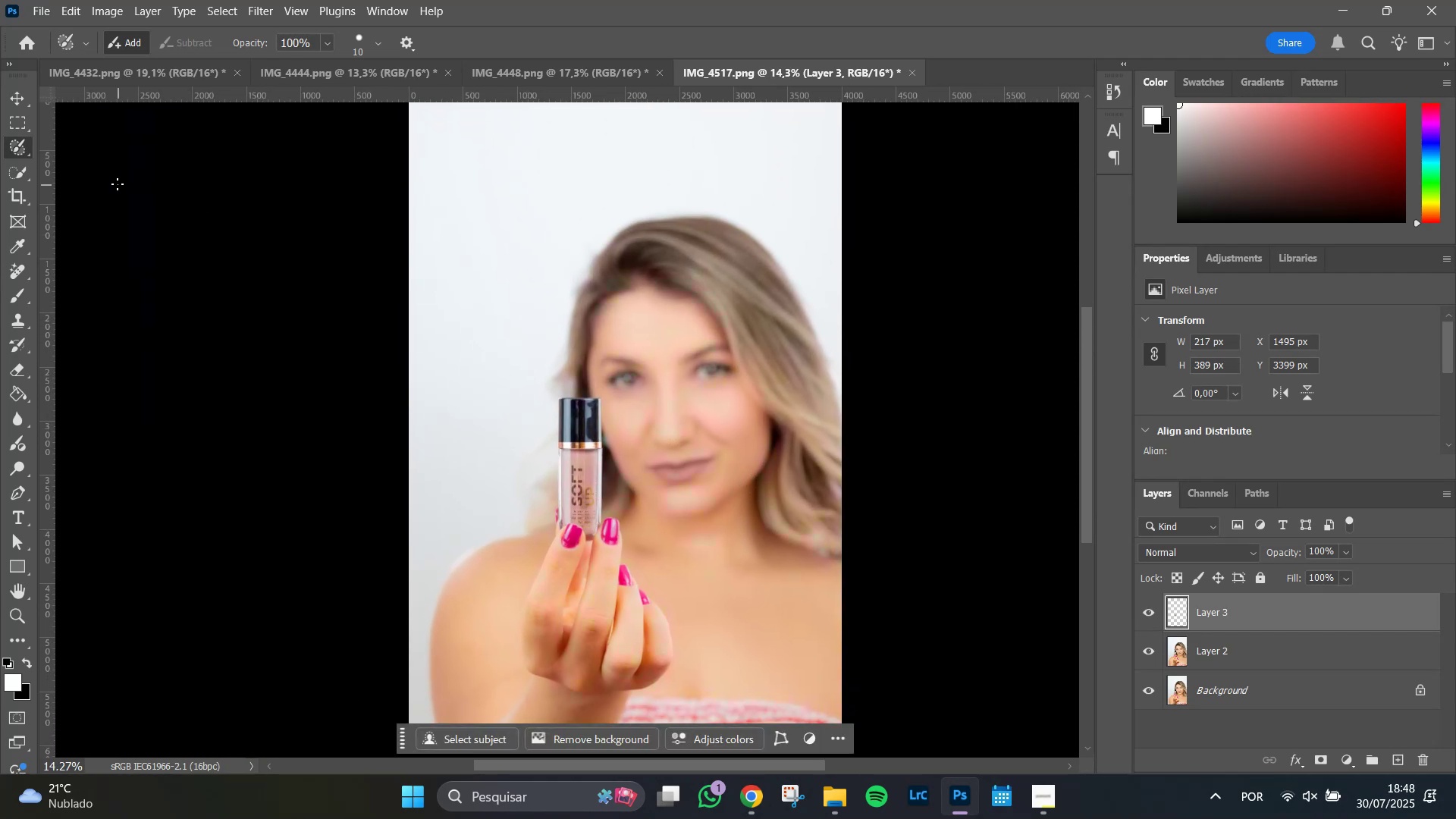 
left_click([39, 11])
 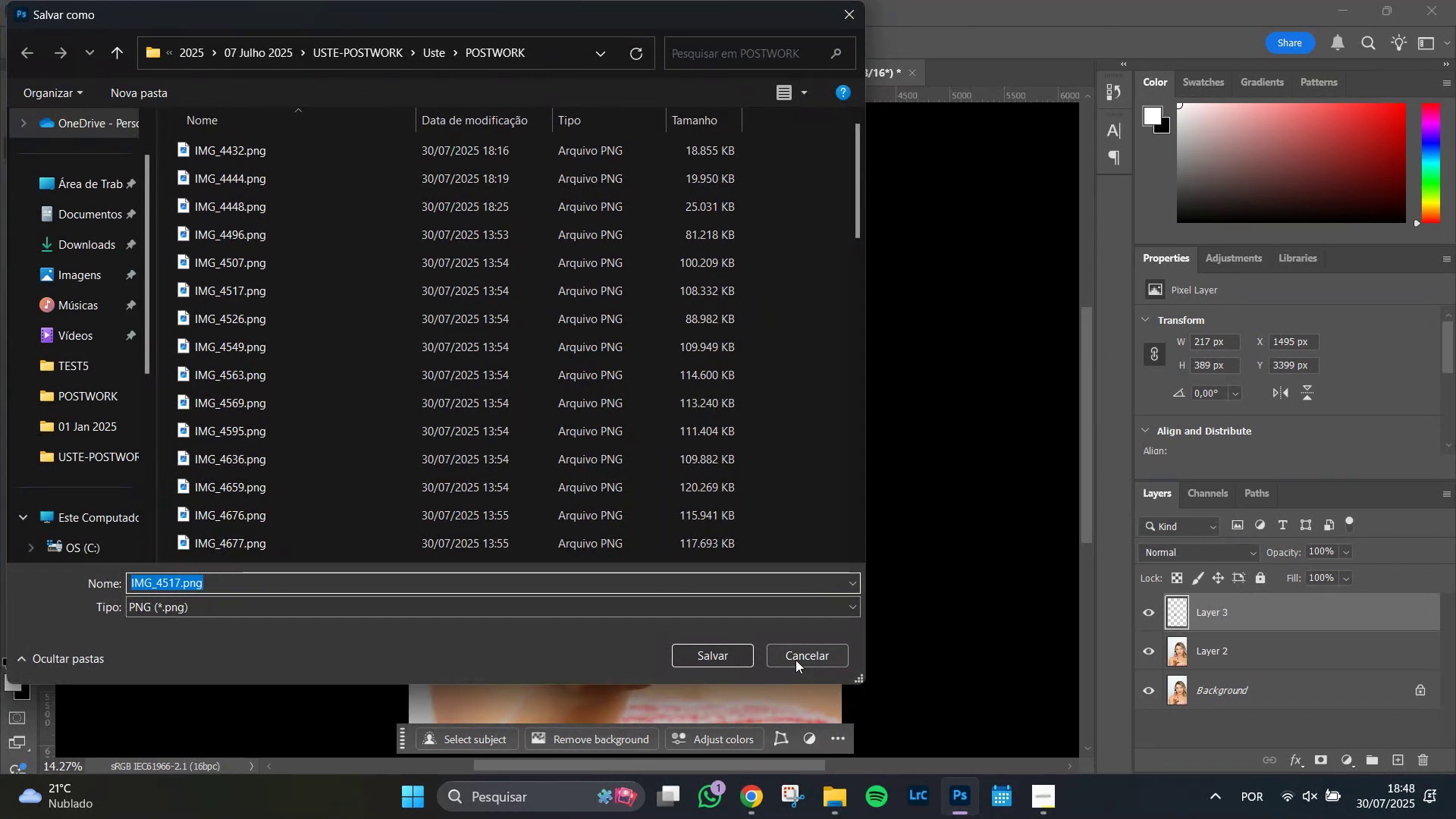 
wait(7.07)
 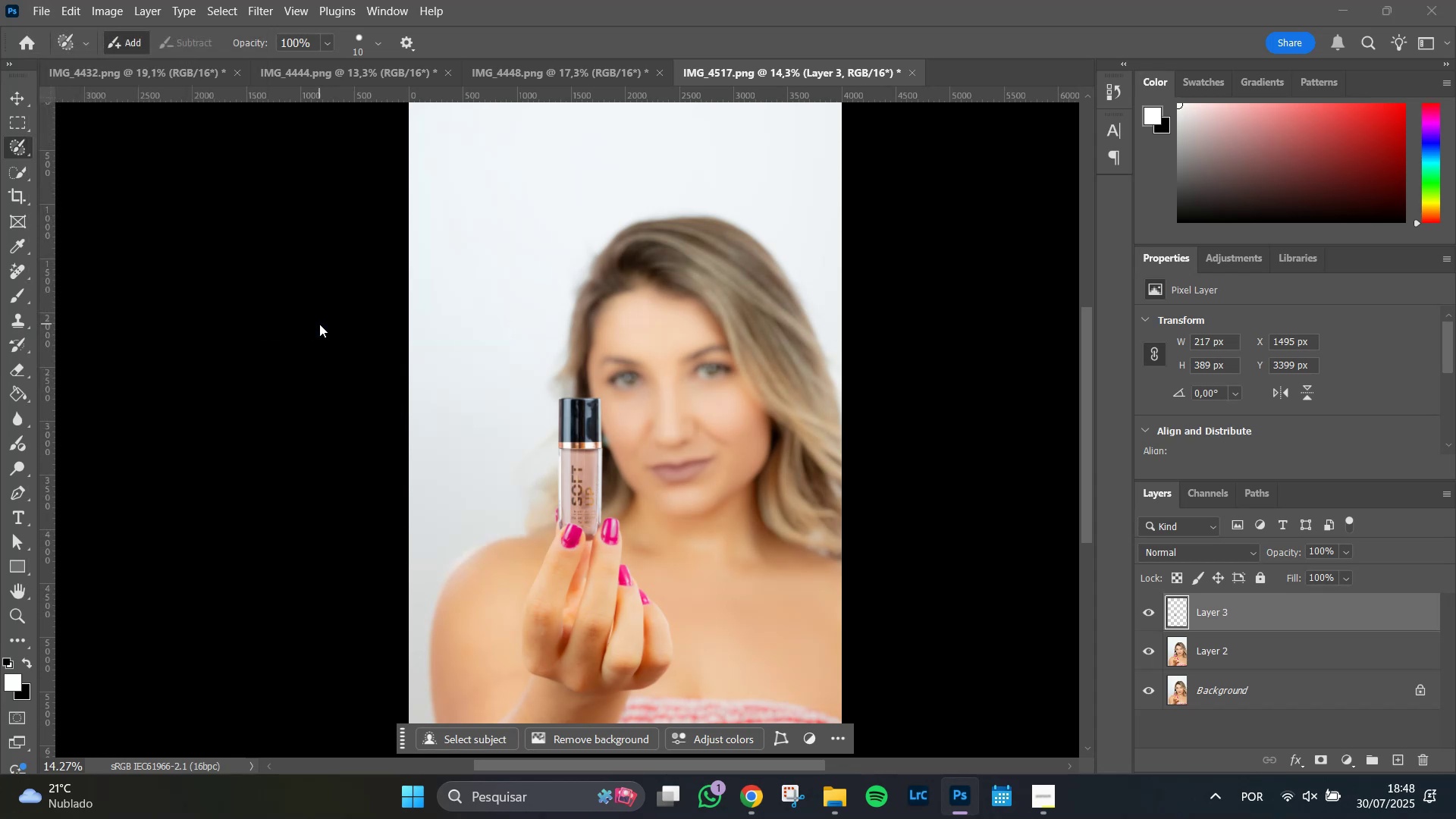 
left_click([786, 406])
 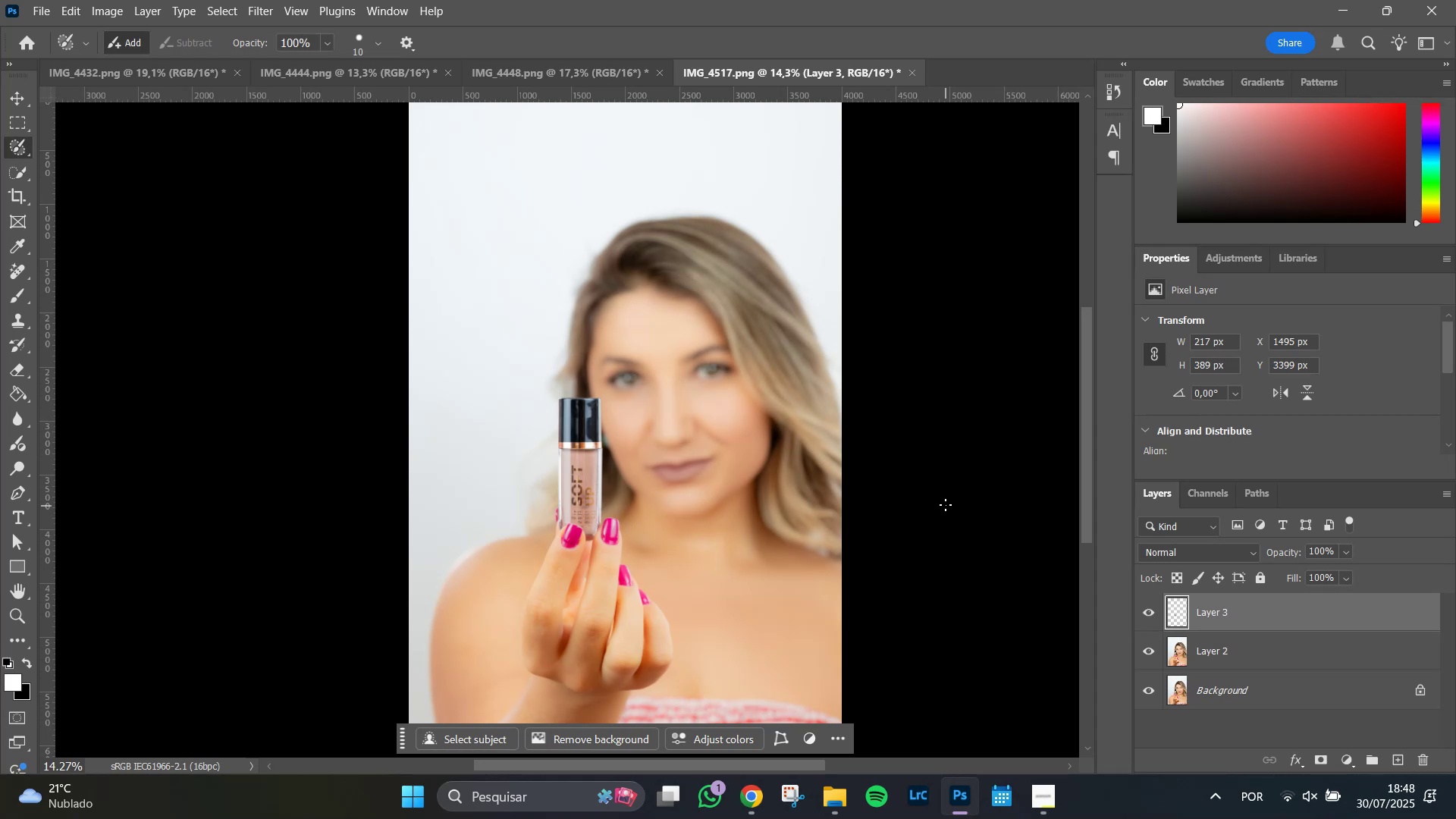 
wait(18.03)
 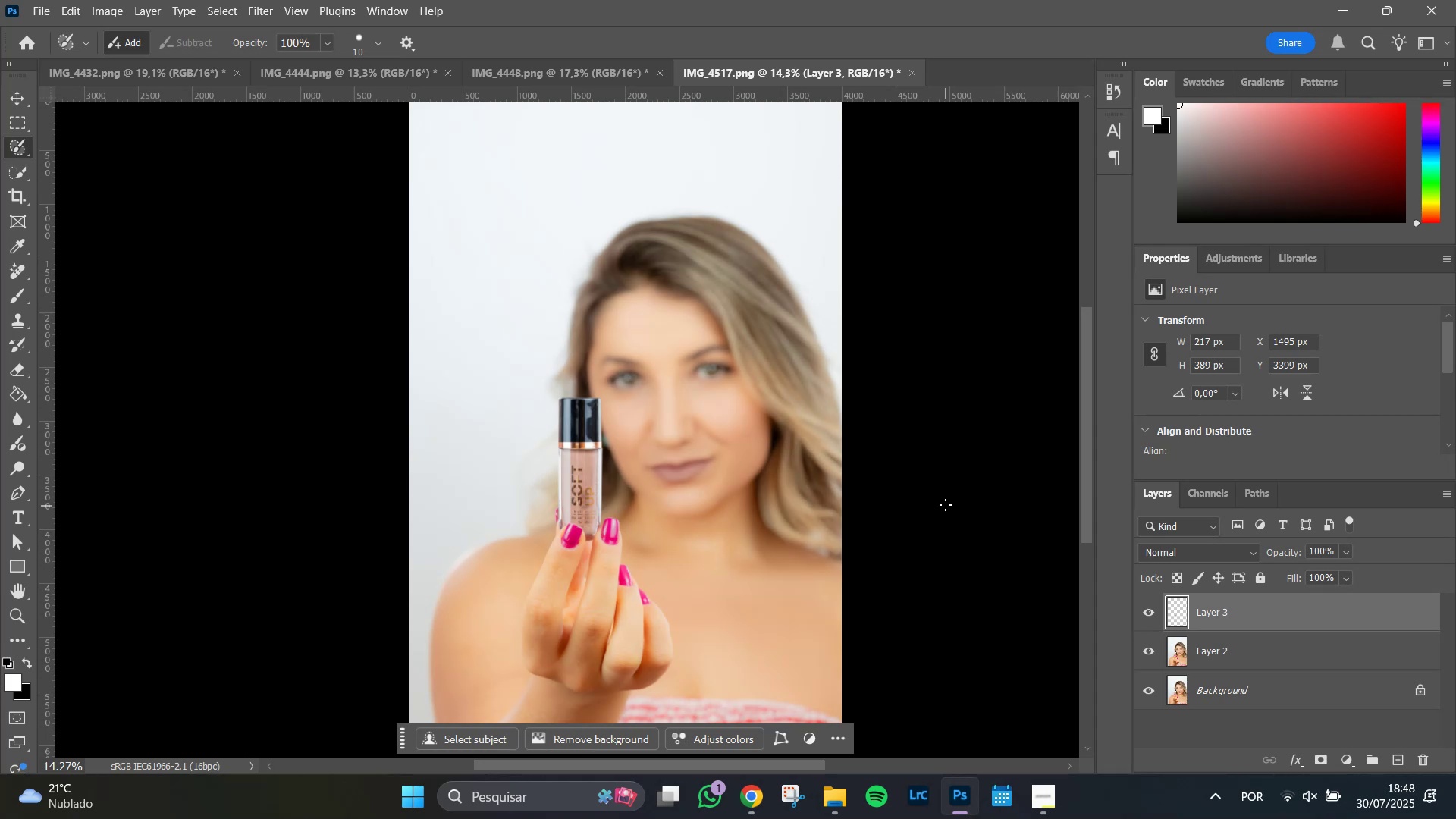 
key(Control+W)
 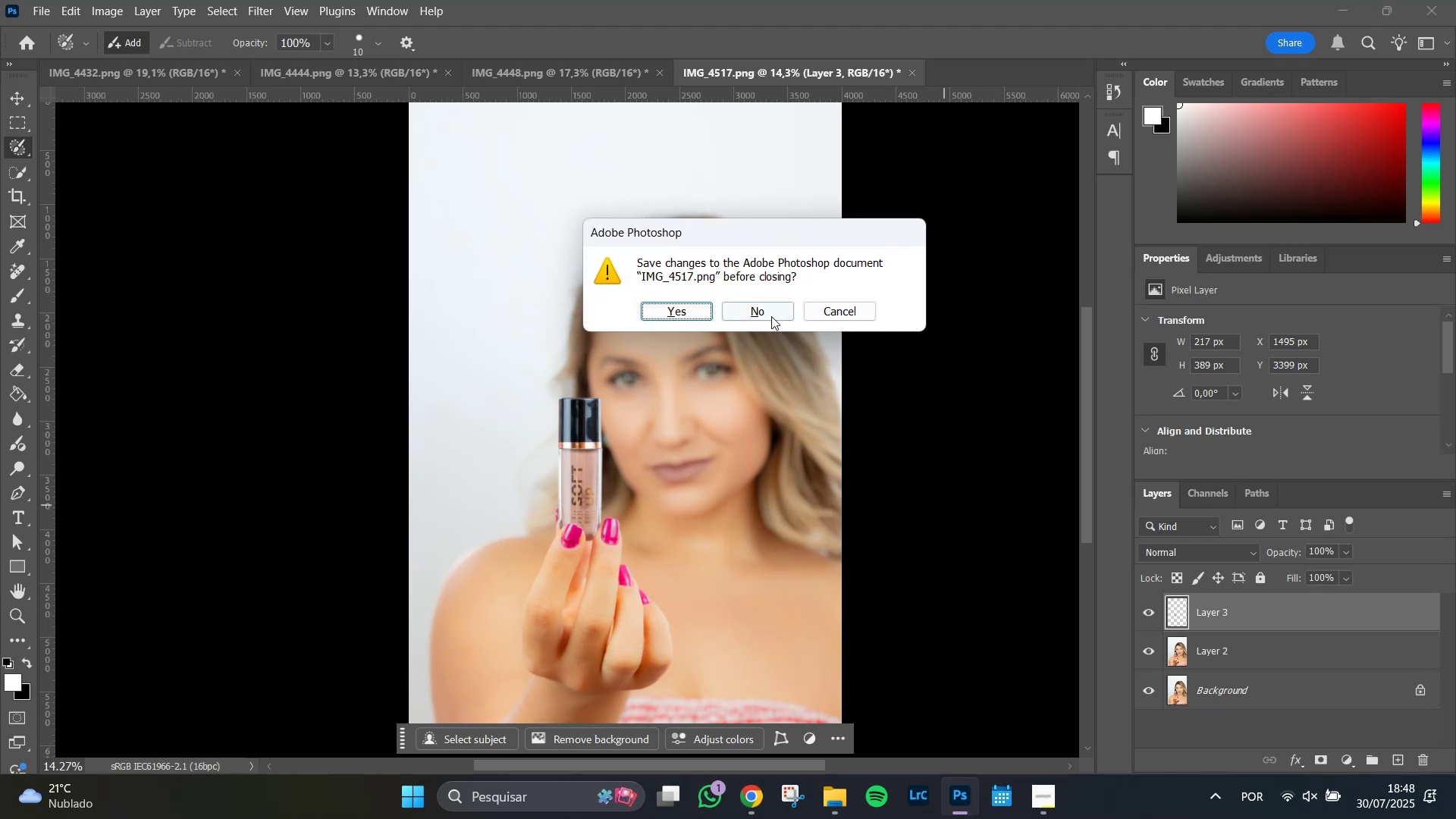 
left_click([771, 316])
 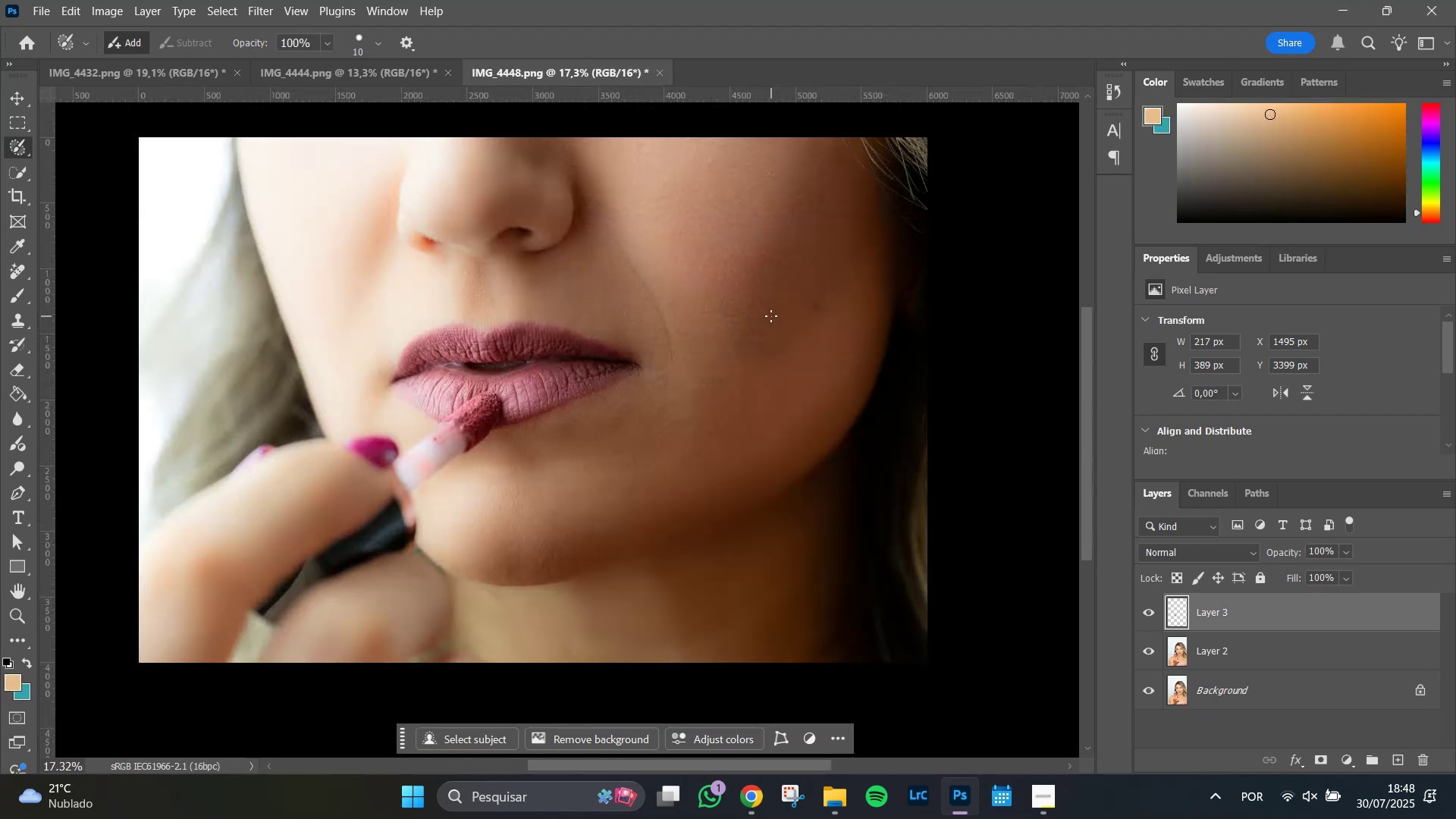 
key(Control+W)
 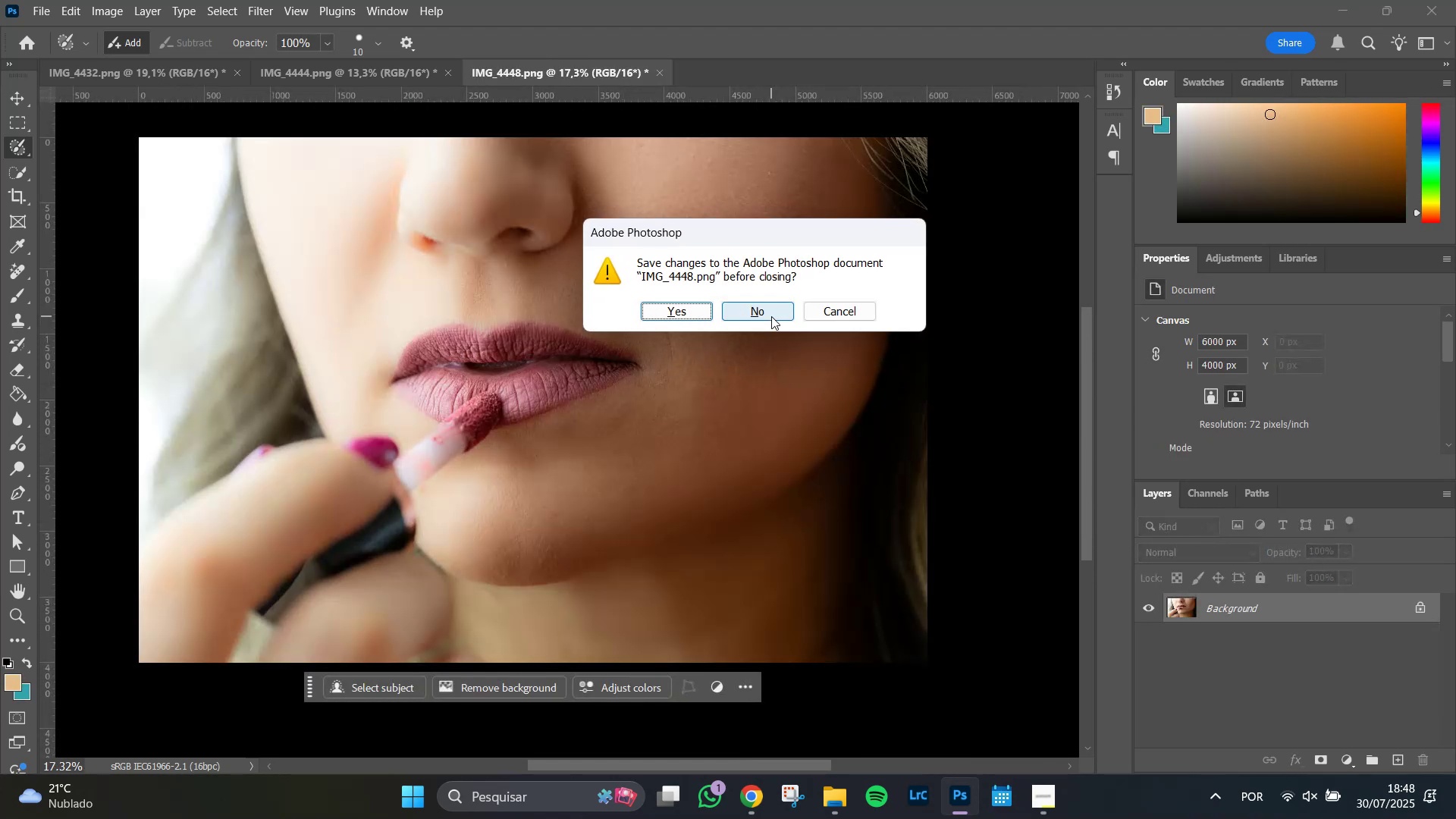 
left_click([771, 316])
 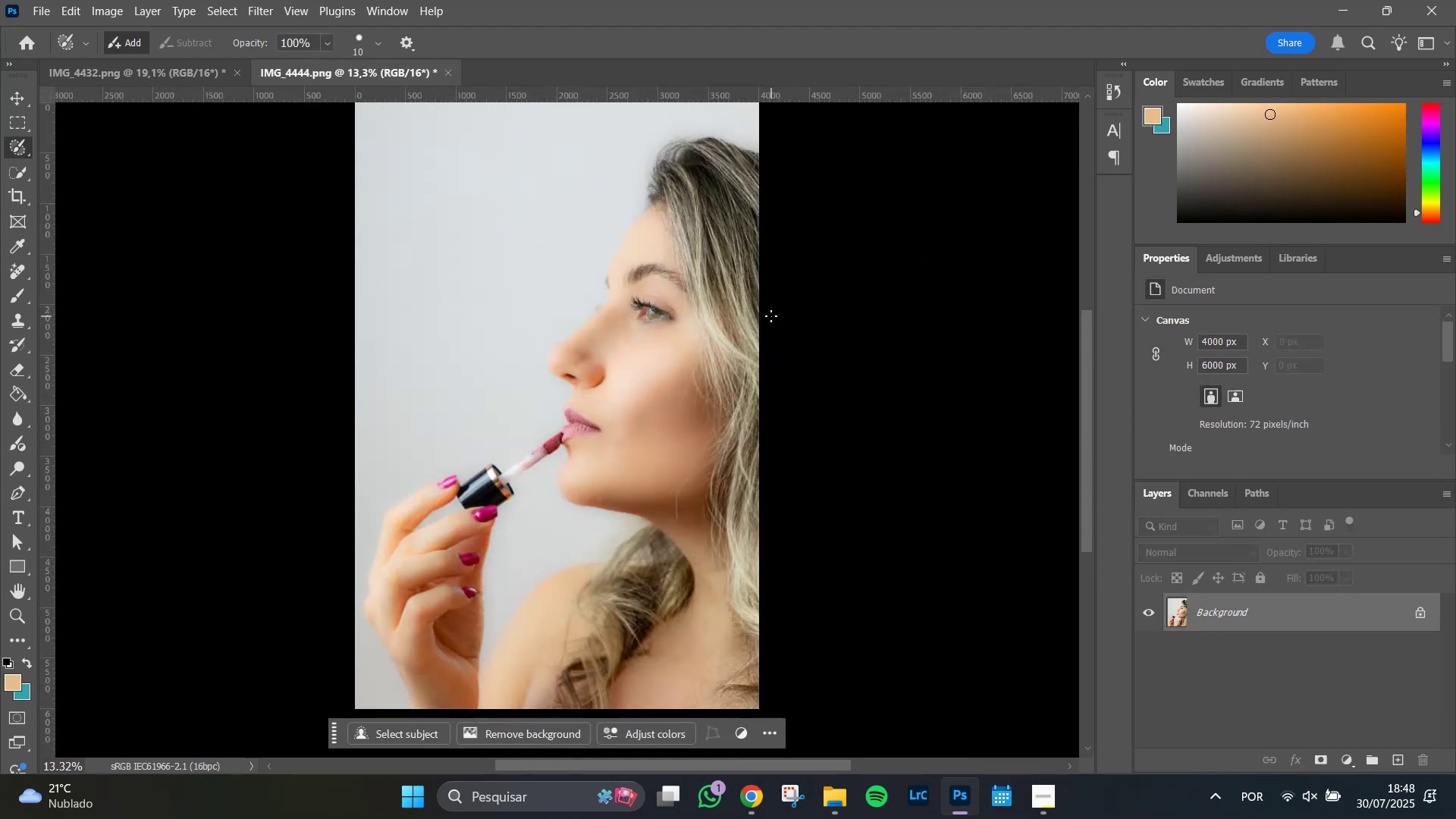 
key(Control+W)
 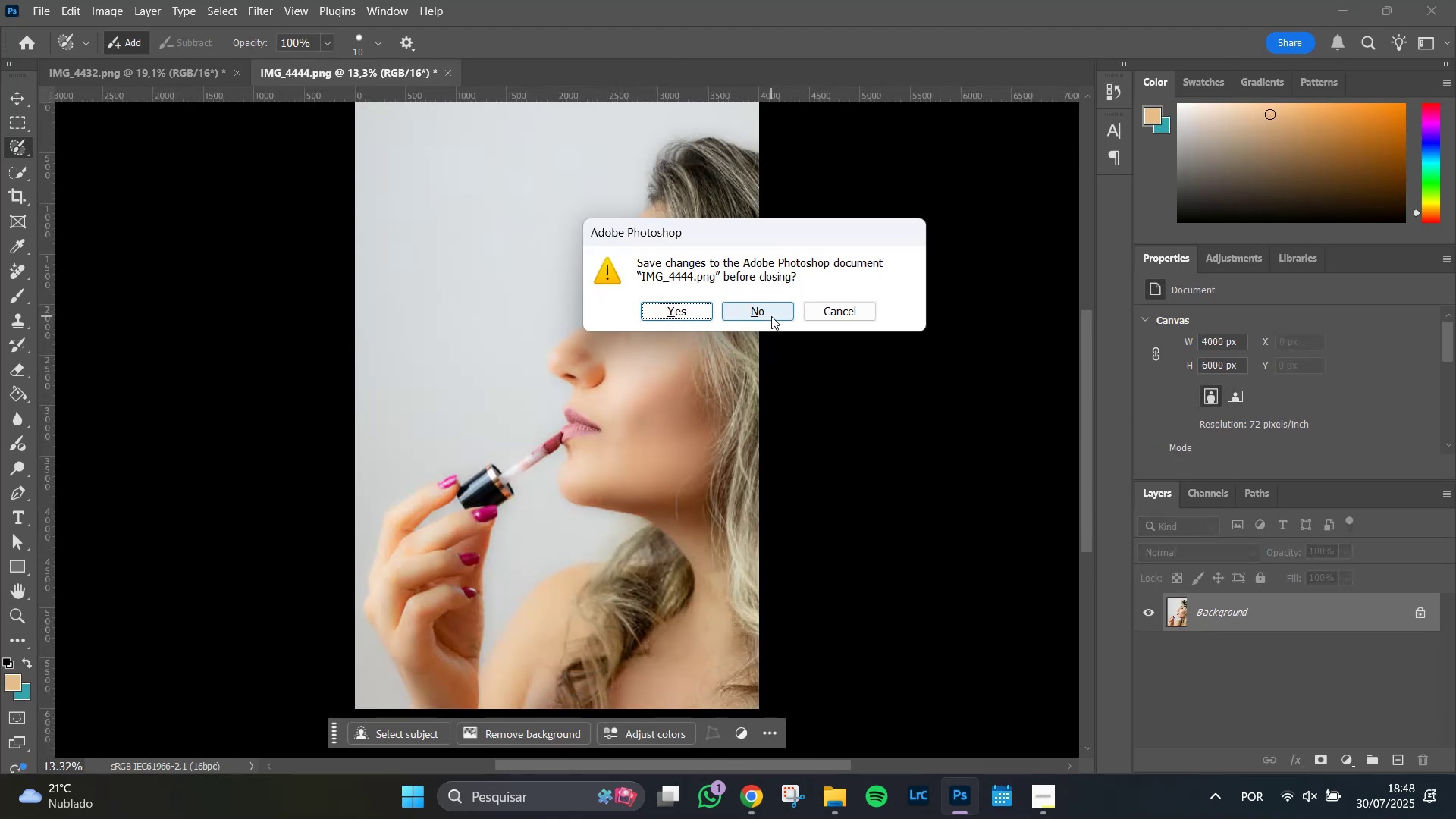 
left_click([771, 316])
 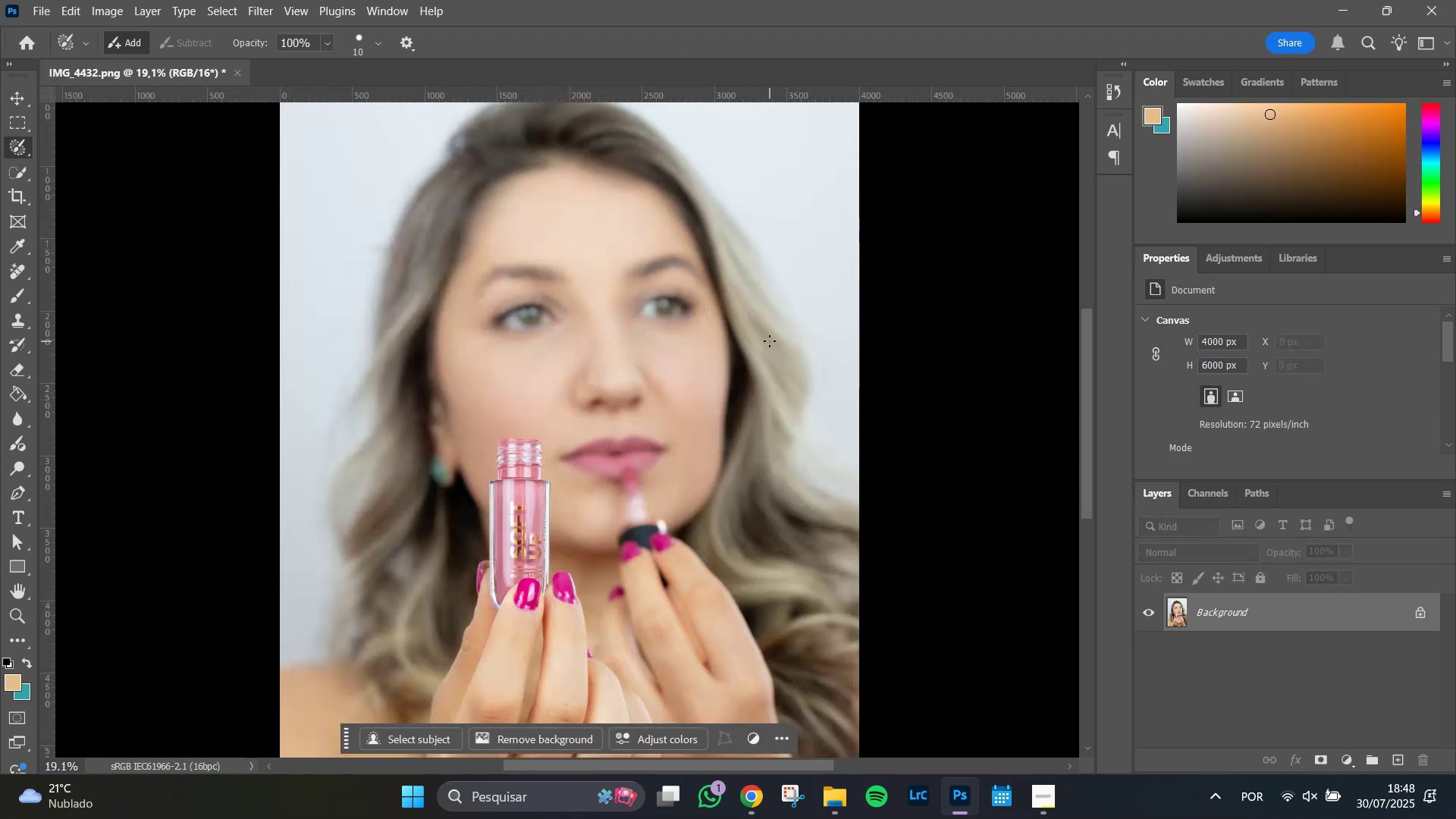 
key(Control+W)
 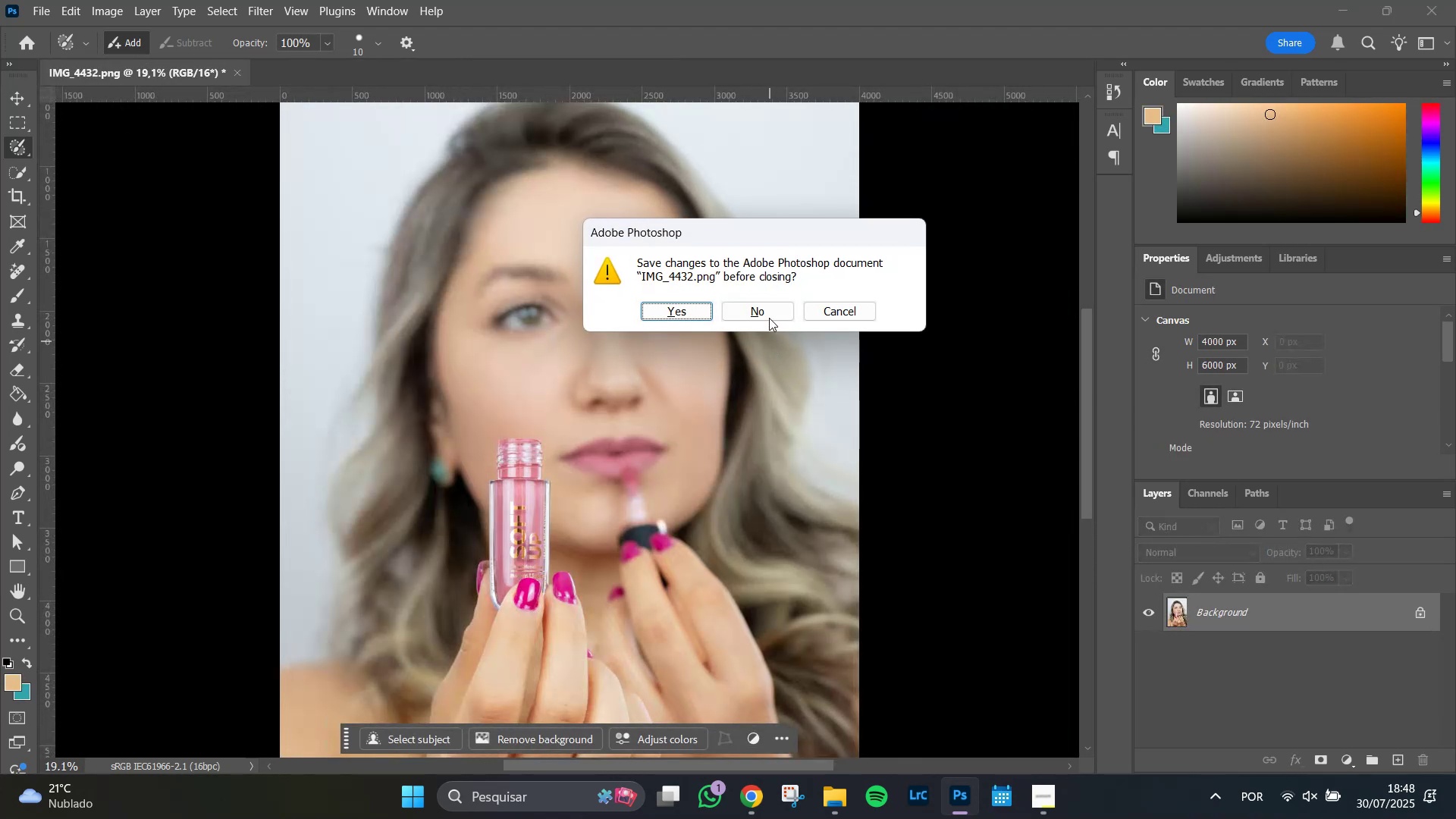 
left_click([764, 309])
 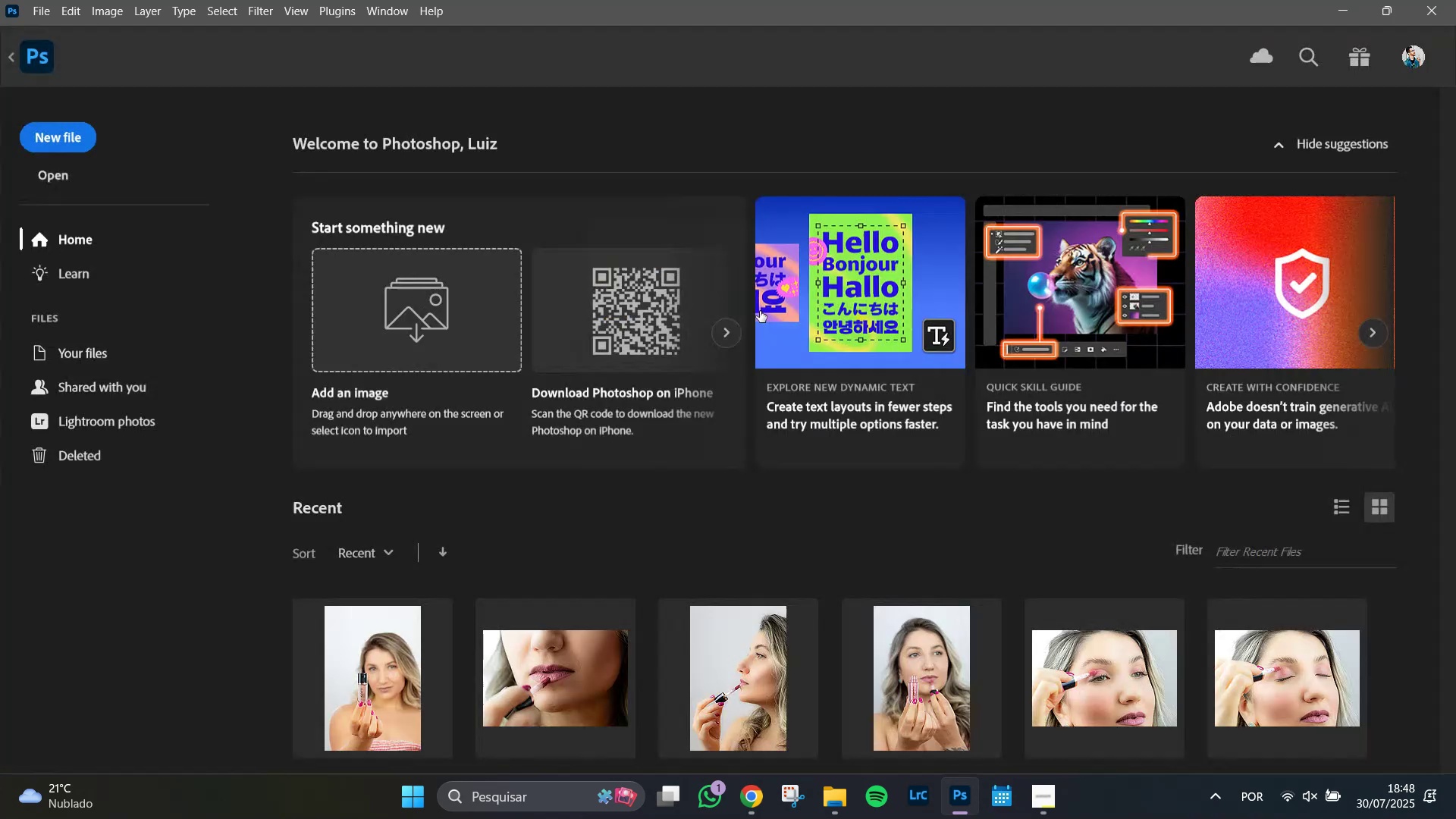 
key(Alt+Tab)
 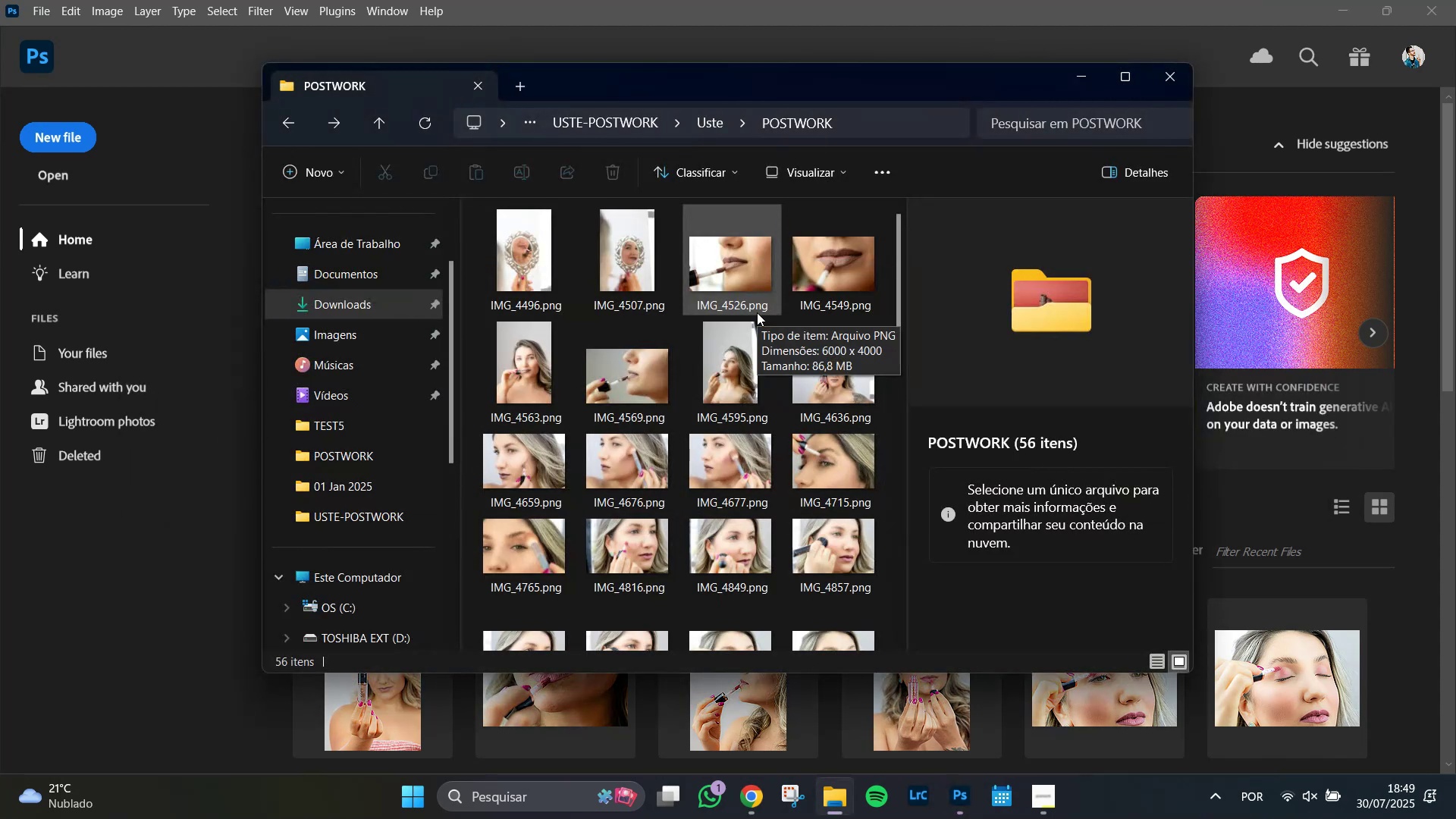 
left_click([861, 123])
 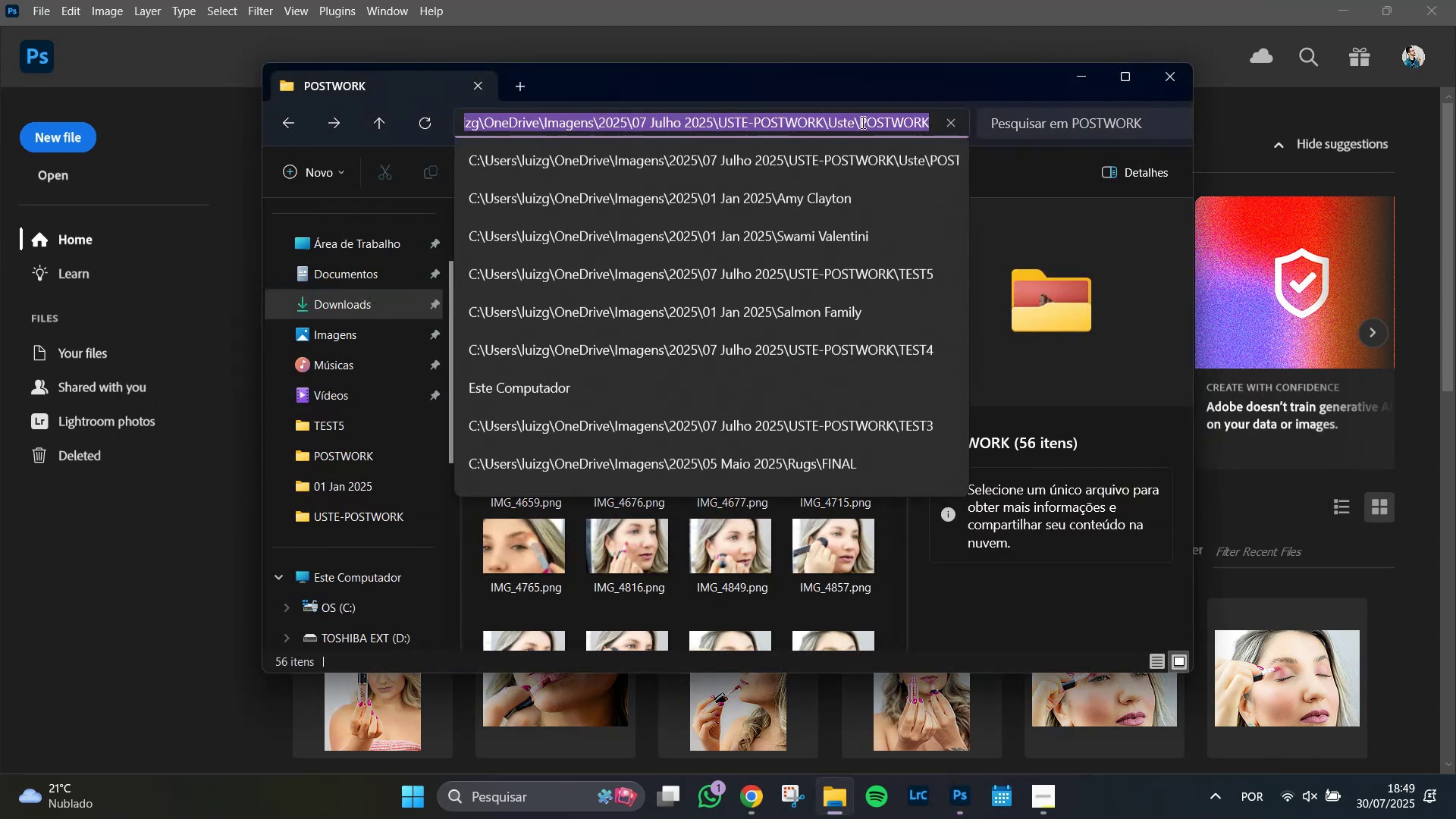 
key(NumpadEnter)
 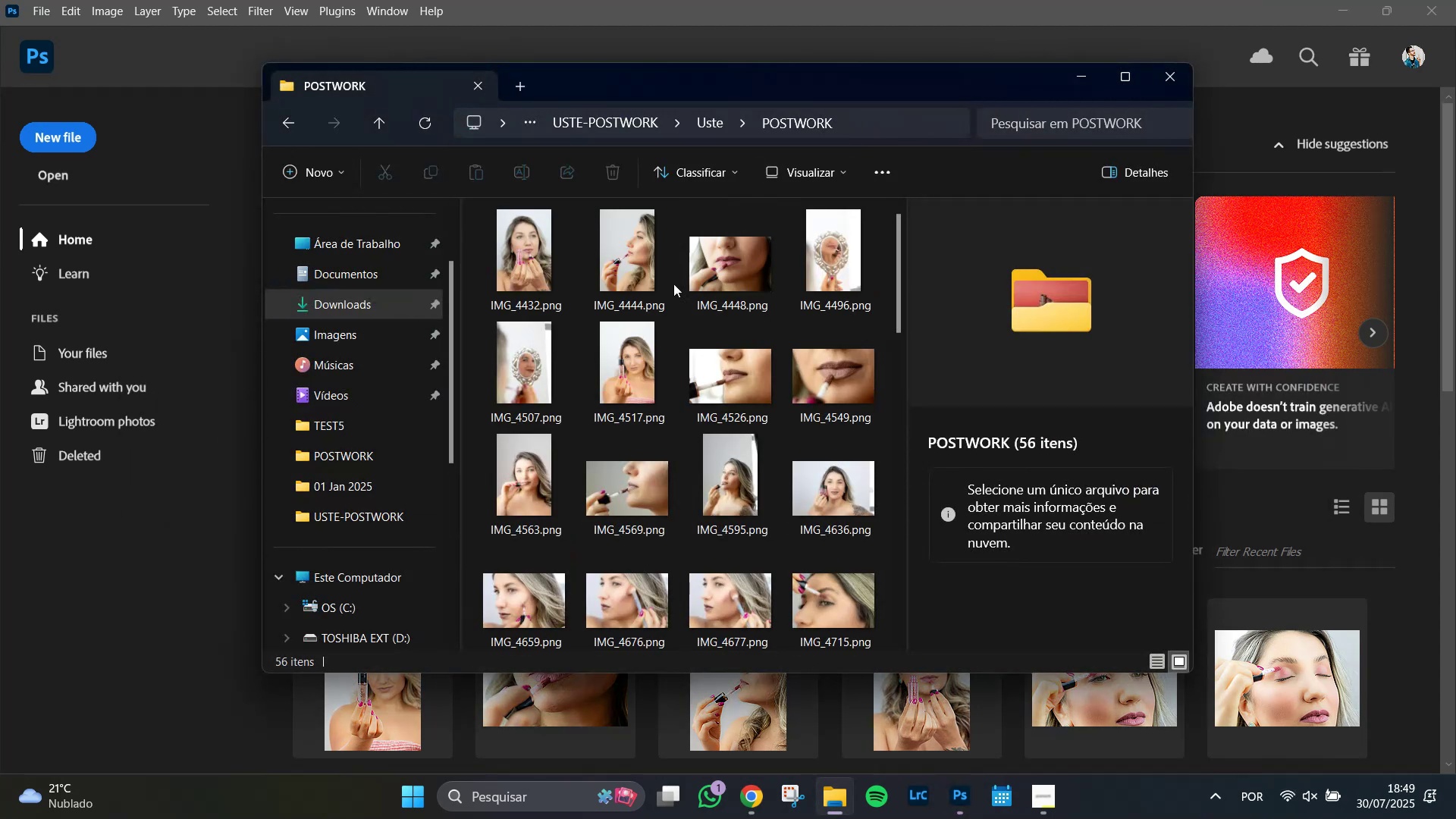 
left_click([529, 254])
 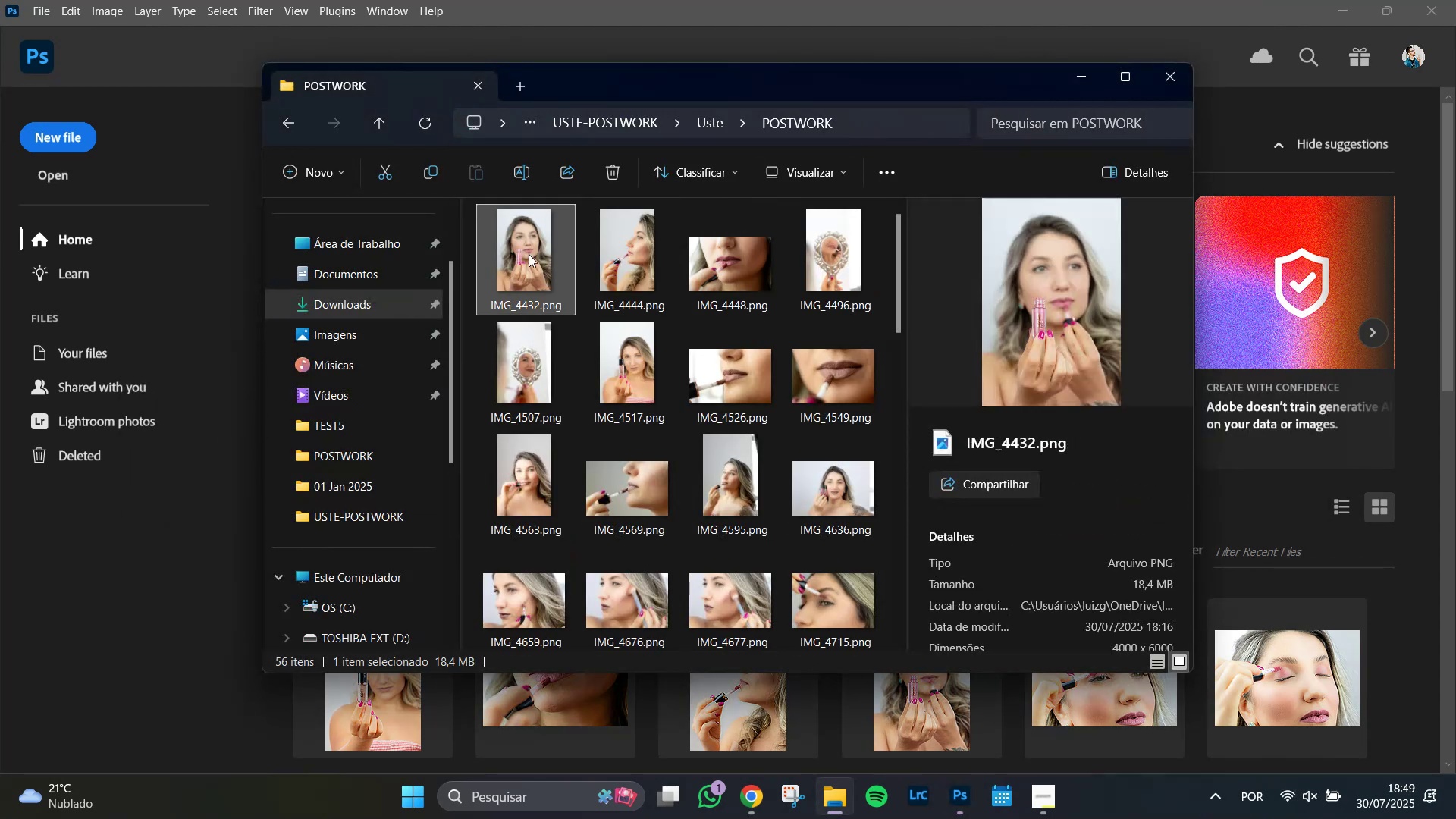 
right_click([529, 254])
 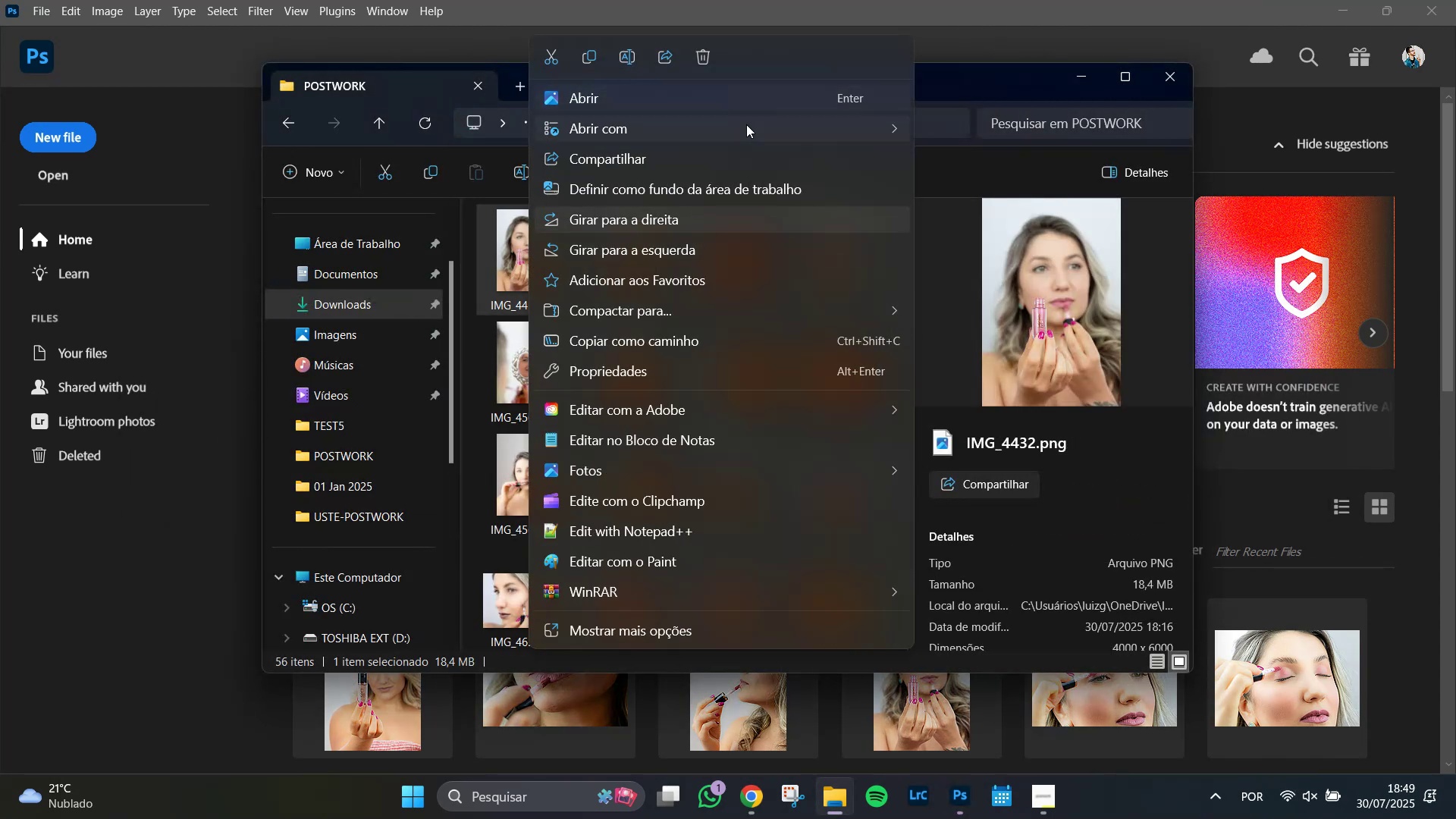 
left_click([748, 130])
 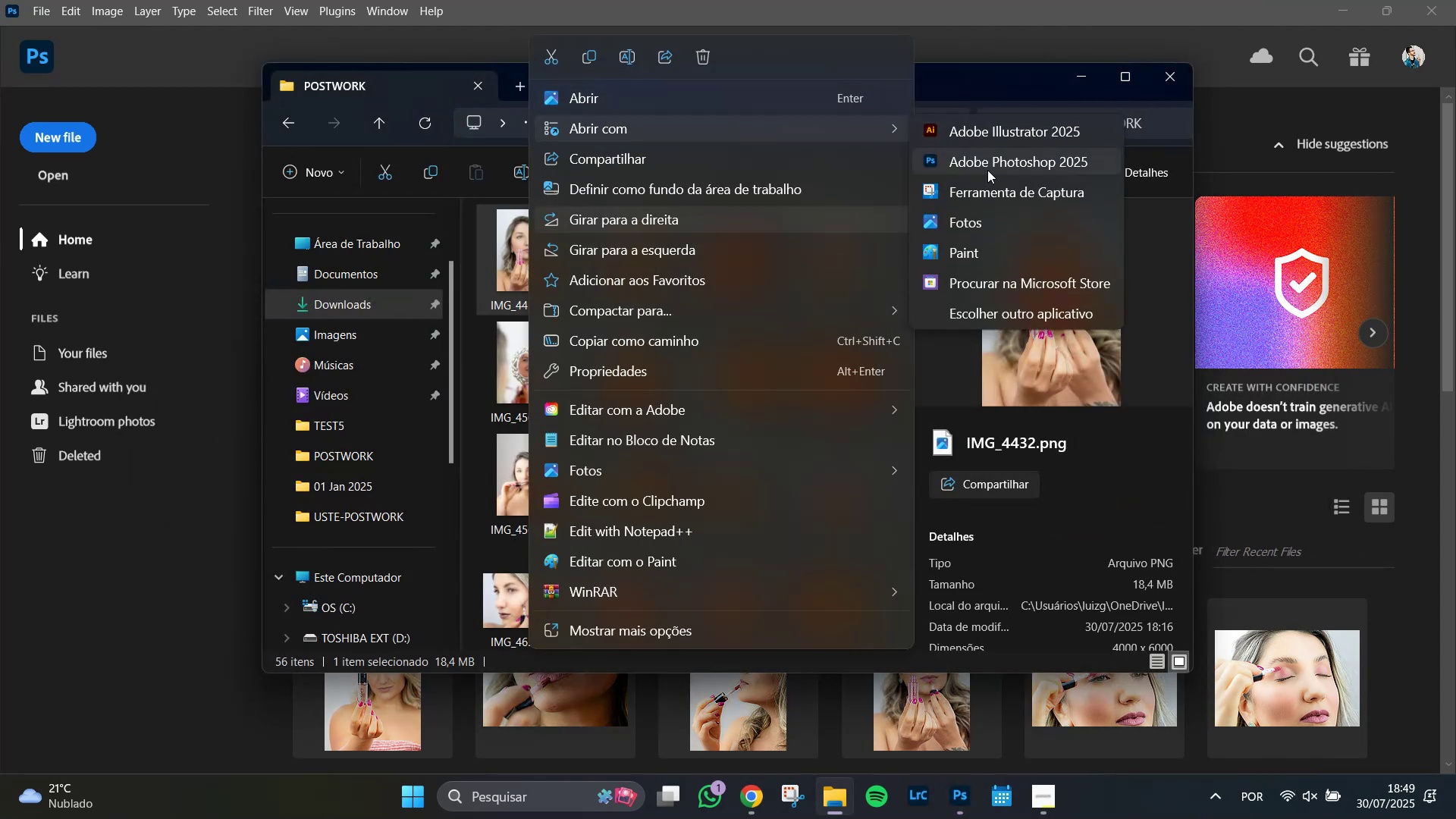 
left_click([989, 166])
 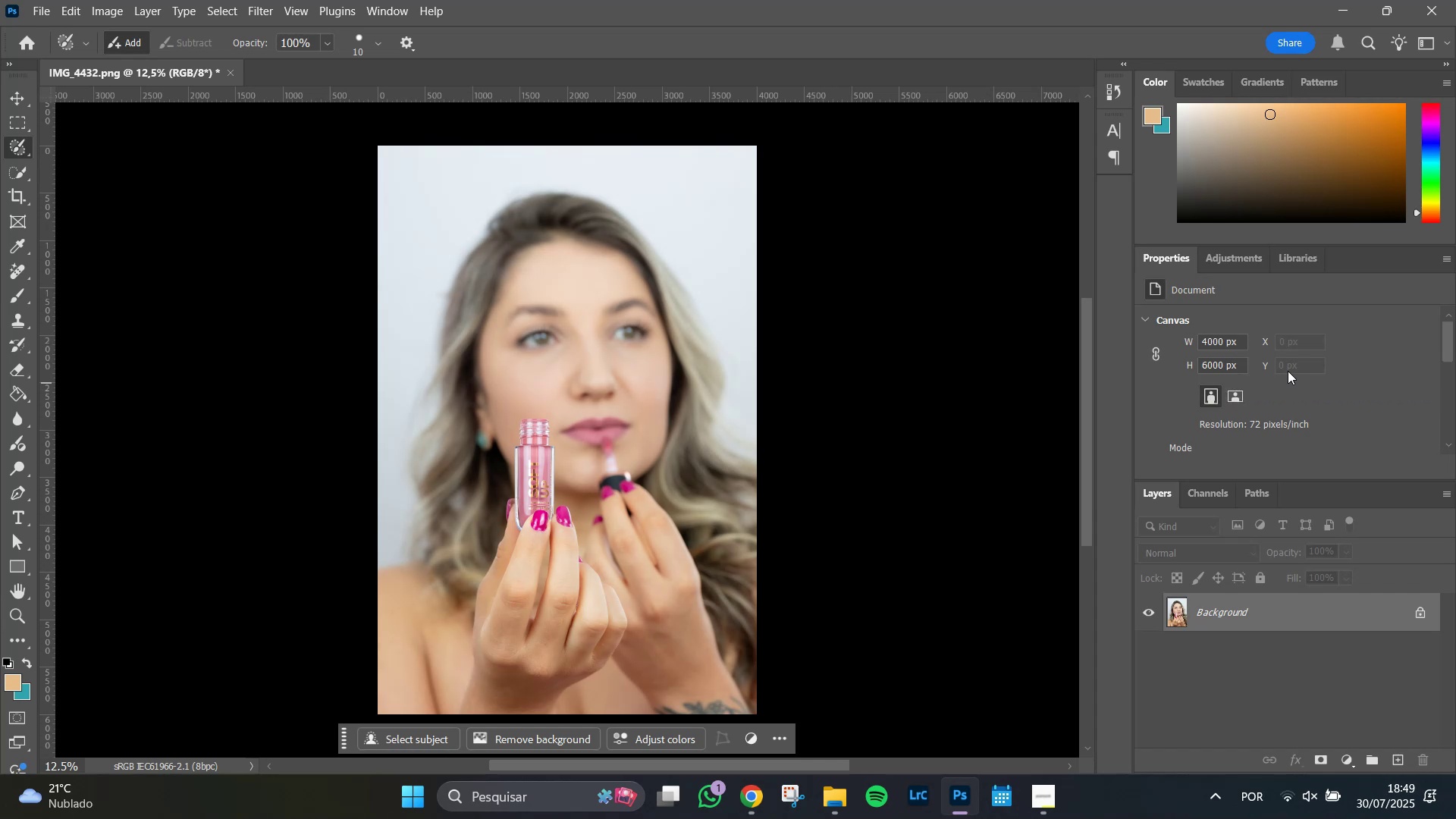 
wait(31.76)
 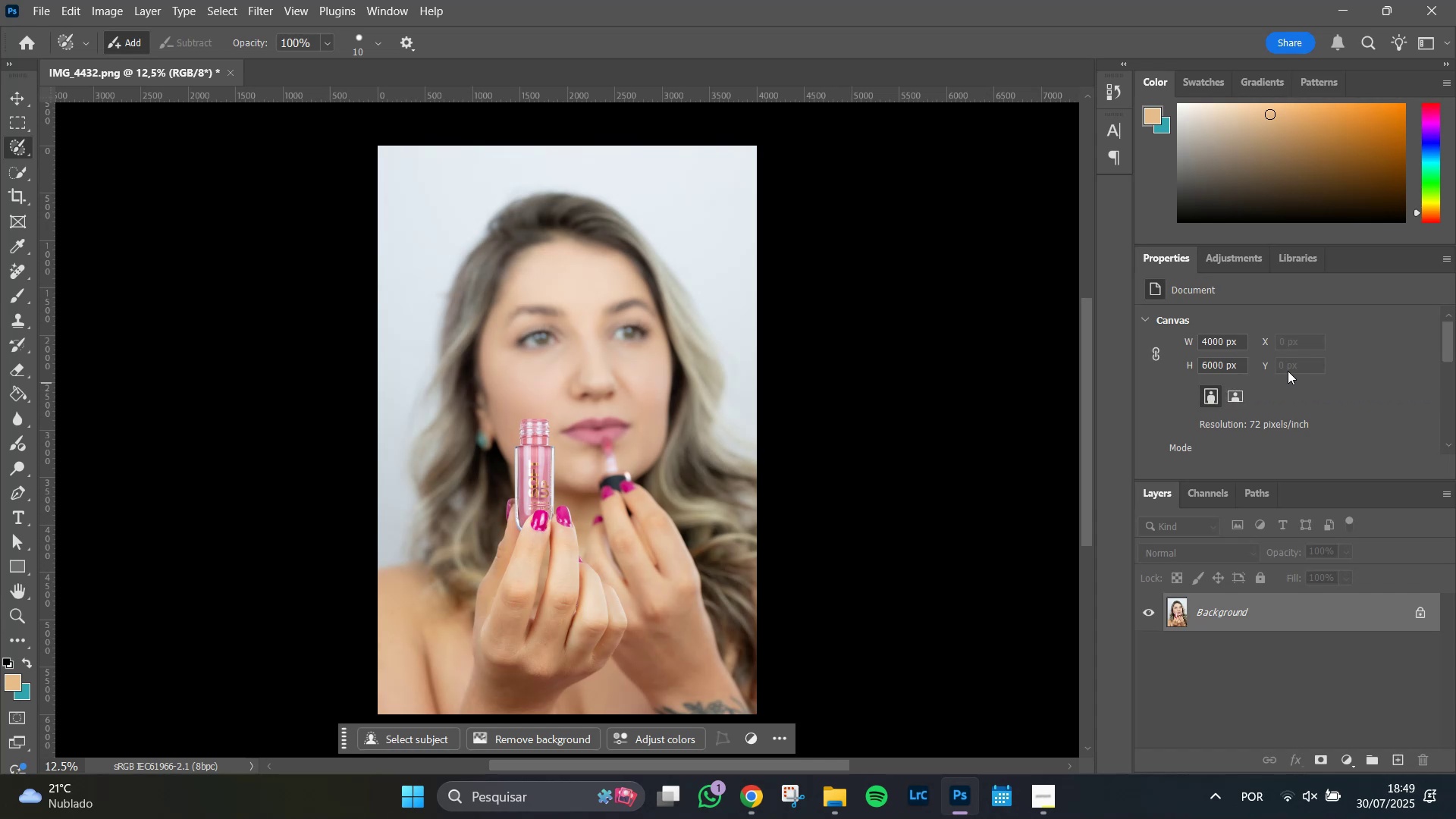 
hold_key(key=AltLeft, duration=1.51)
scroll: coordinate [594, 501], scroll_direction: up, amount: 24.0
 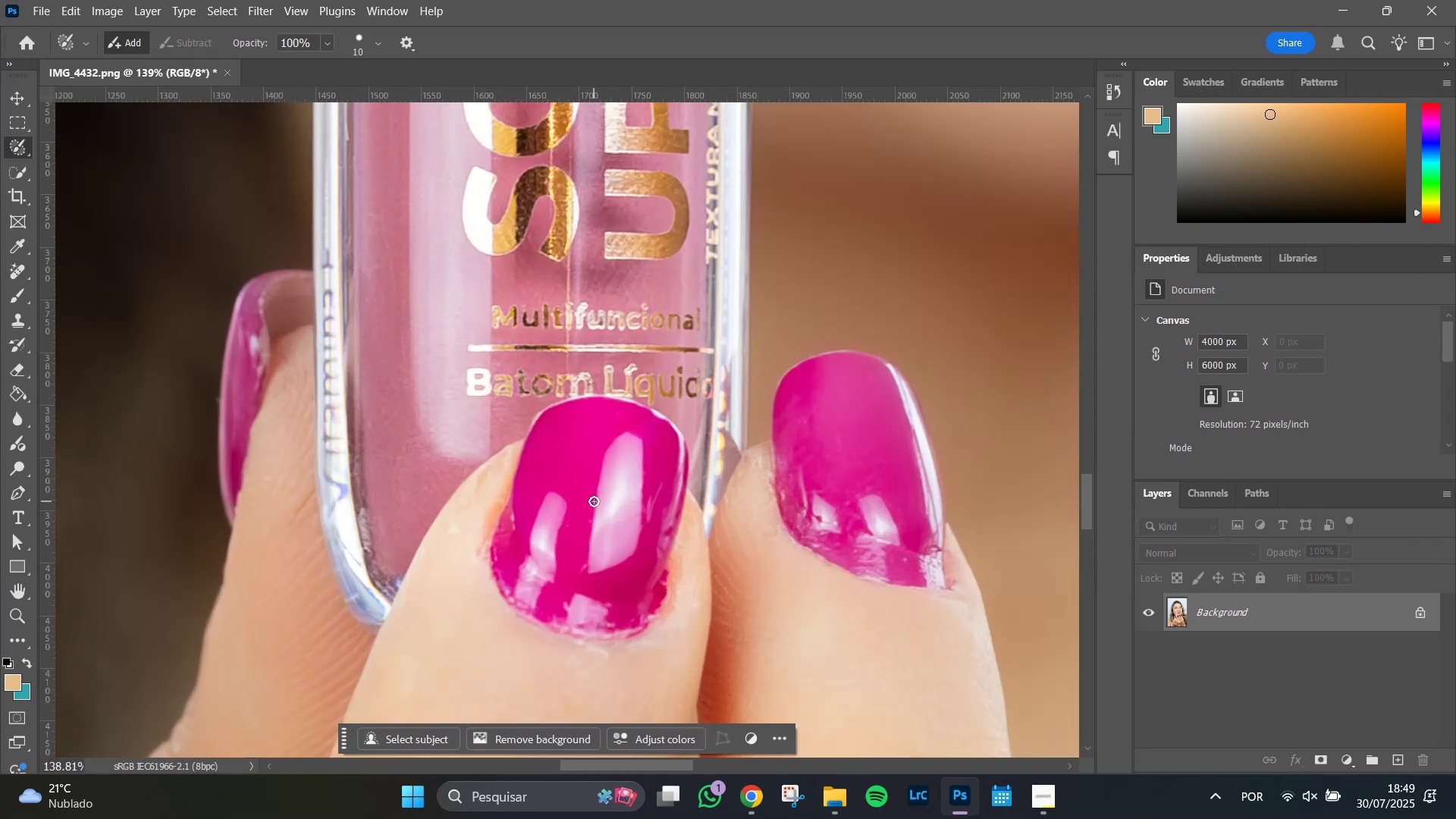 
key(Alt+AltLeft)
 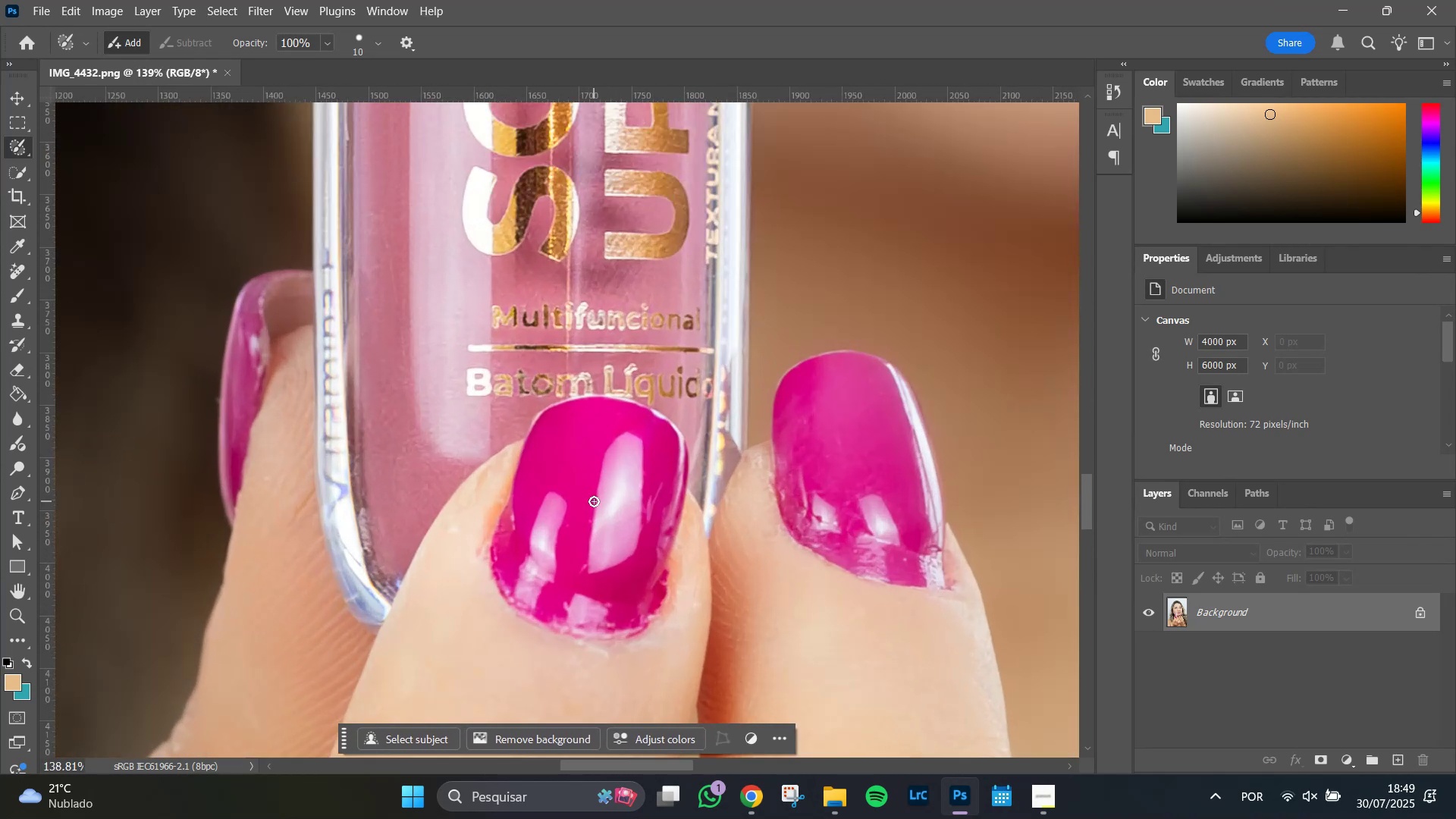 
key(Alt+AltLeft)
 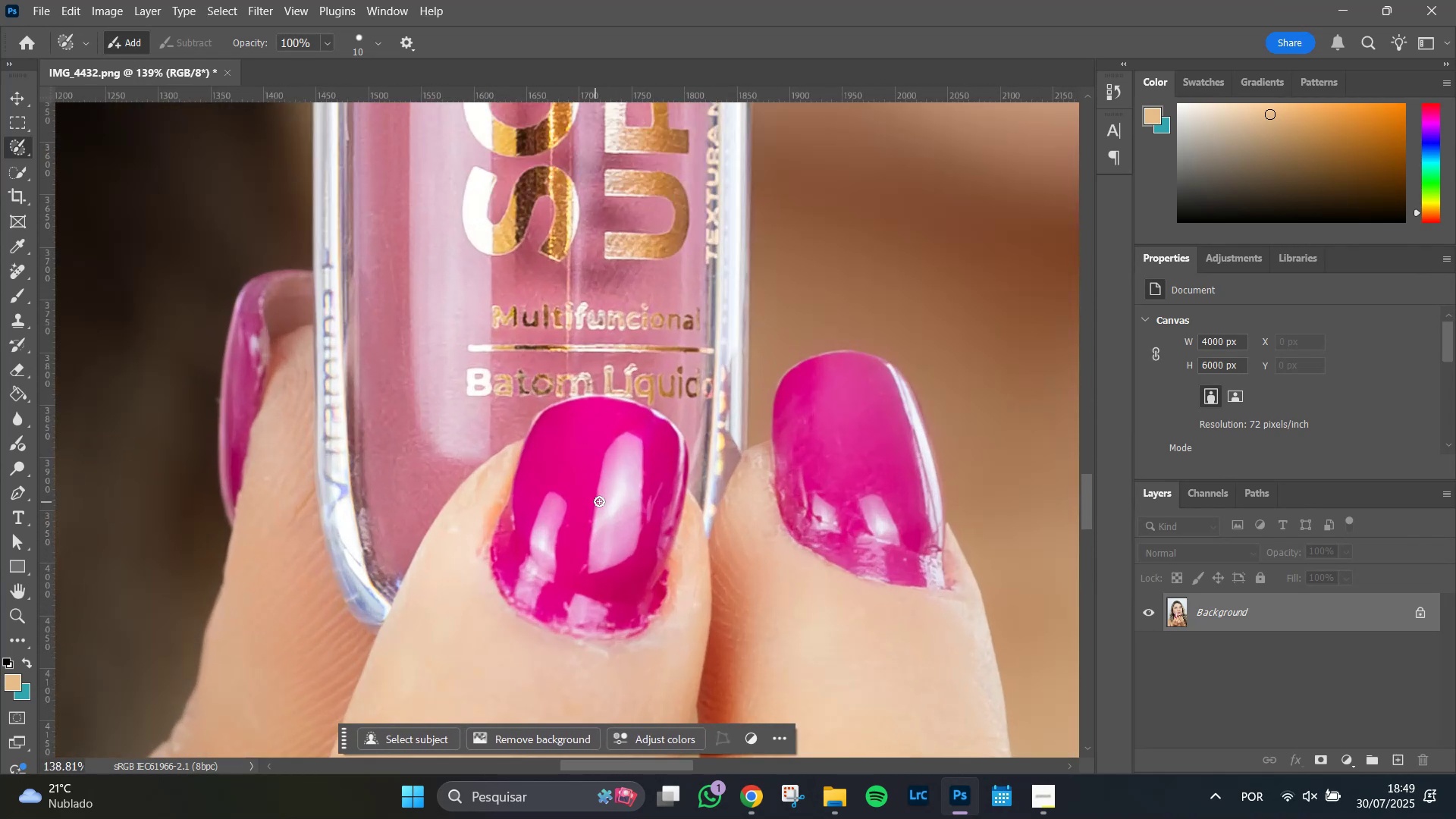 
key(Alt+AltLeft)
 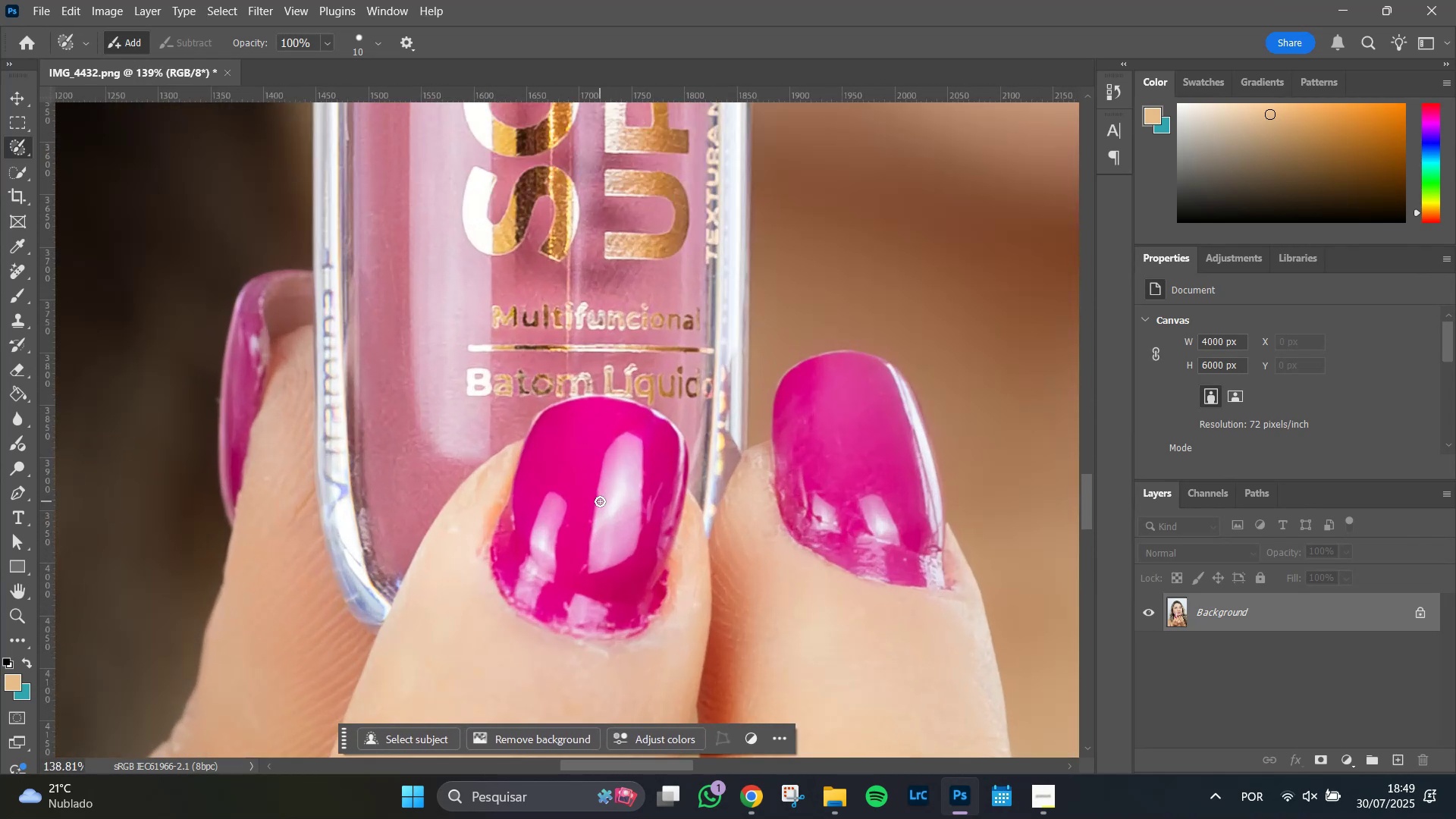 
hold_key(key=Space, duration=1.51)
 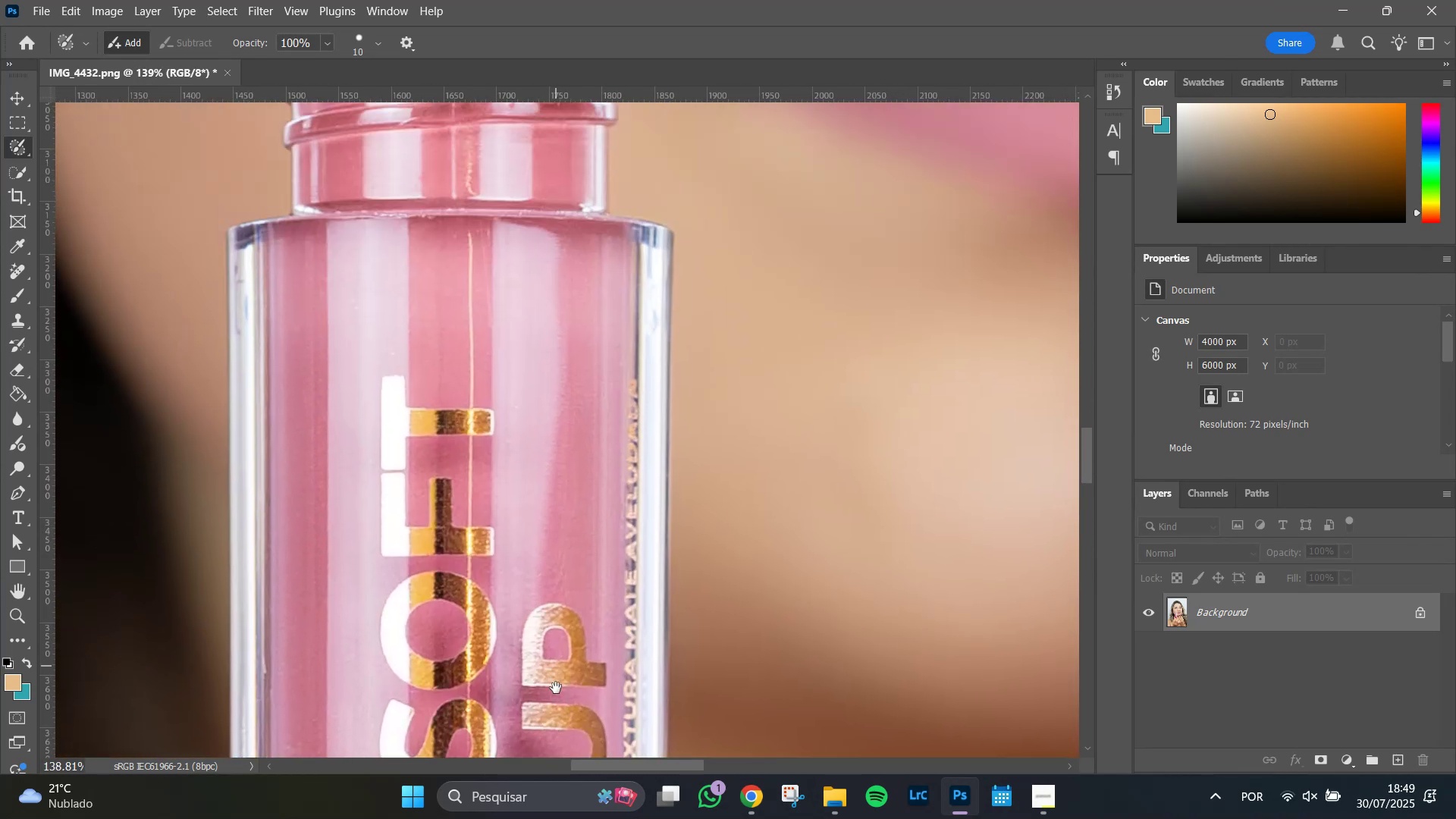 
left_click_drag(start_coordinate=[602, 349], to_coordinate=[550, 654])
 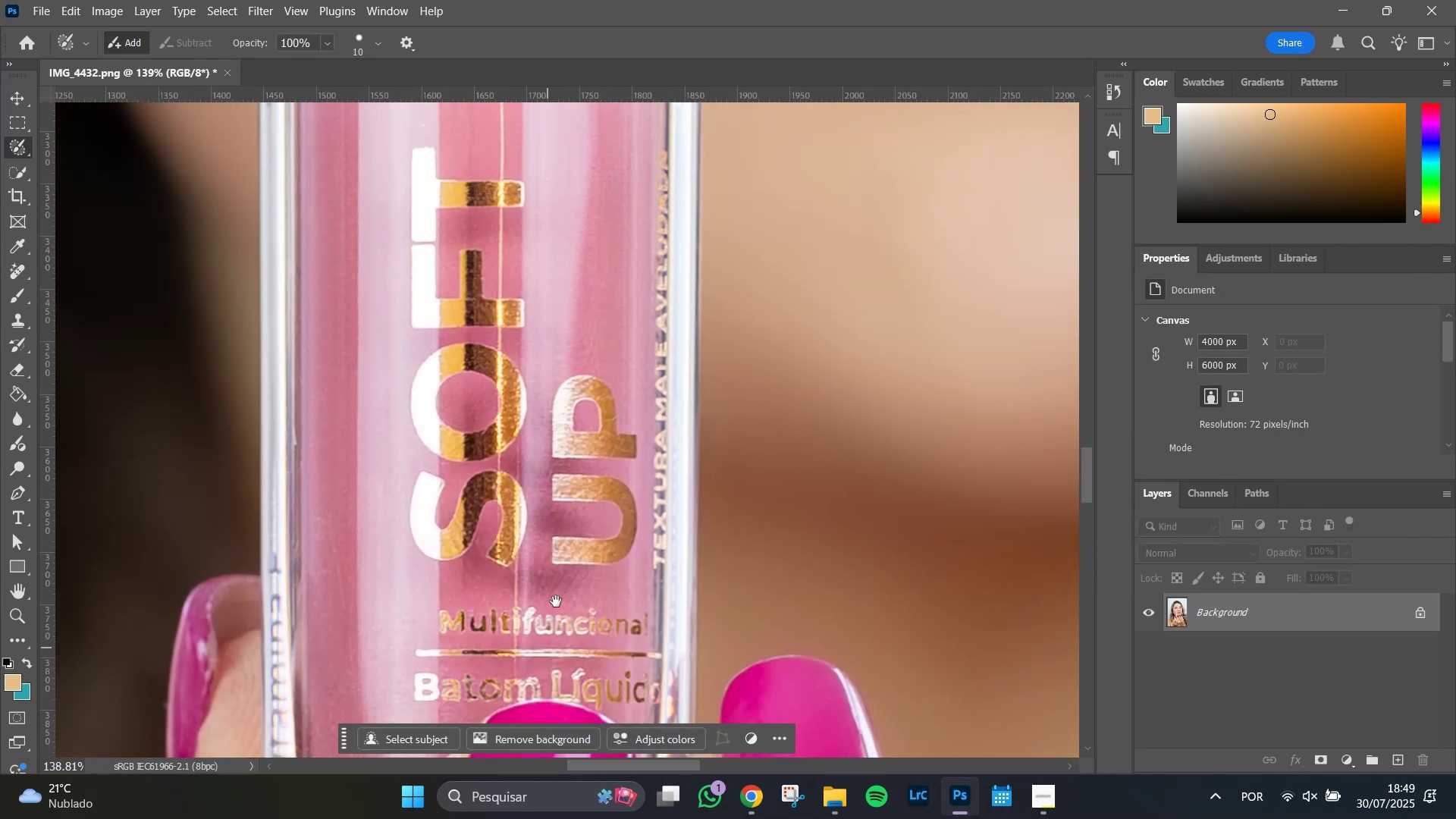 
hold_key(key=Space, duration=1.51)
 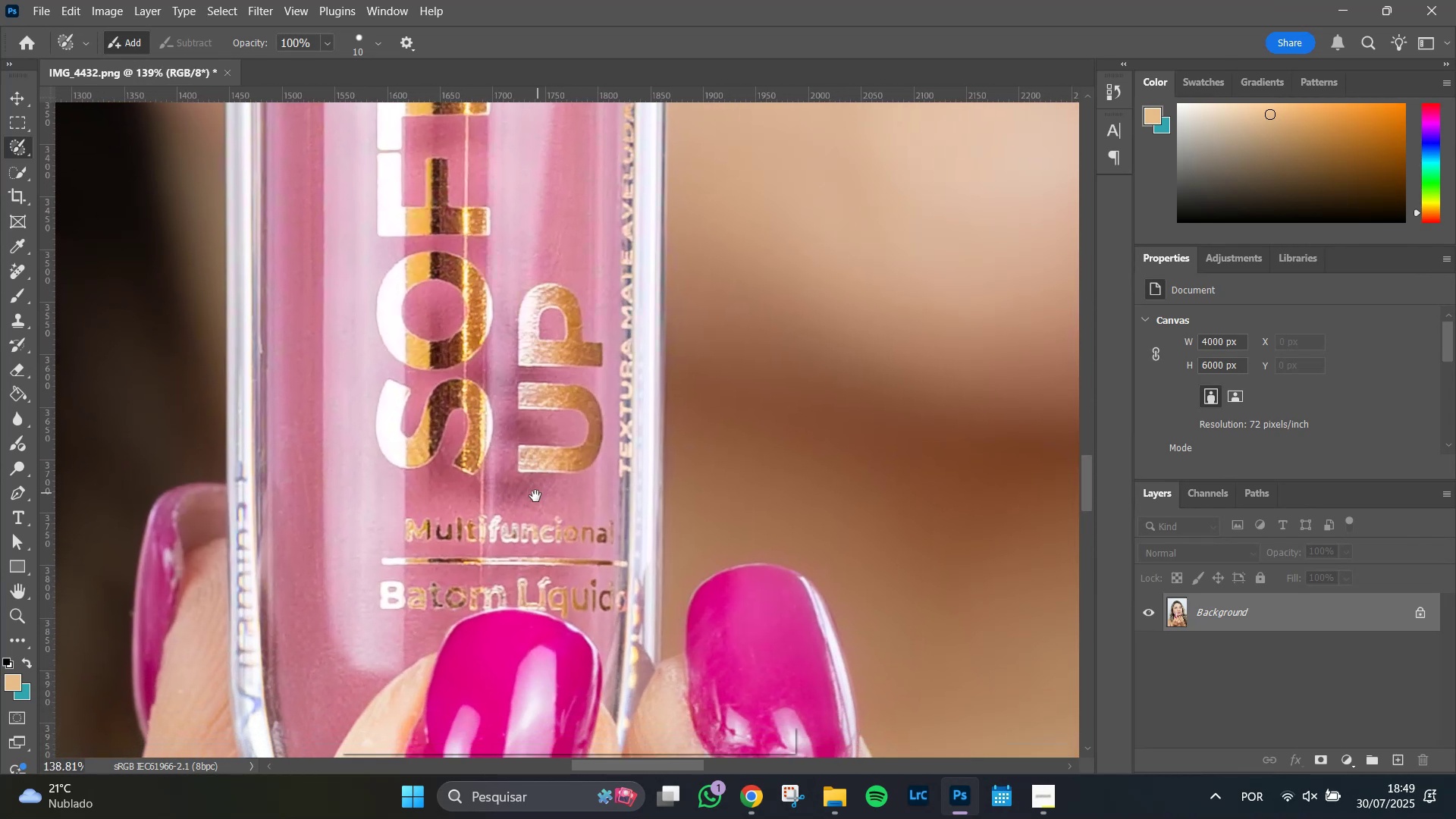 
left_click_drag(start_coordinate=[587, 402], to_coordinate=[570, 371])
 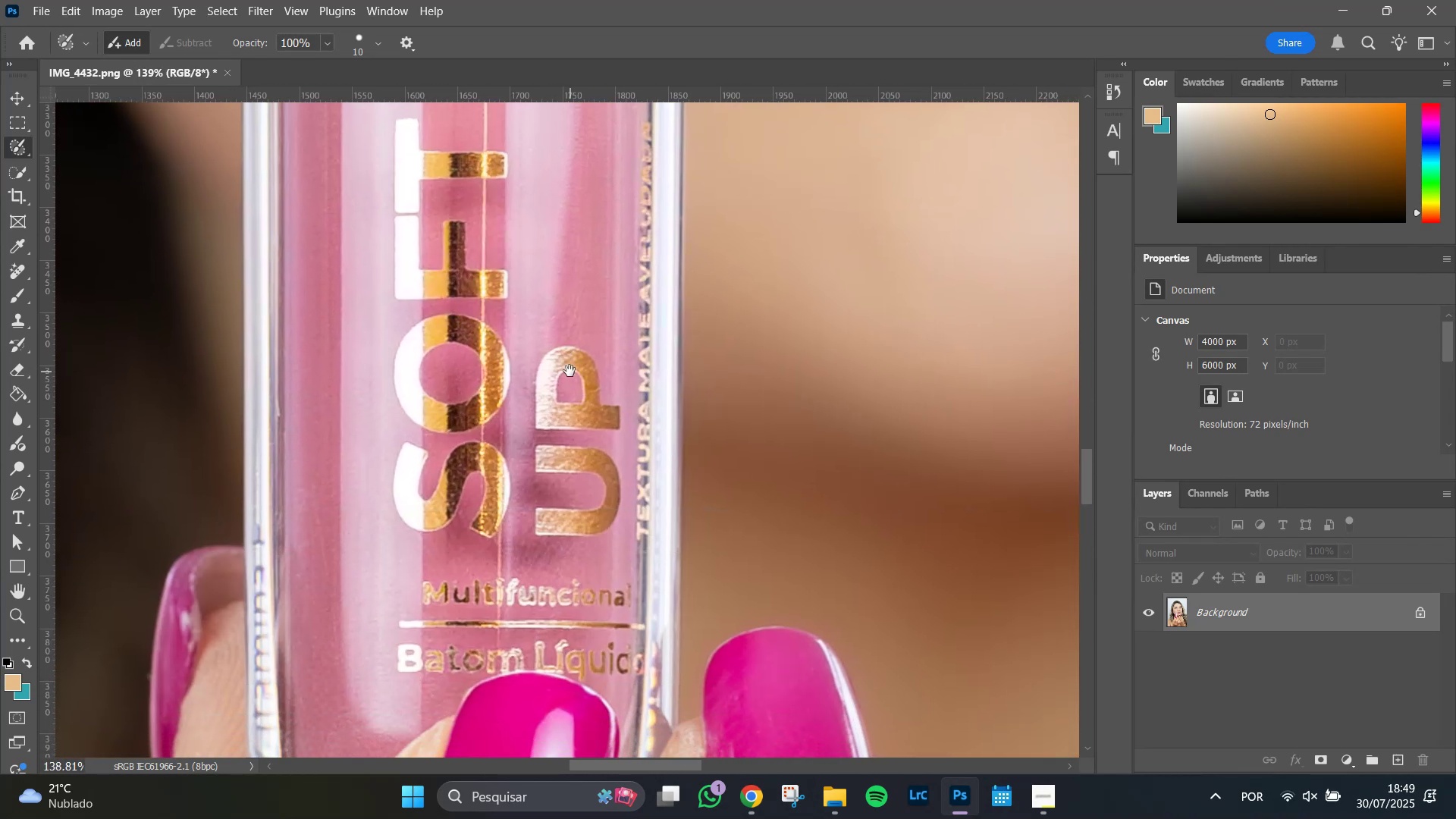 
hold_key(key=Space, duration=1.51)
 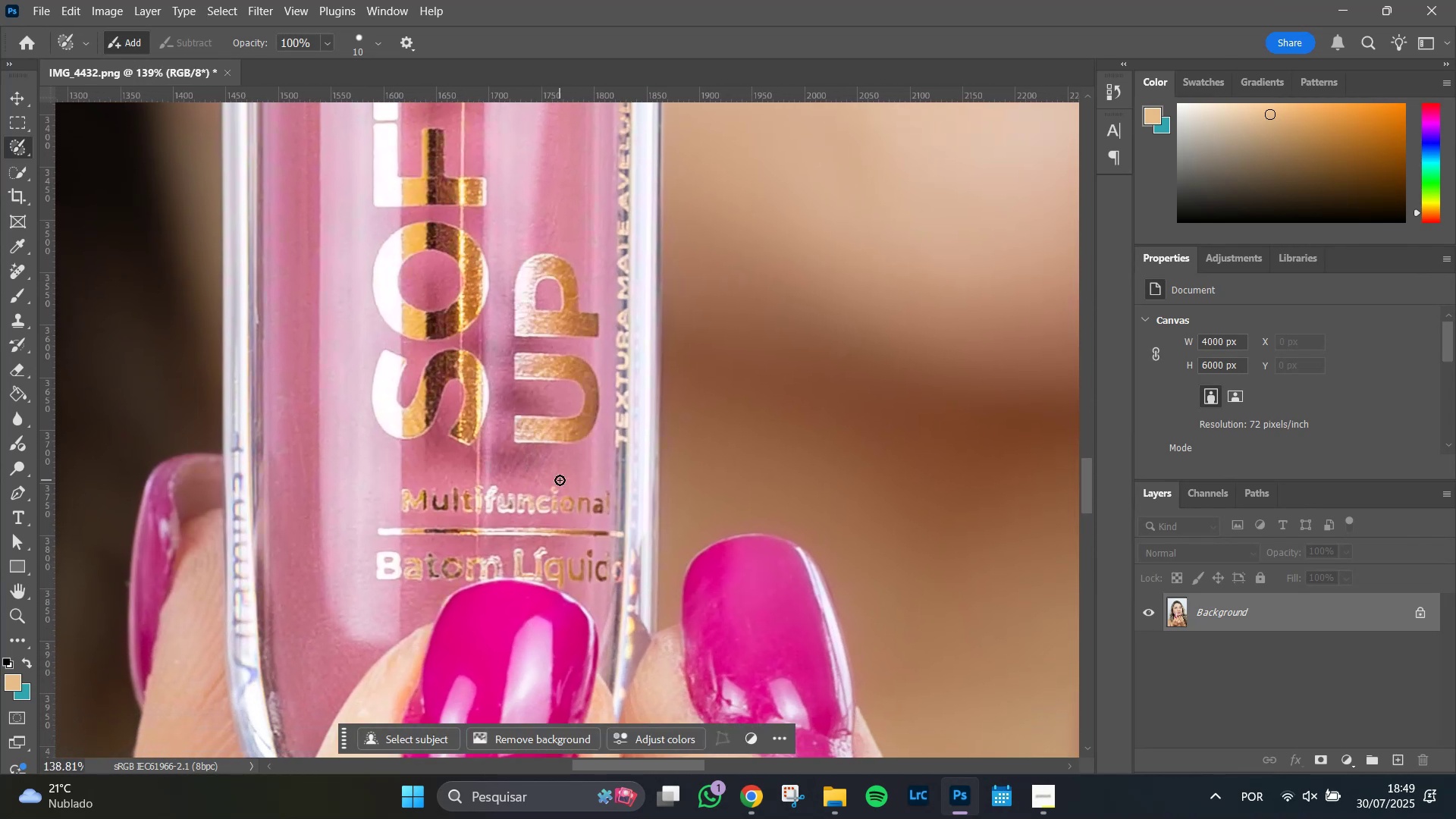 
left_click_drag(start_coordinate=[535, 496], to_coordinate=[532, 466])
 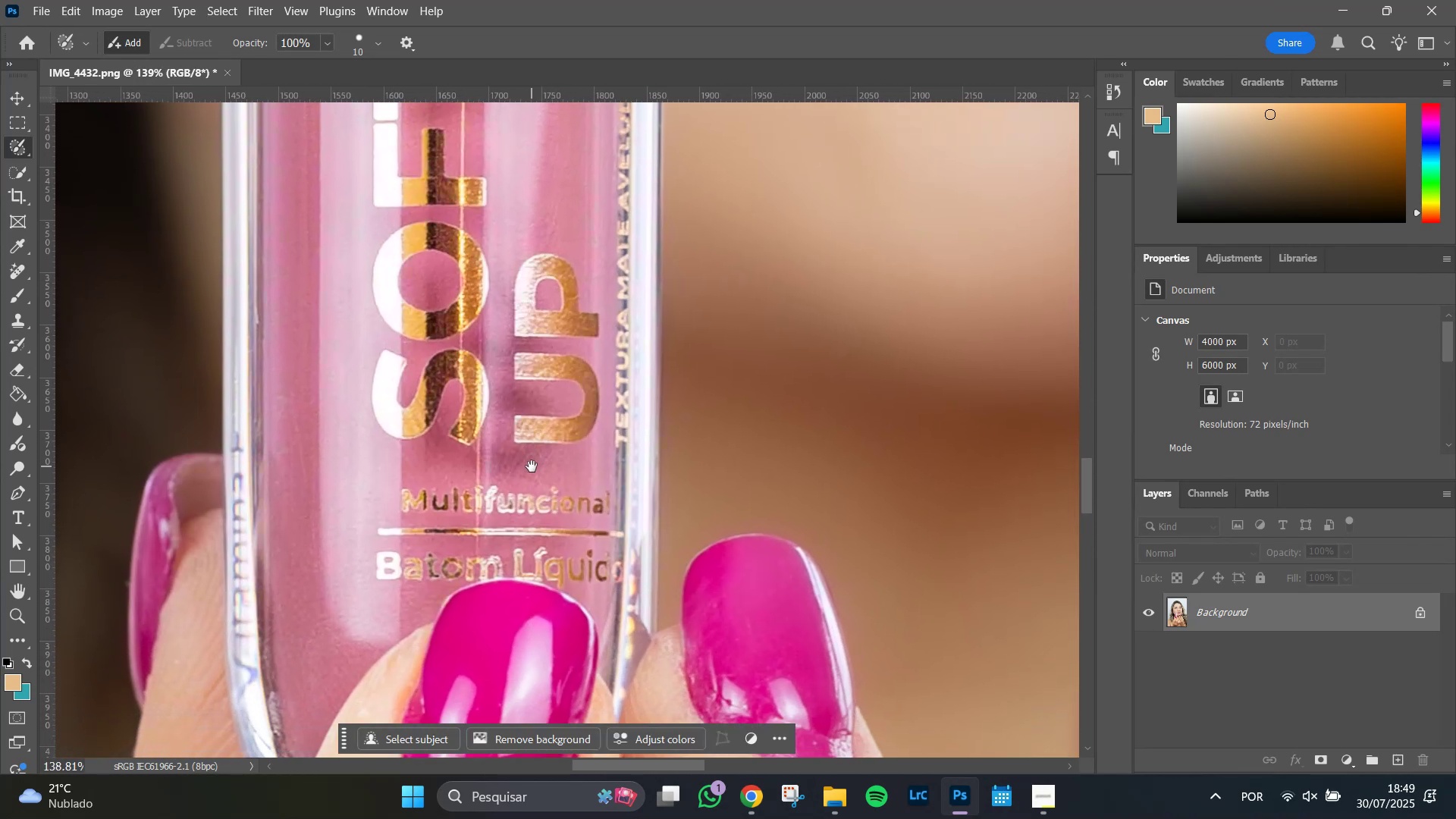 
key(Space)
 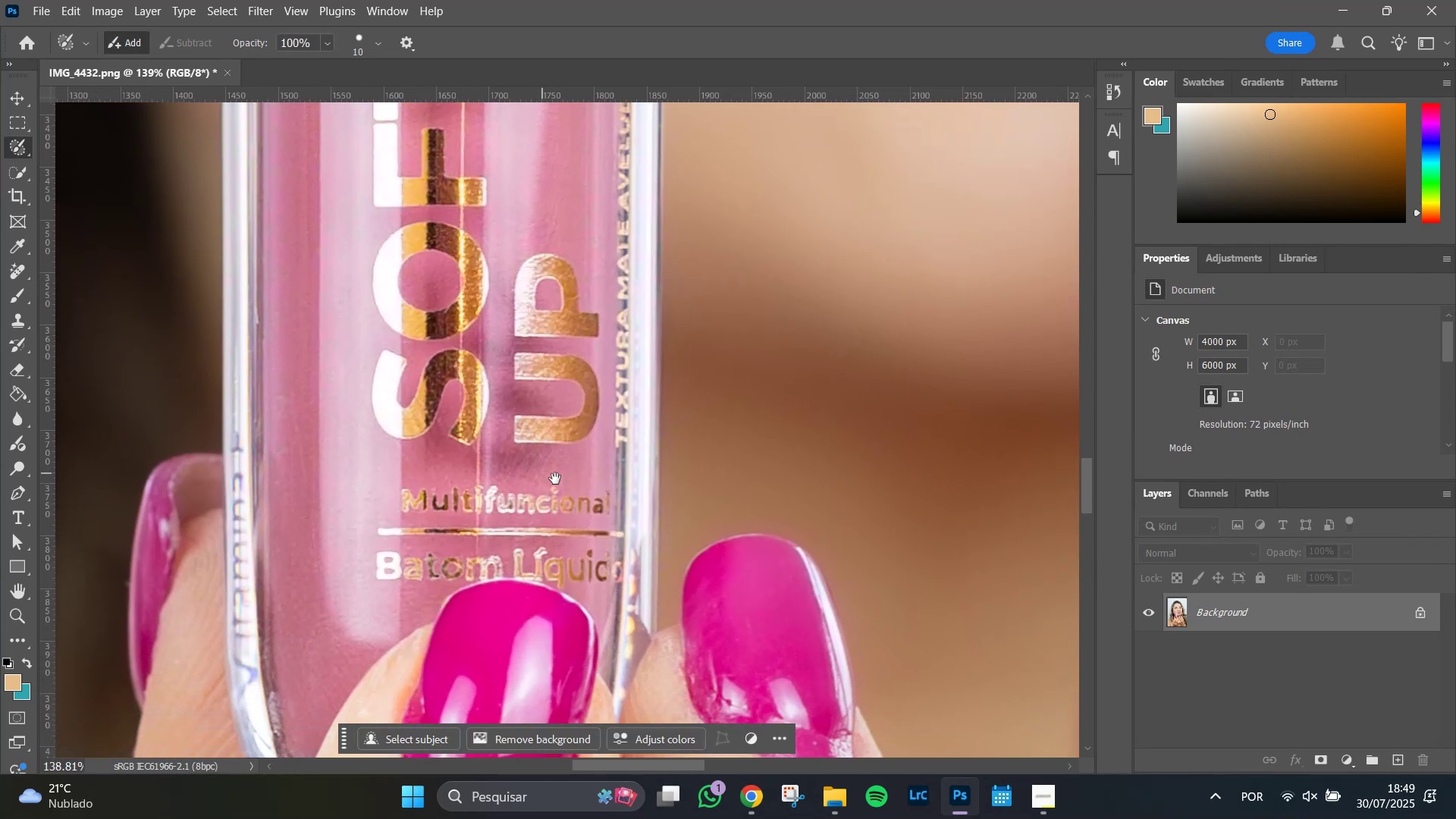 
key(Space)
 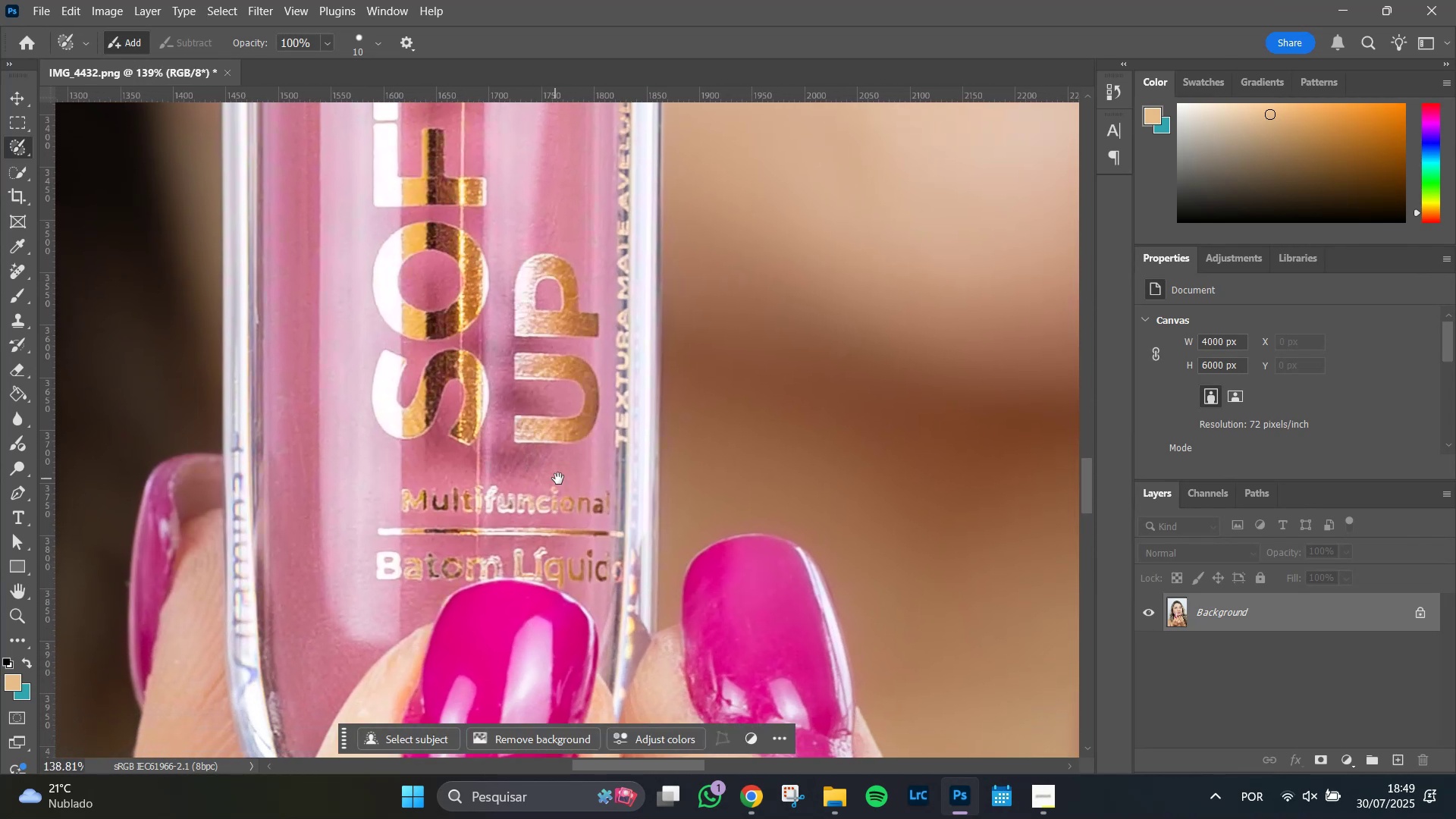 
key(Space)
 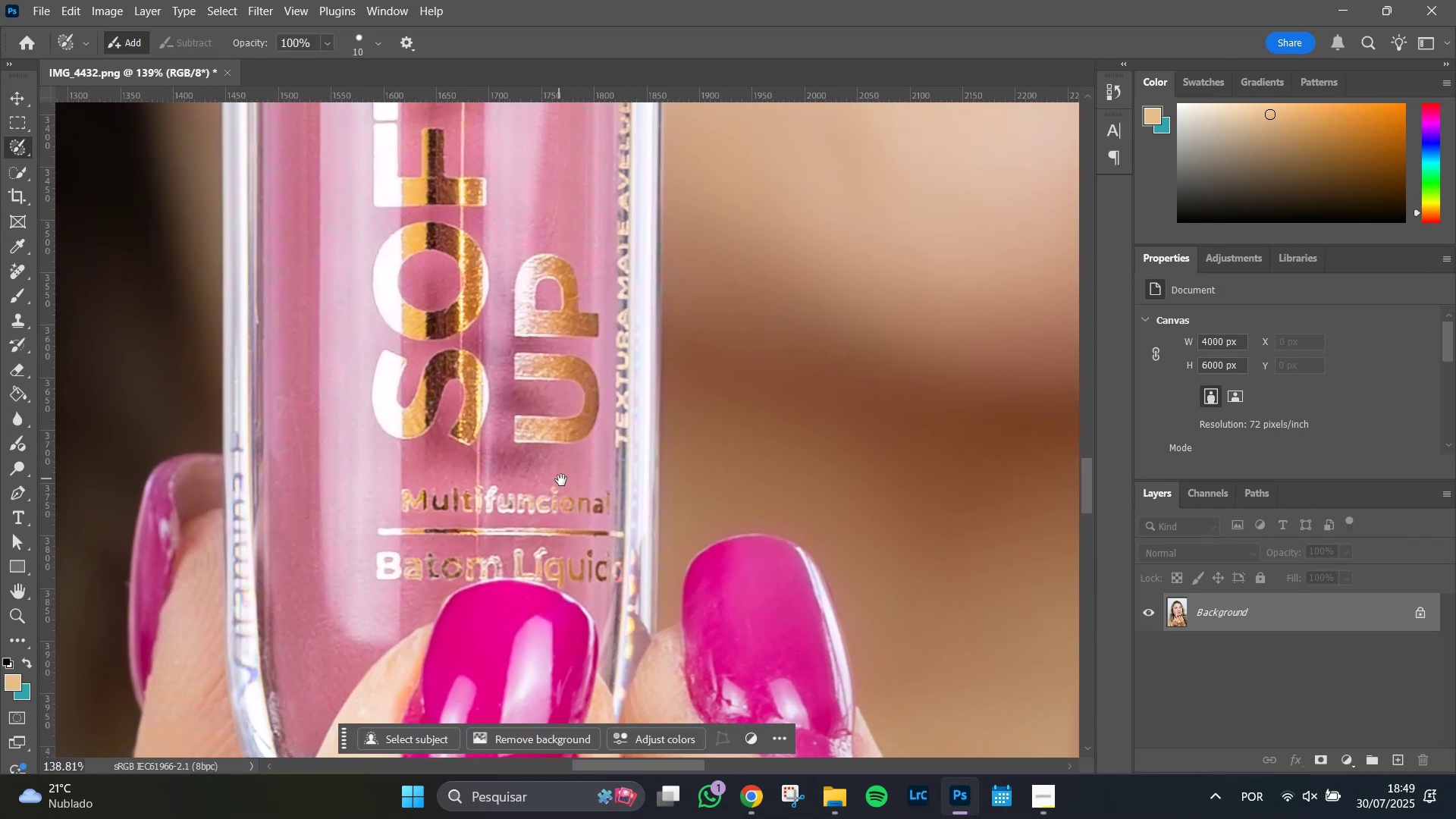 
key(Space)
 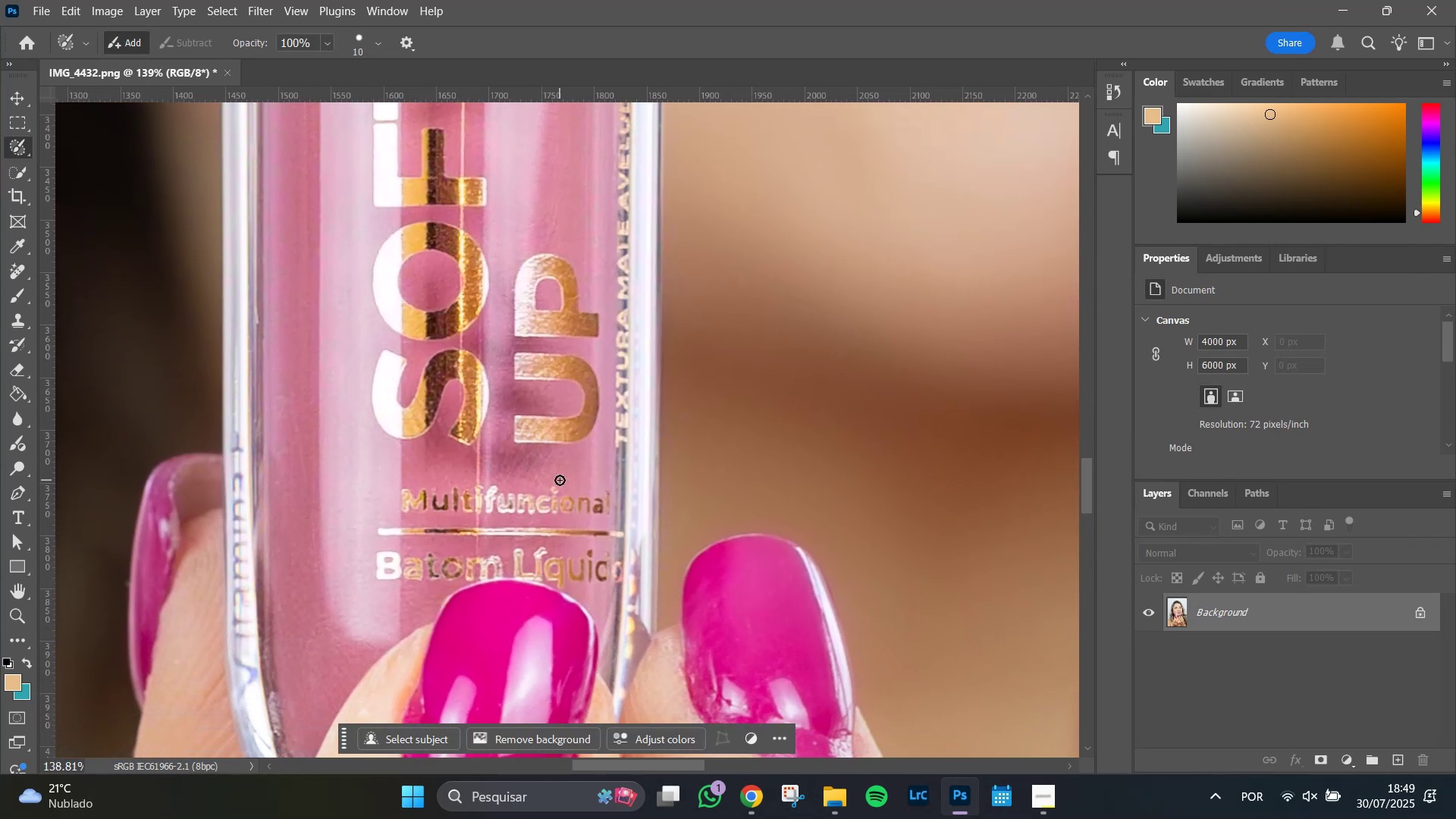 
key(Space)
 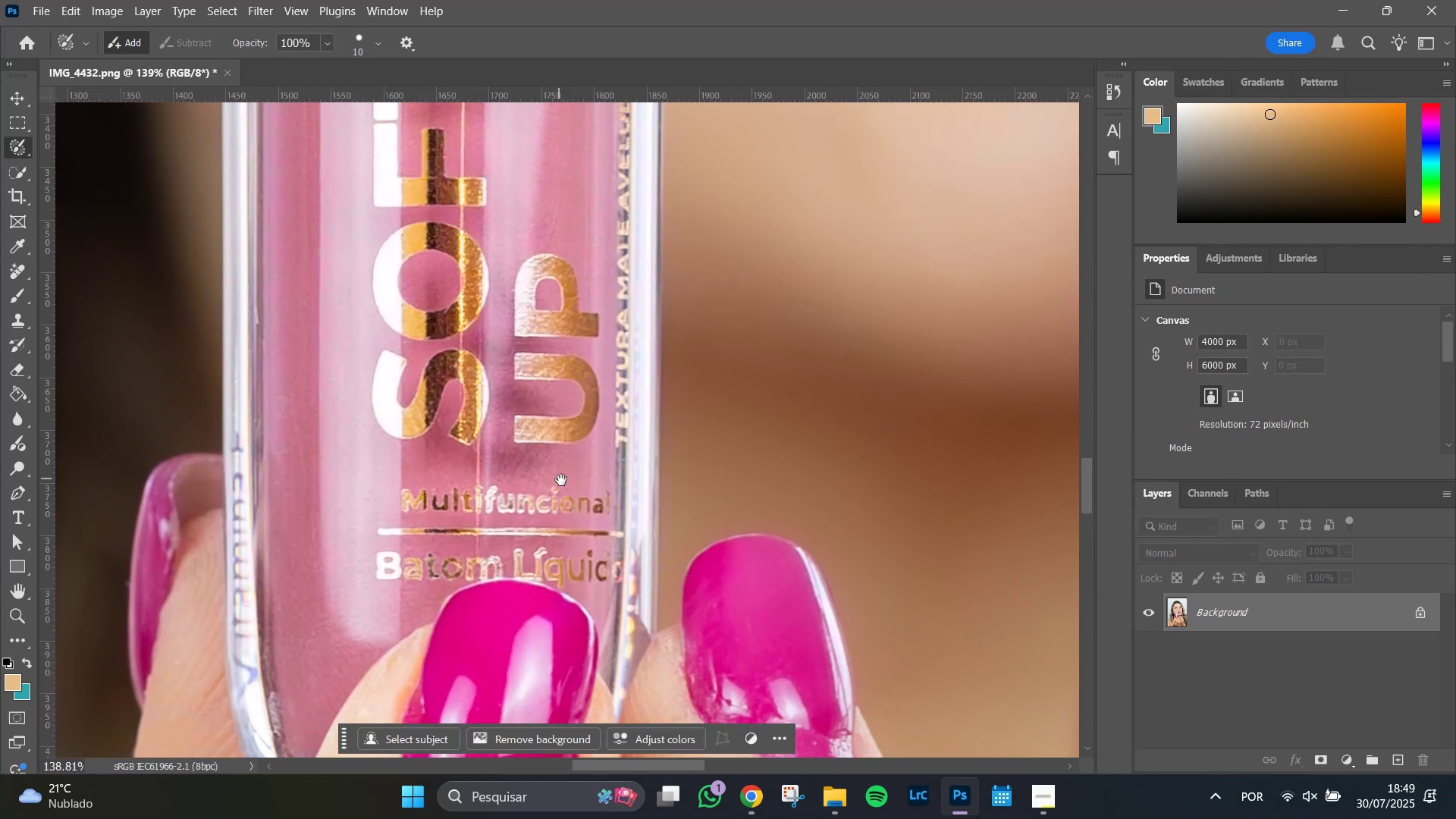 
key(Space)
 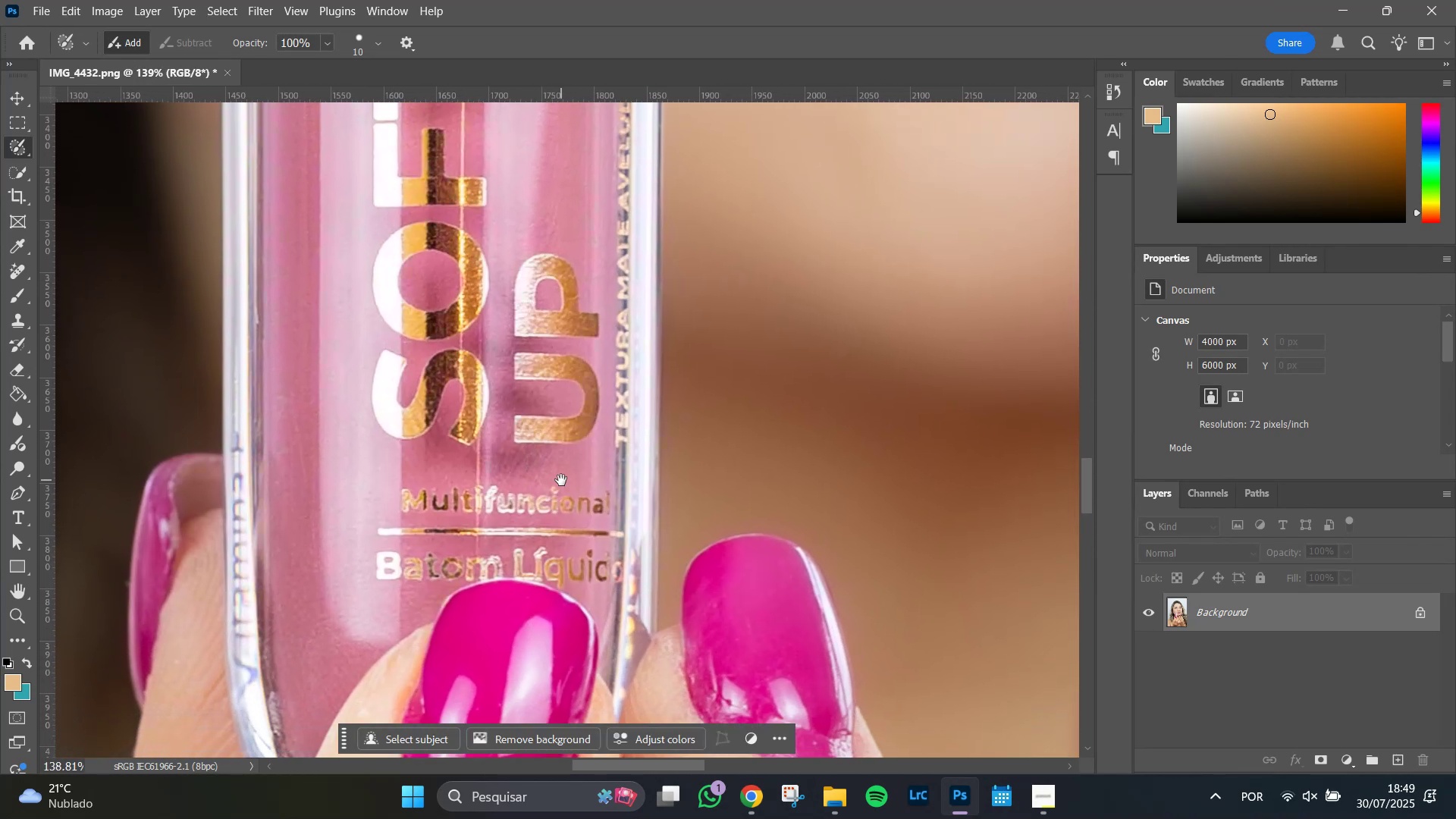 
key(Space)
 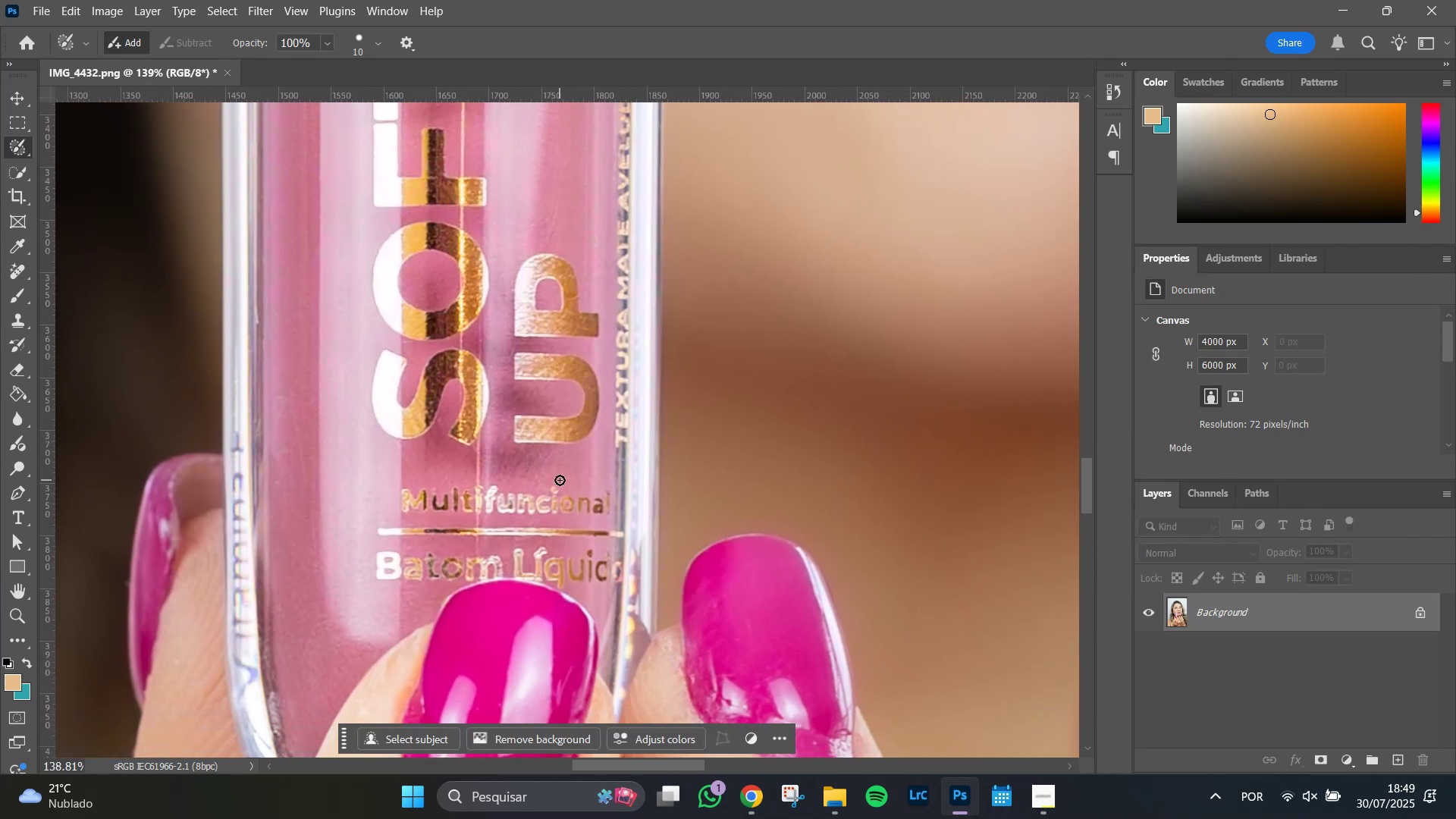 
hold_key(key=AltLeft, duration=0.78)
scroll: coordinate [560, 480], scroll_direction: down, amount: 4.0
 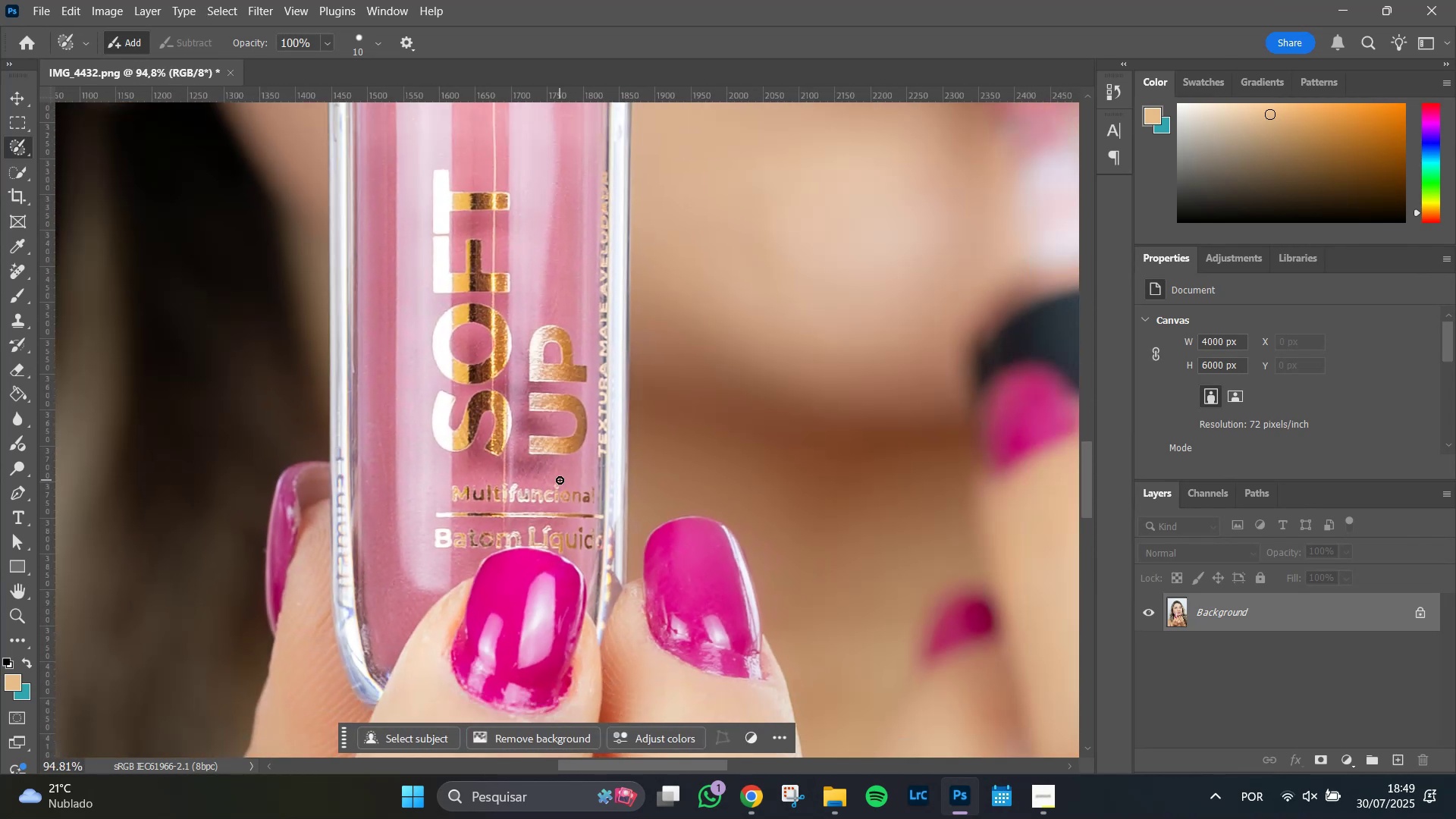 
hold_key(key=Space, duration=1.51)
 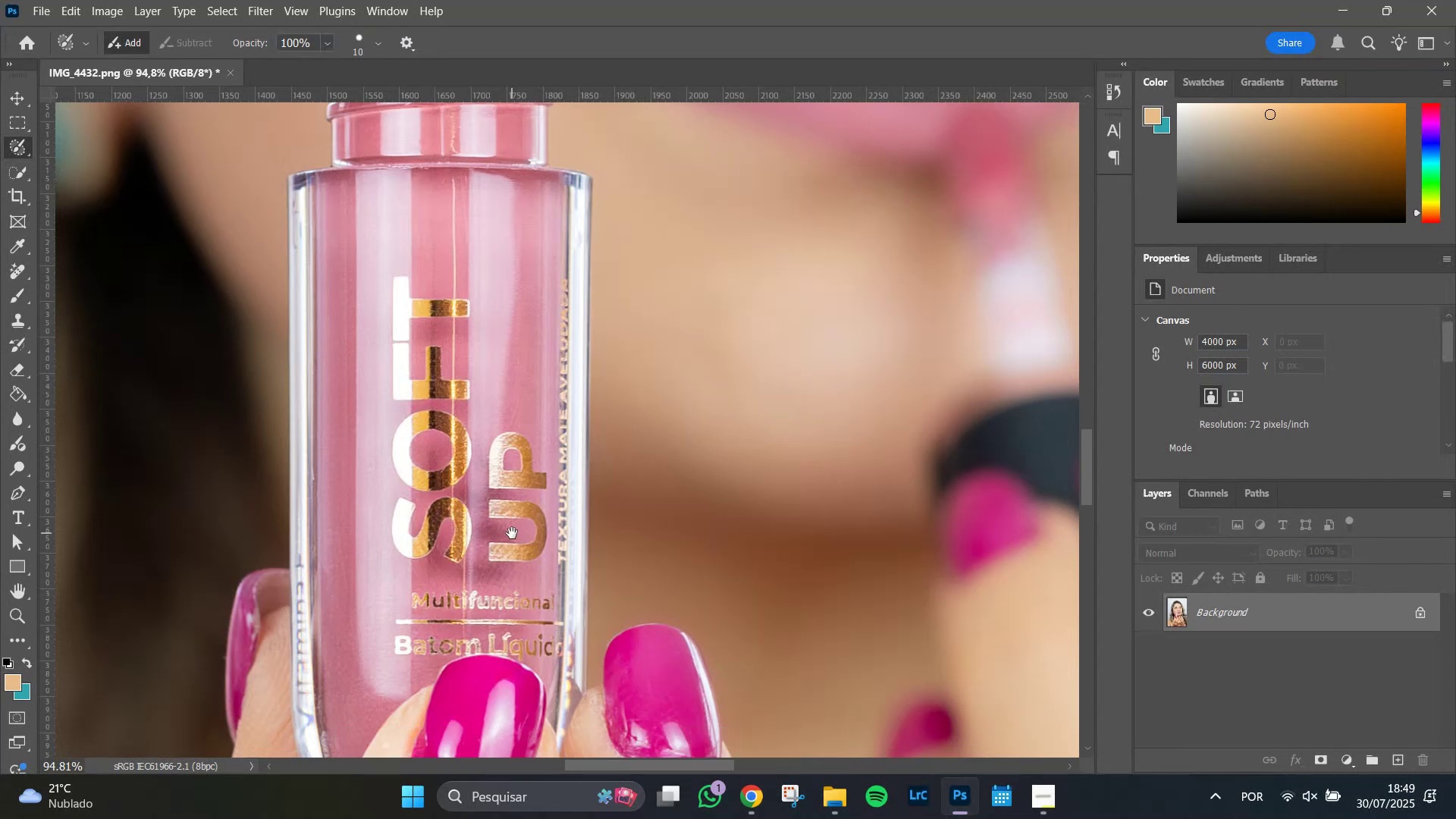 
left_click_drag(start_coordinate=[552, 426], to_coordinate=[512, 533])
 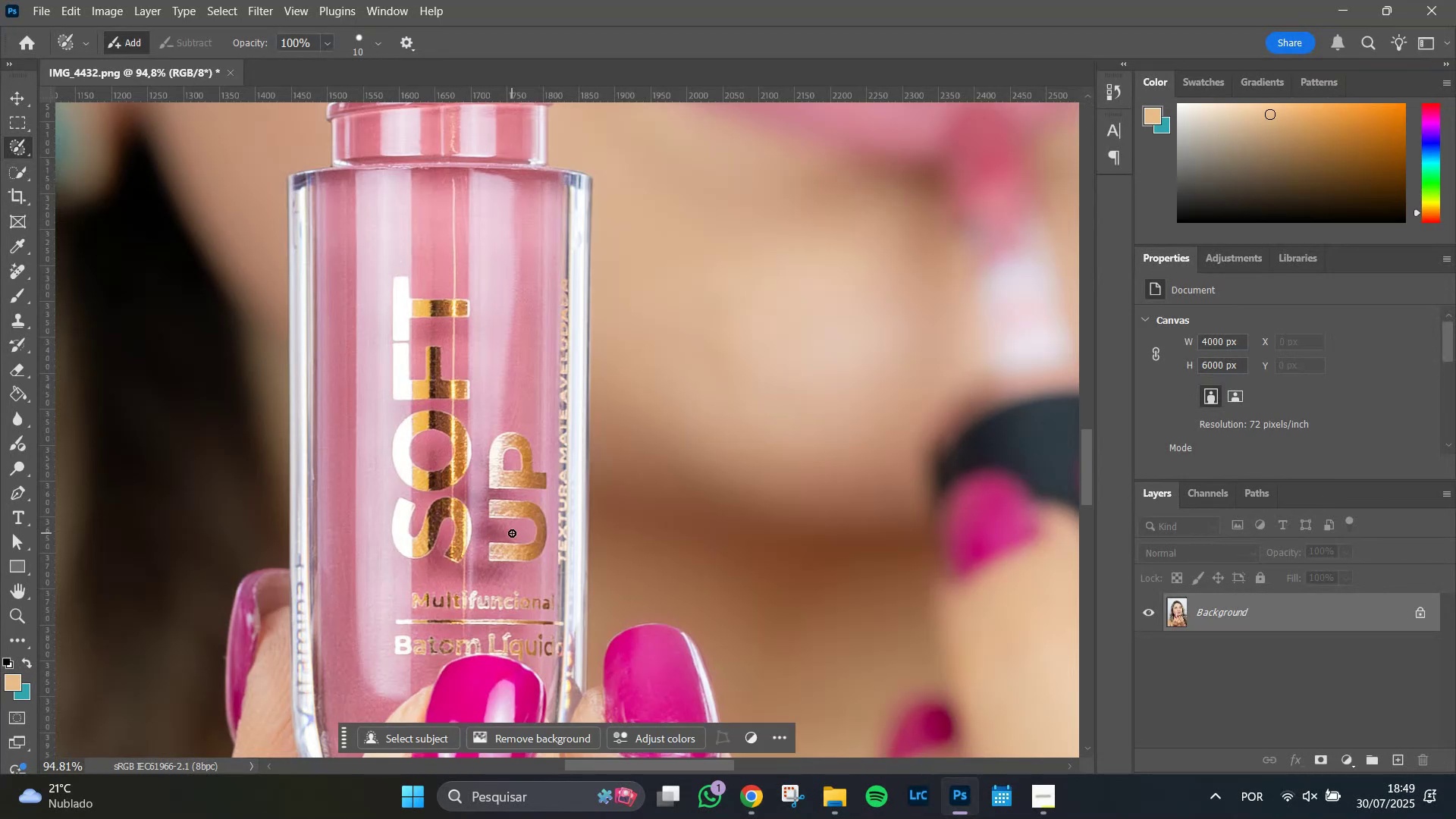 
hold_key(key=Space, duration=0.68)
 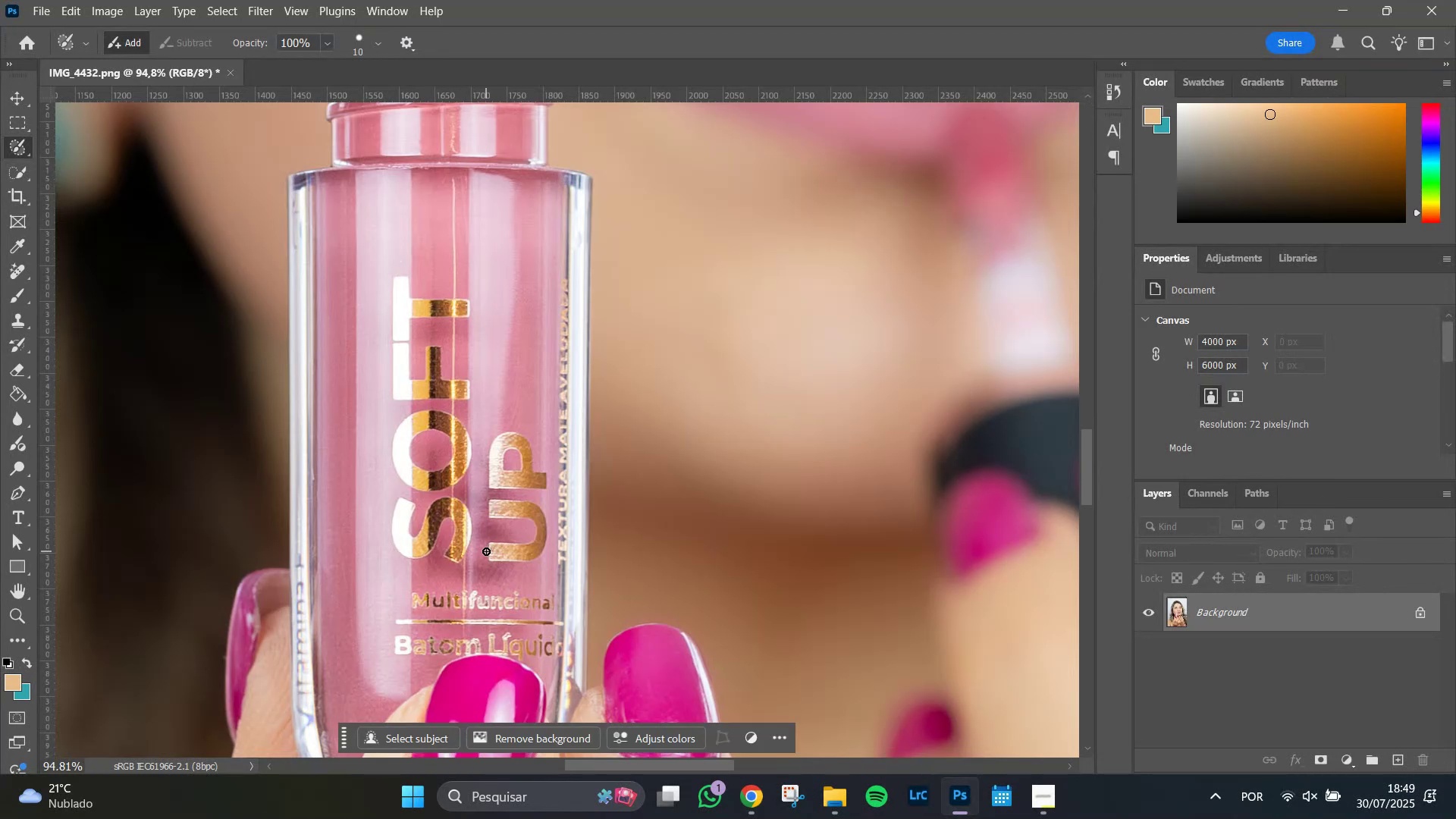 
left_click([512, 533])
 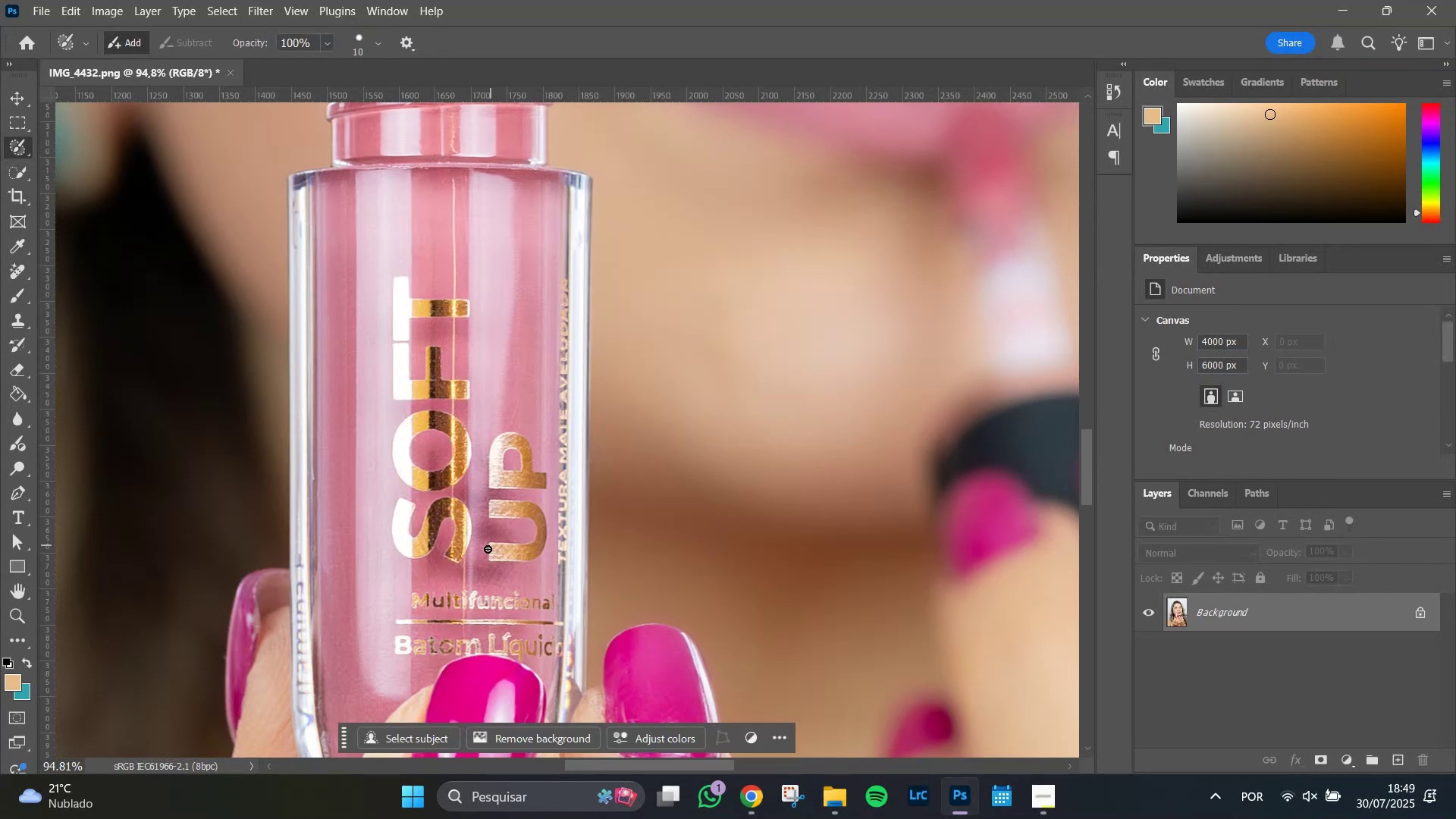 
key(Space)
 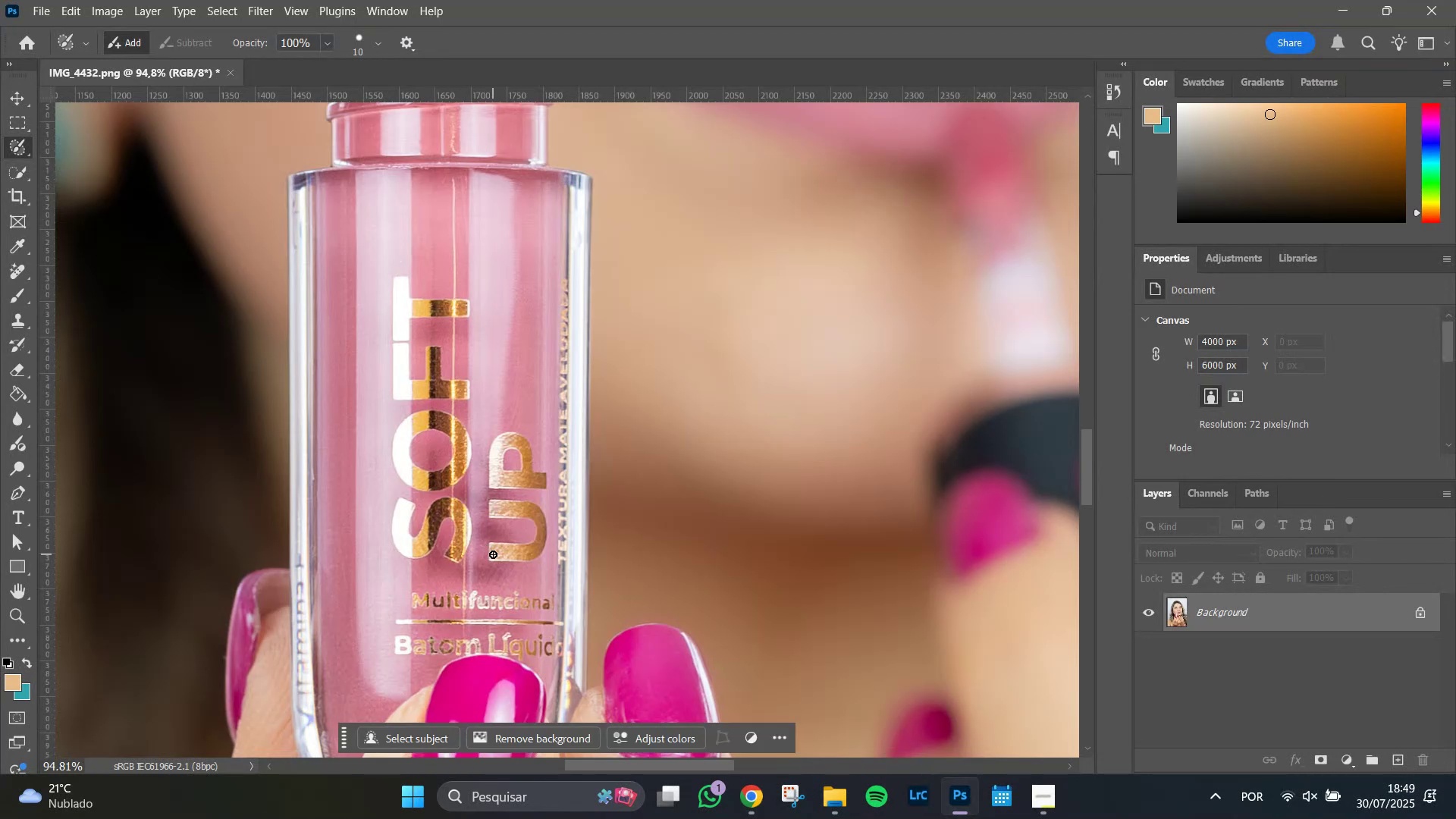 
hold_key(key=AltLeft, duration=0.45)
scroll: coordinate [493, 554], scroll_direction: down, amount: 3.0
 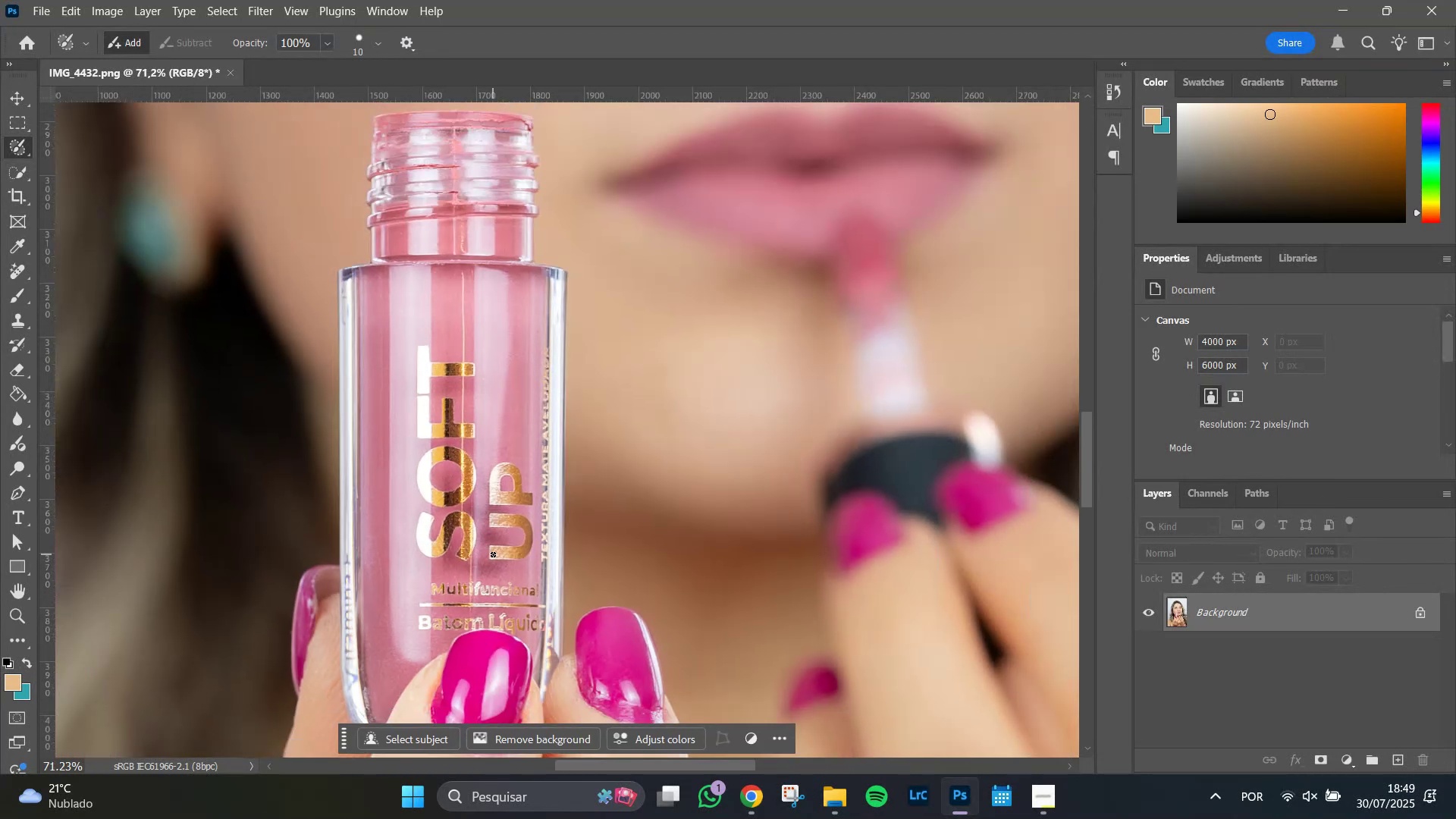 
hold_key(key=Space, duration=0.31)
 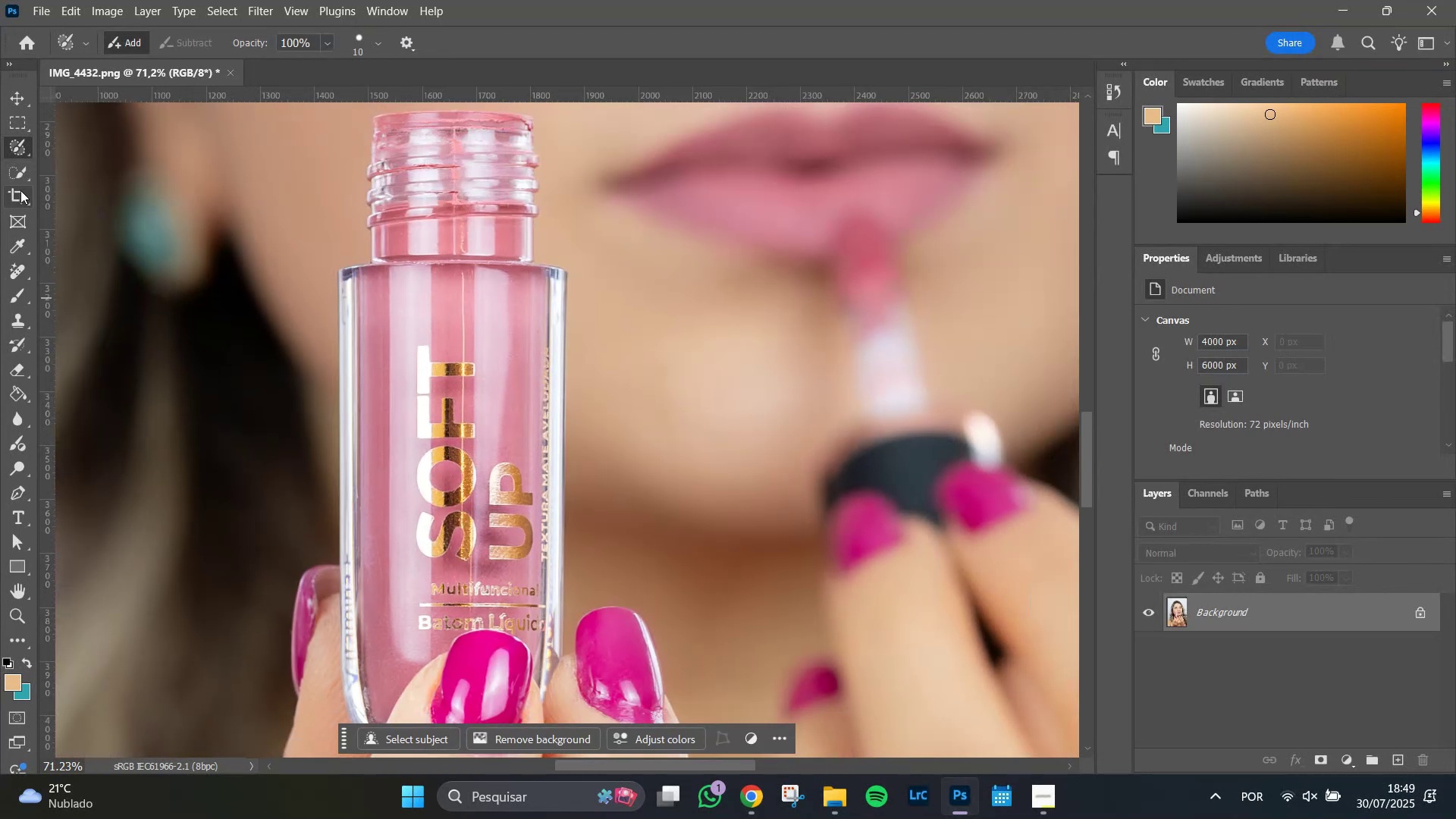 
left_click([23, 174])
 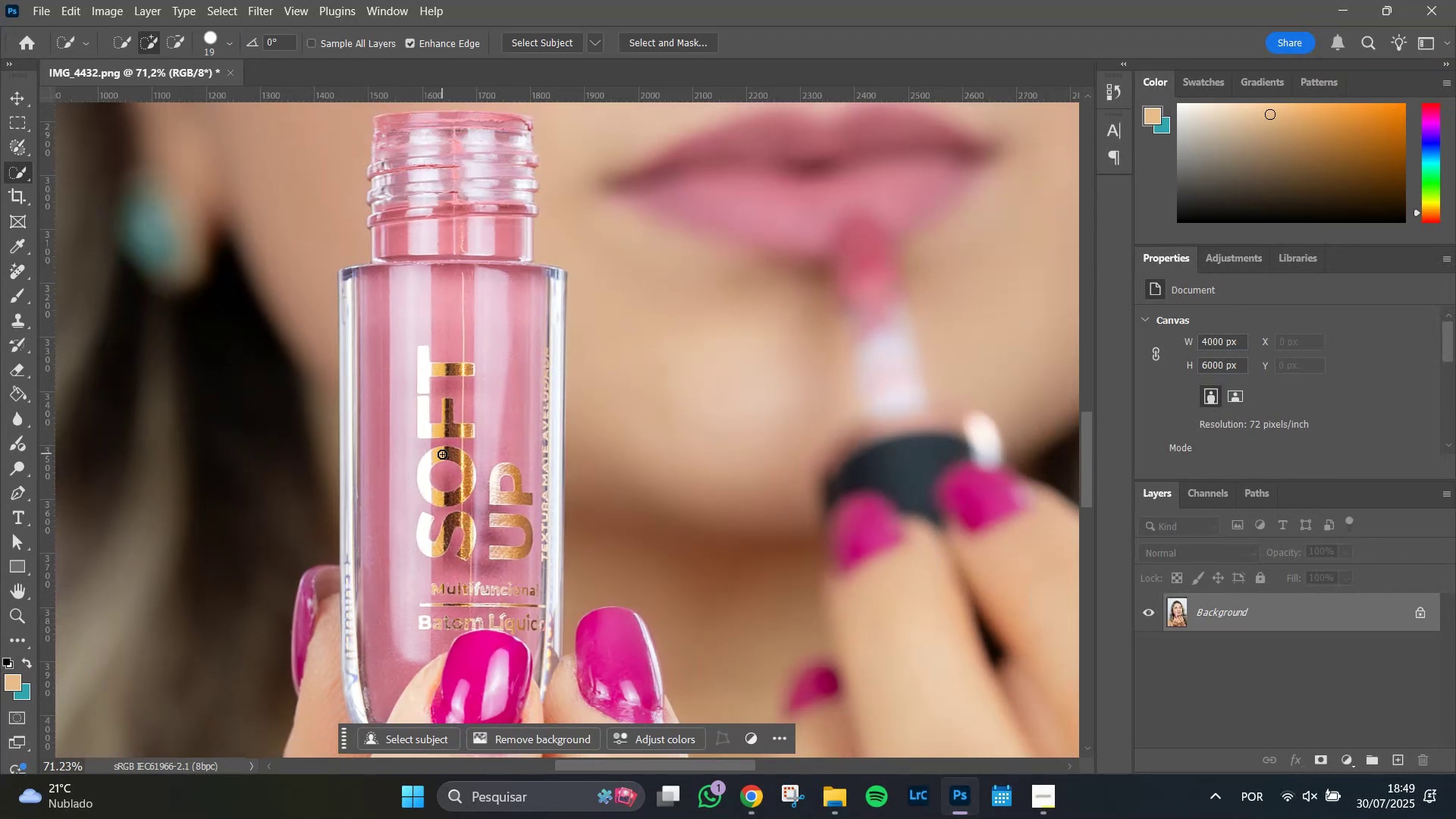 
hold_key(key=AltLeft, duration=1.19)
 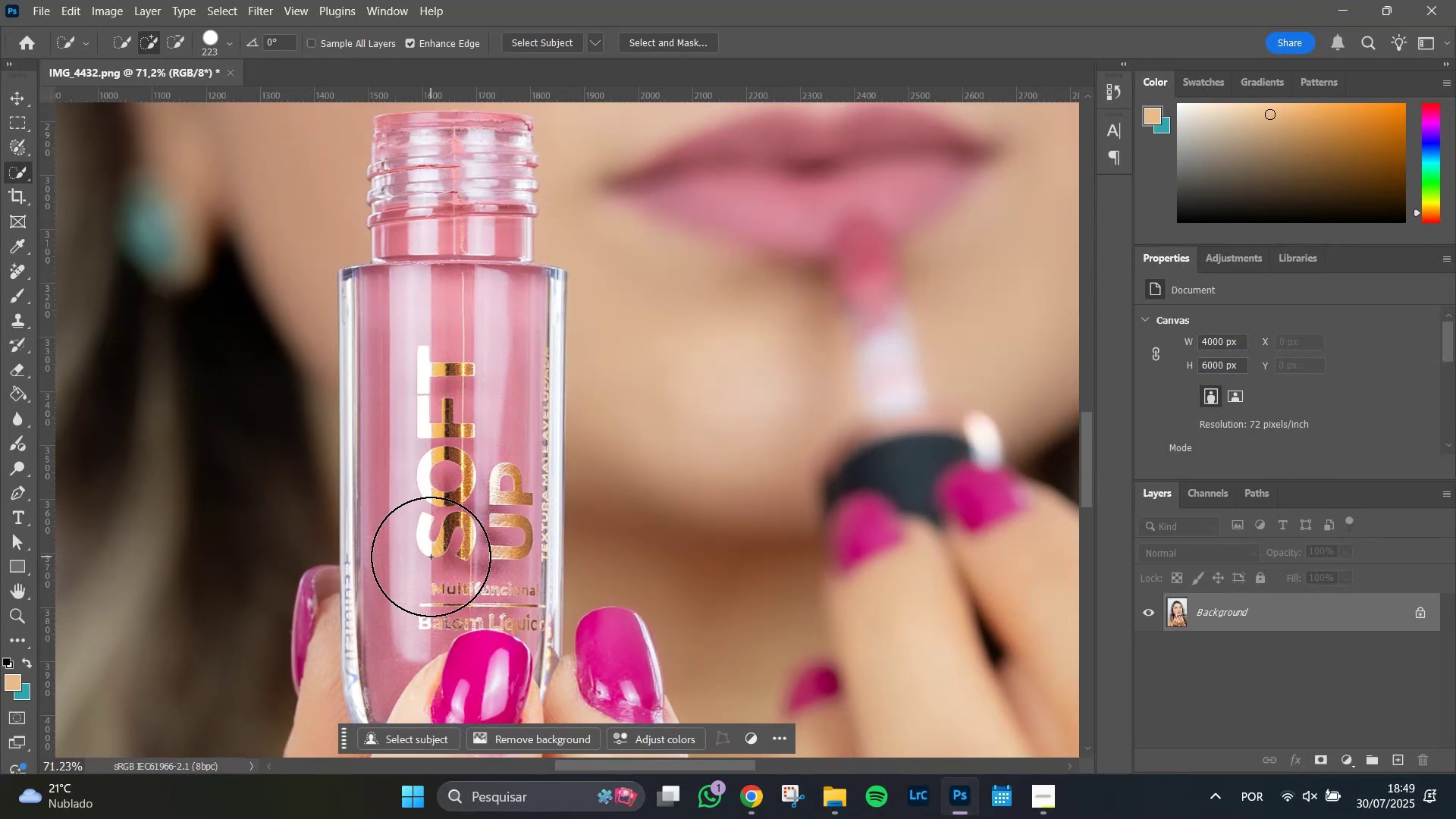 
left_click_drag(start_coordinate=[447, 540], to_coordinate=[449, 500])
 